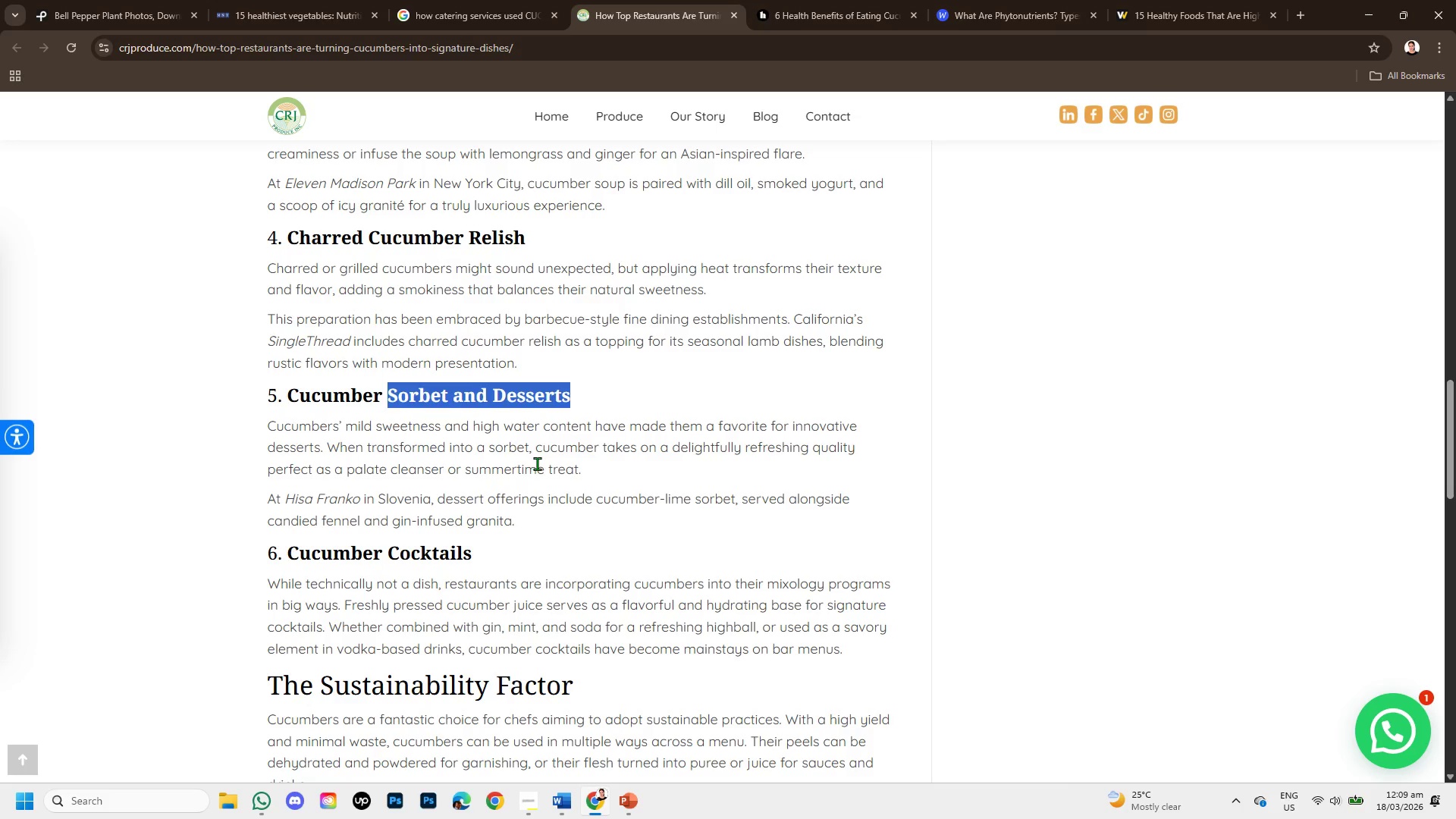 
wait(10.67)
 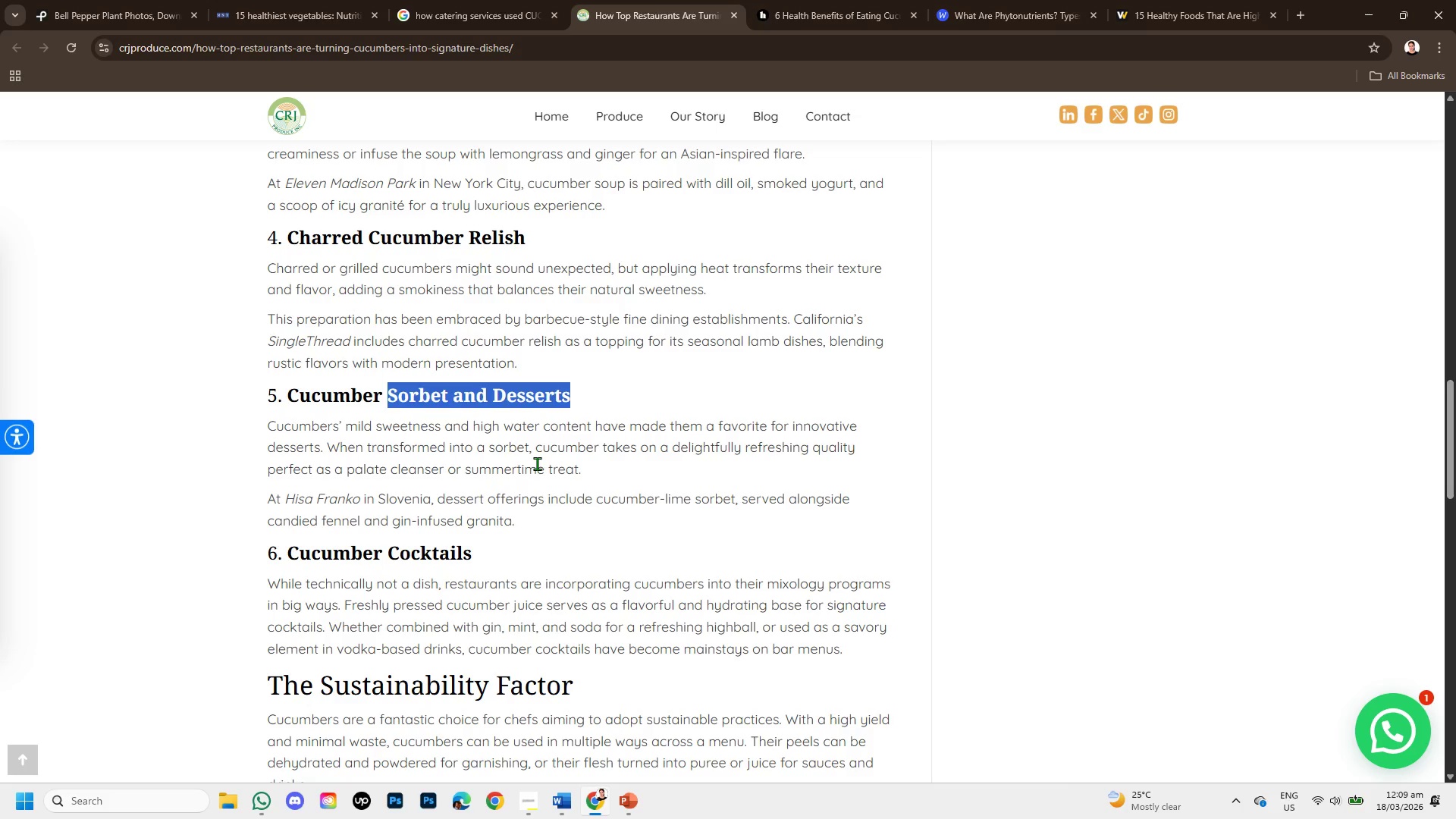 
key(Control+C)
 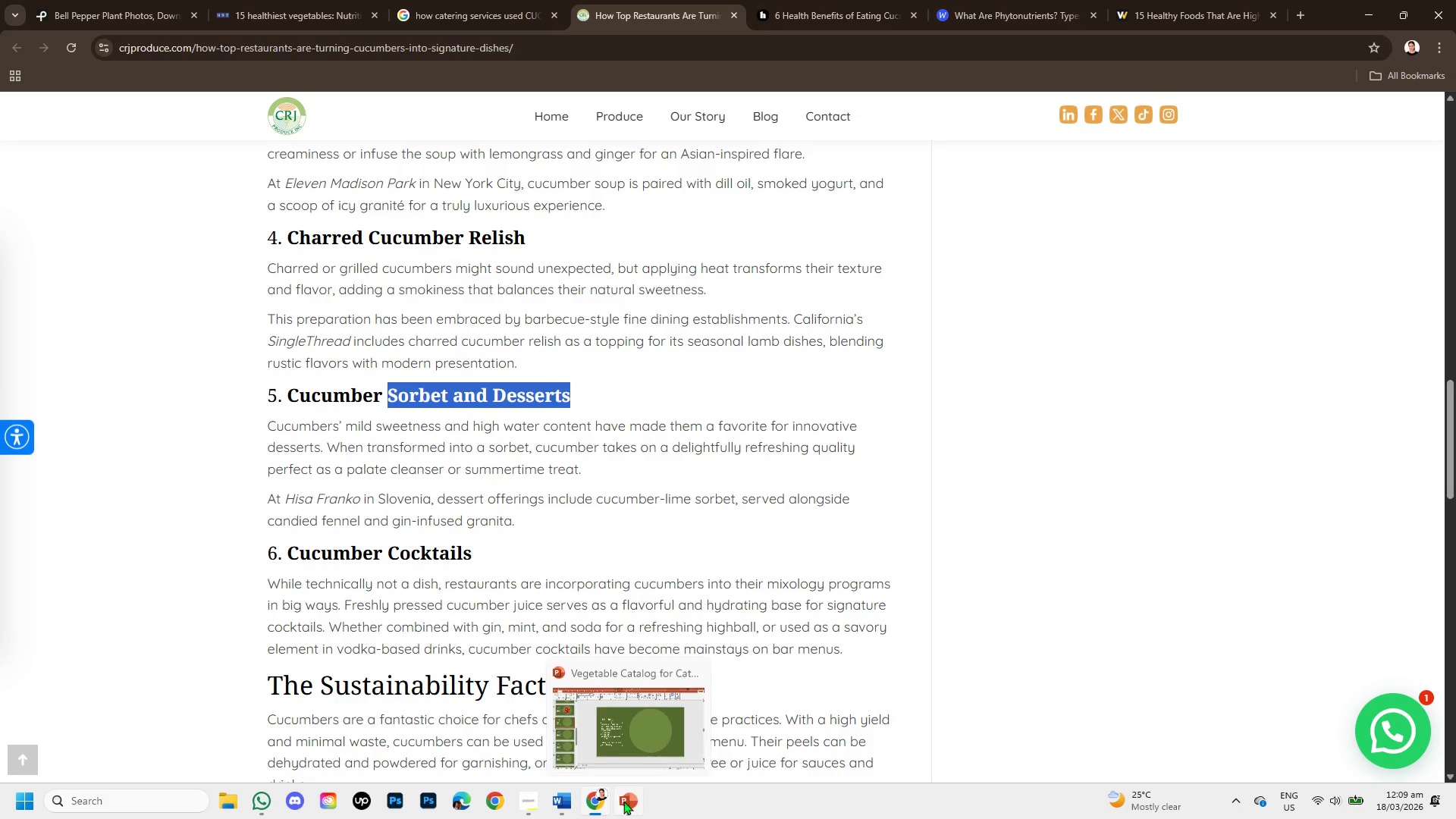 
left_click([624, 802])
 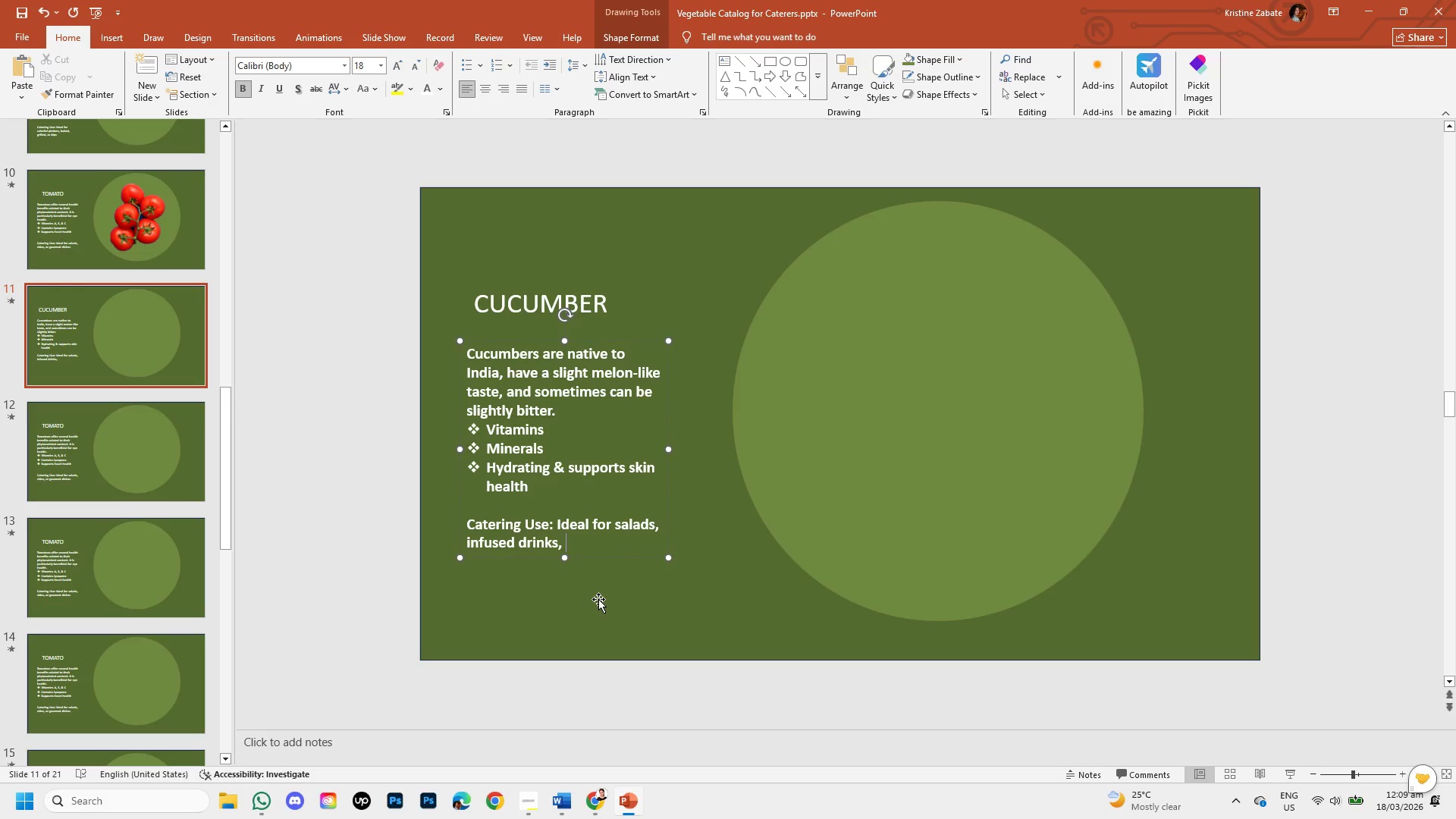 
key(Backspace)
 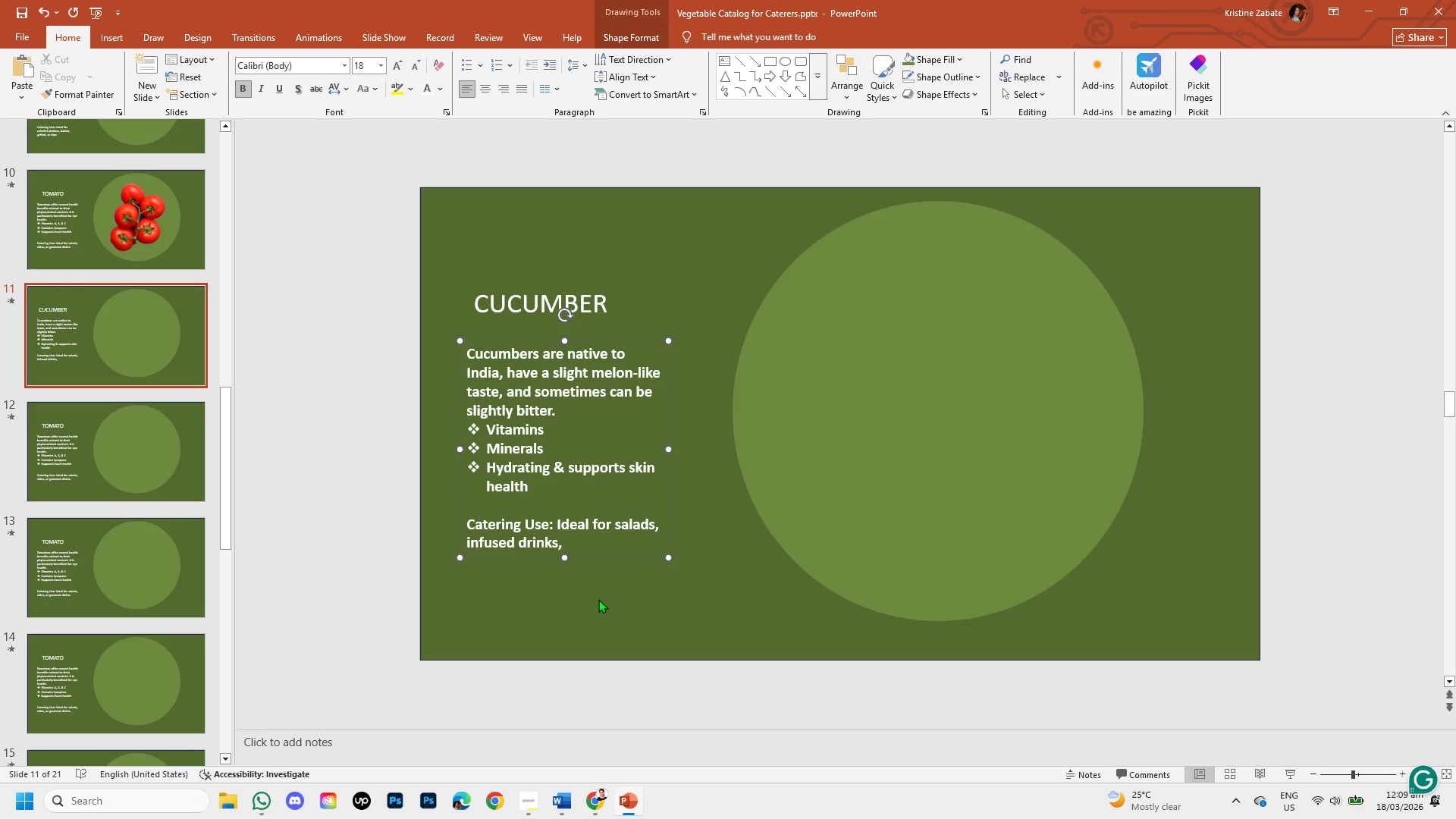 
wait(5.41)
 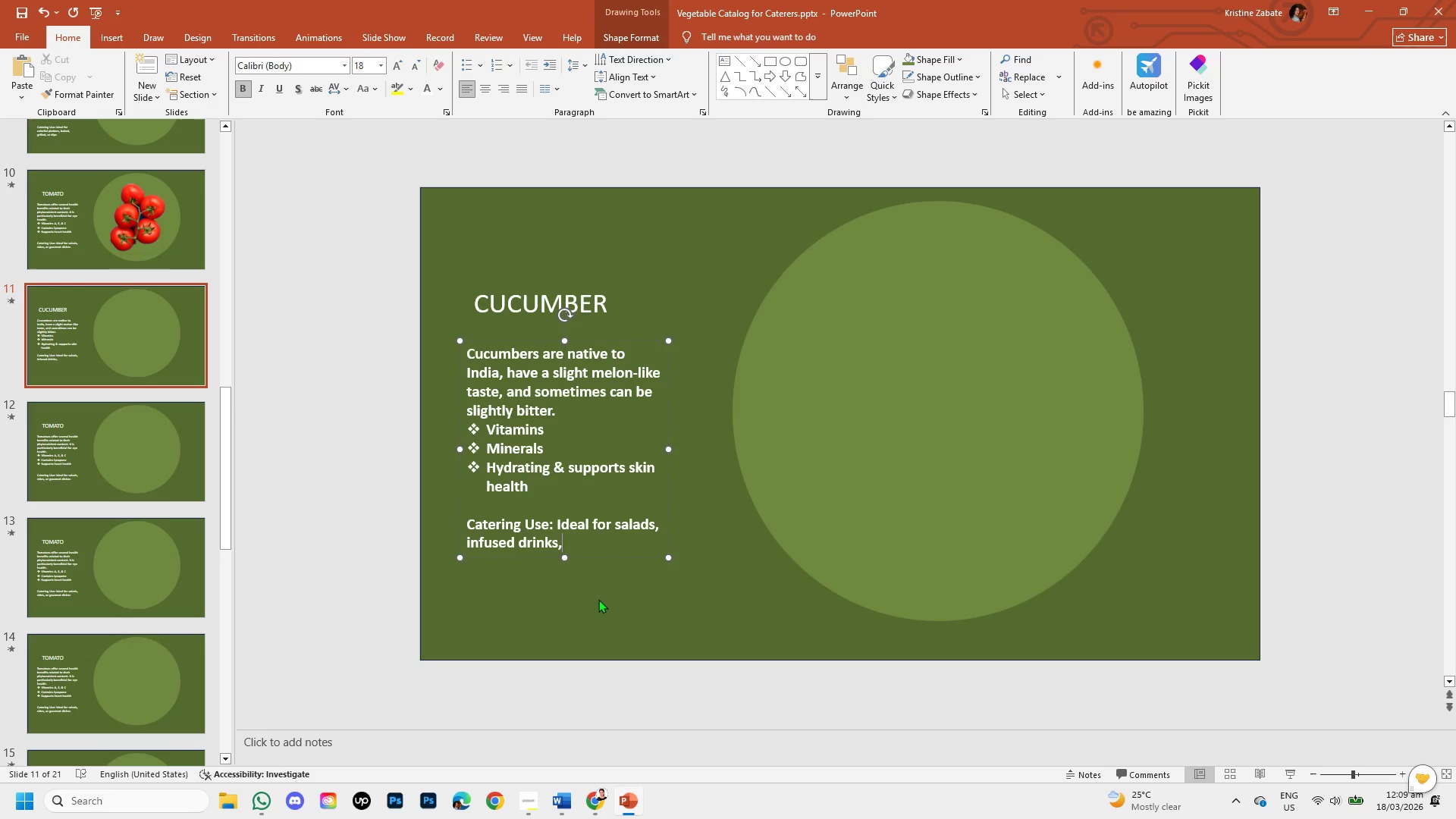 
key(Space)
 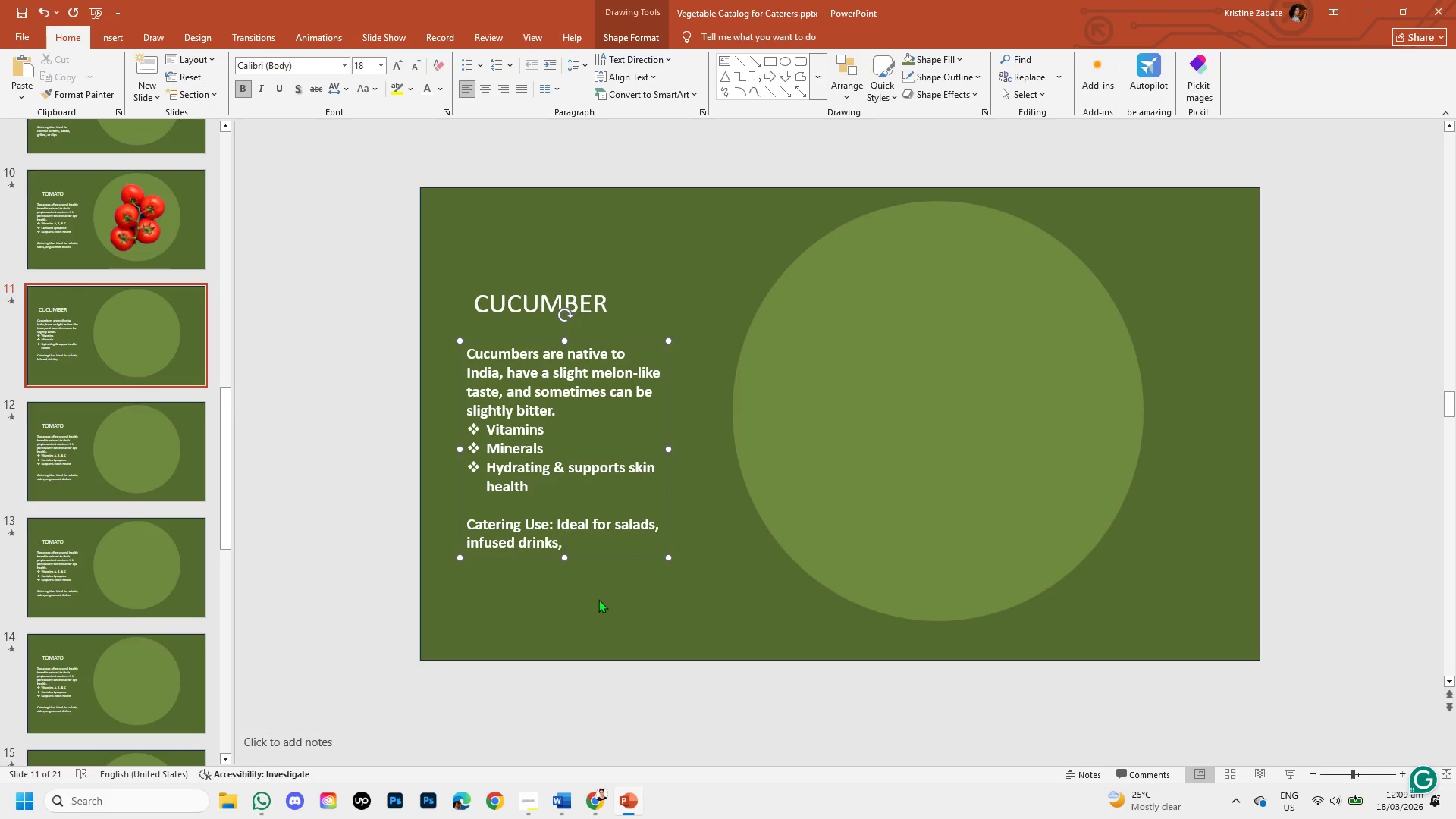 
key(Control+V)
 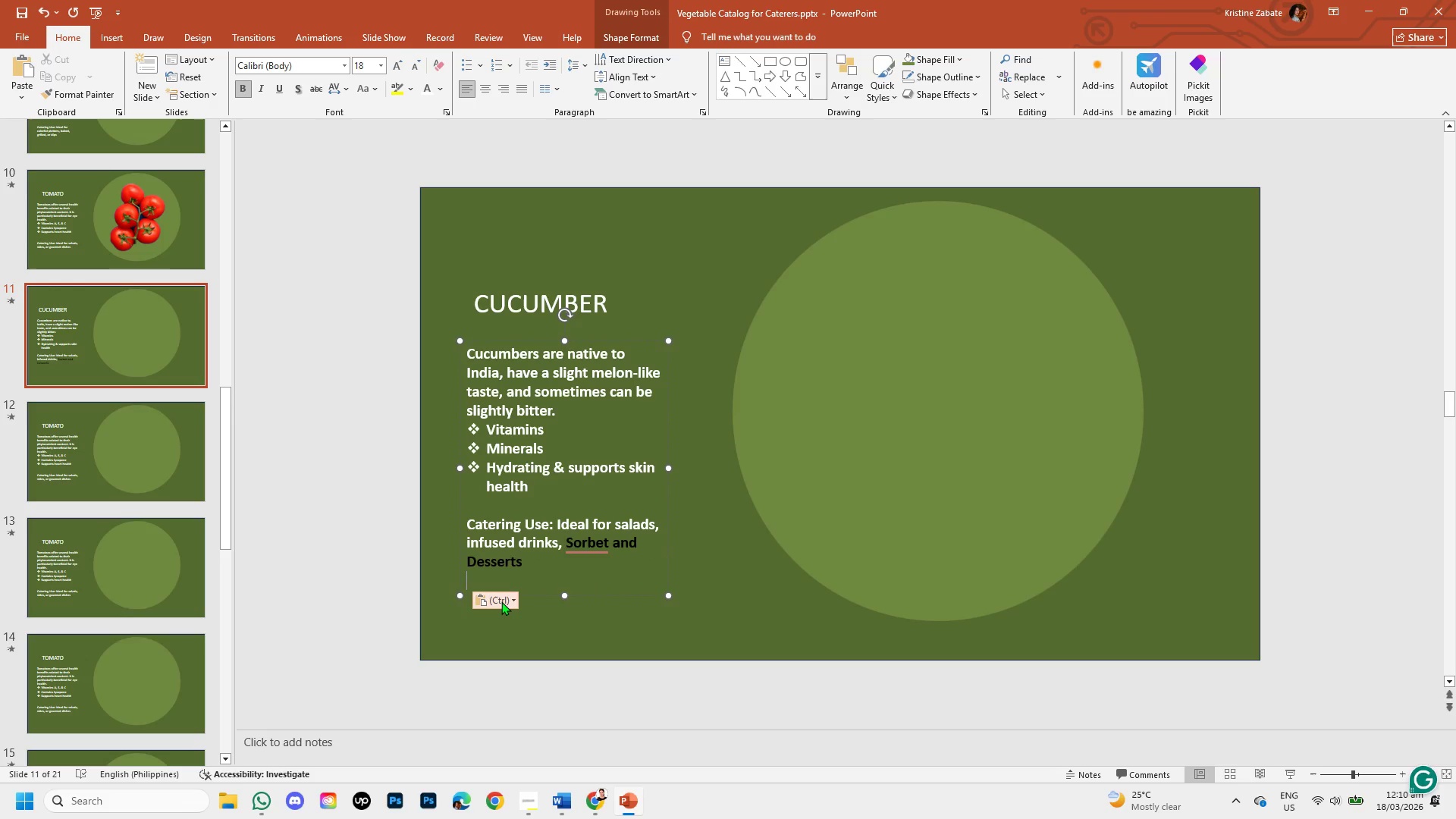 
left_click([519, 603])
 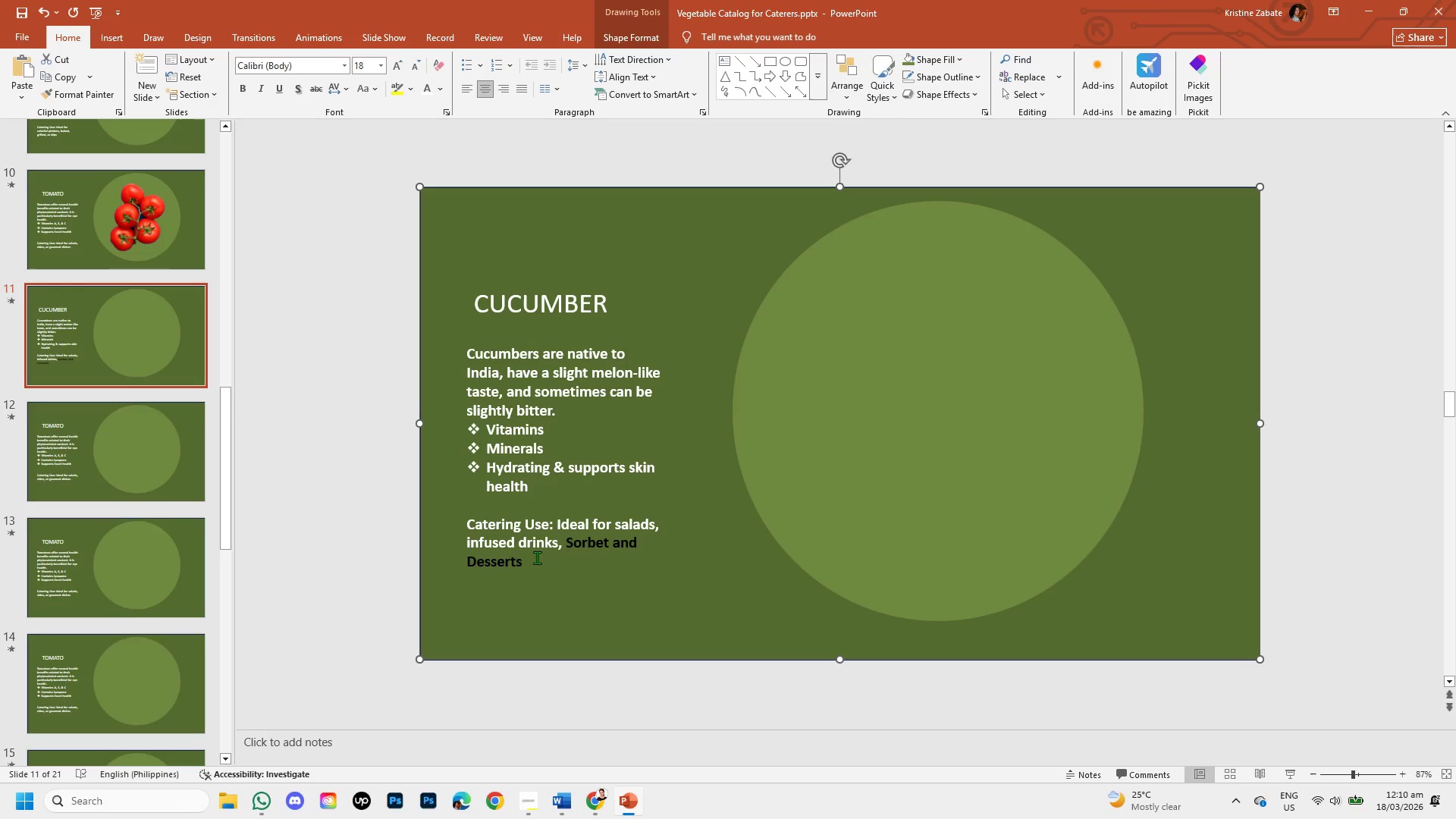 
key(Control+Z)
 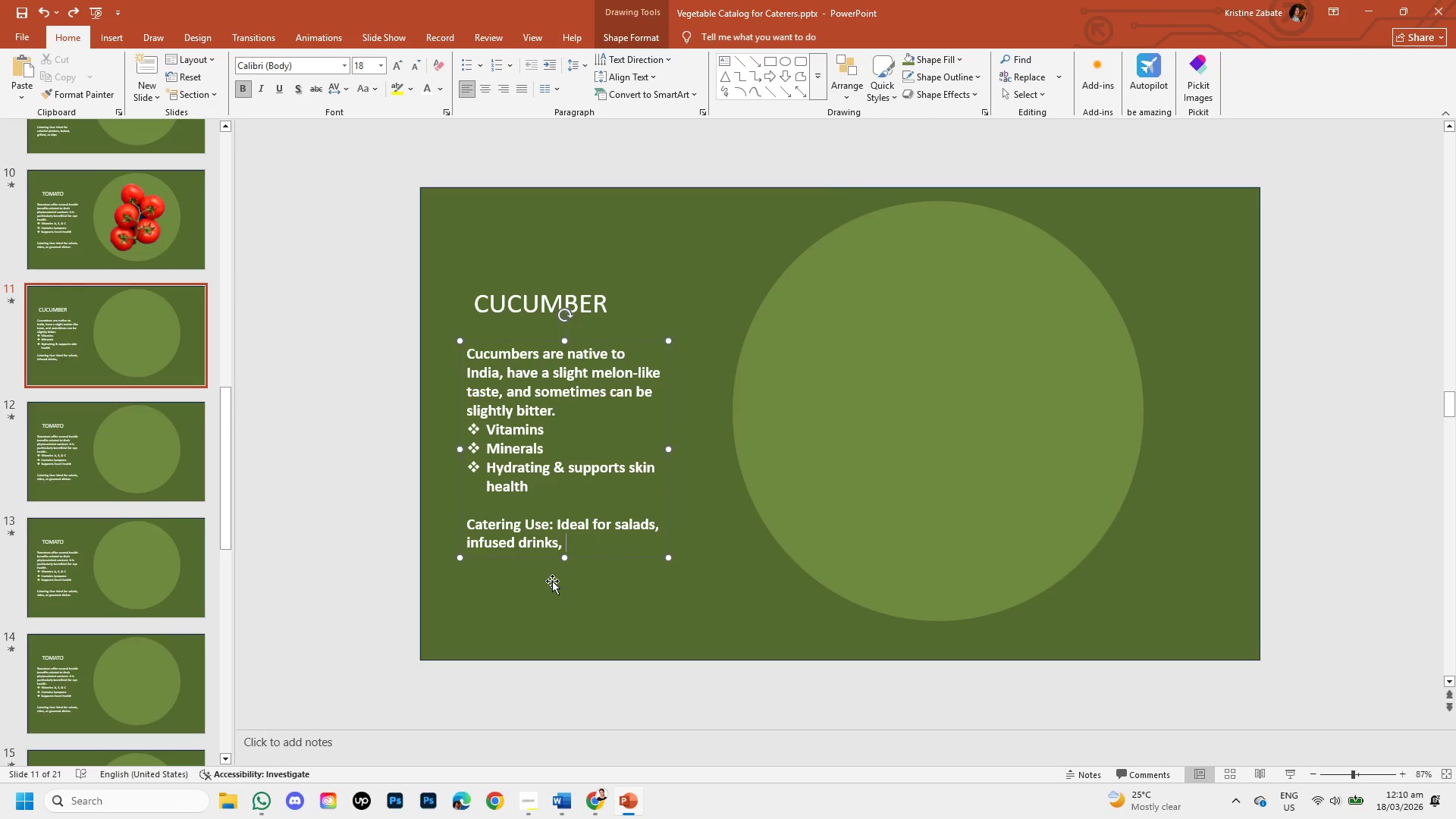 
key(Control+V)
 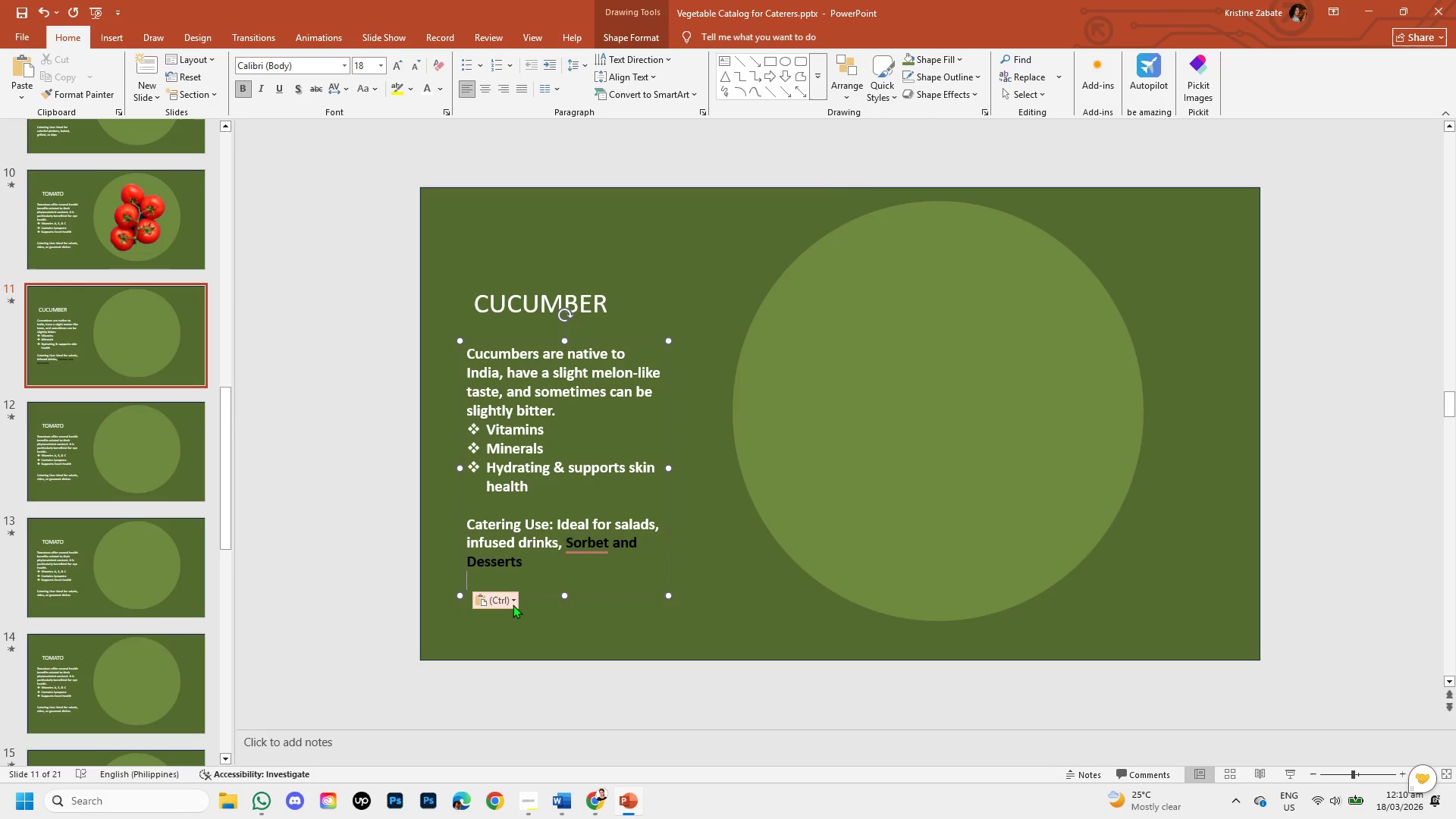 
left_click([512, 604])
 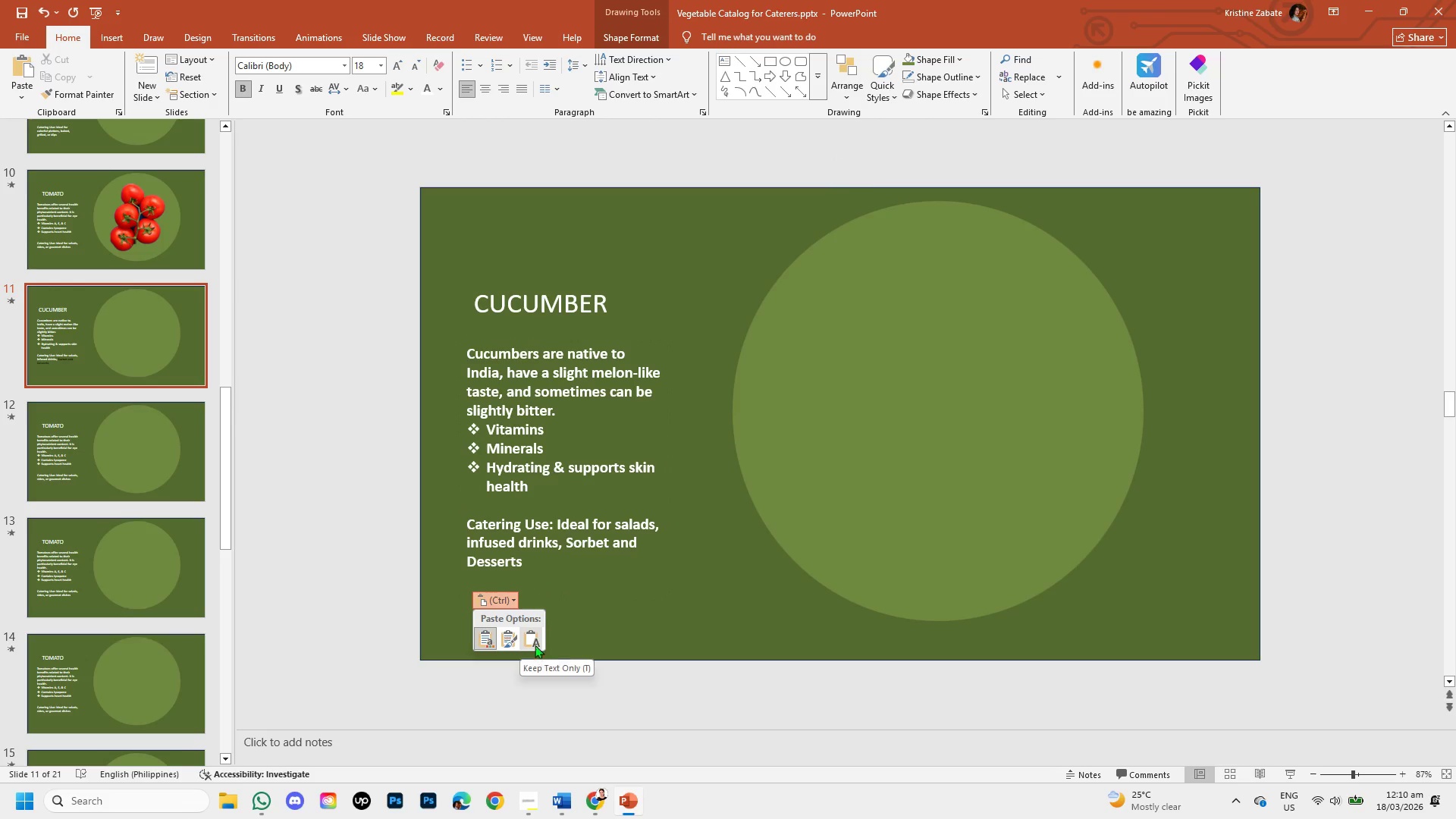 
left_click([535, 635])
 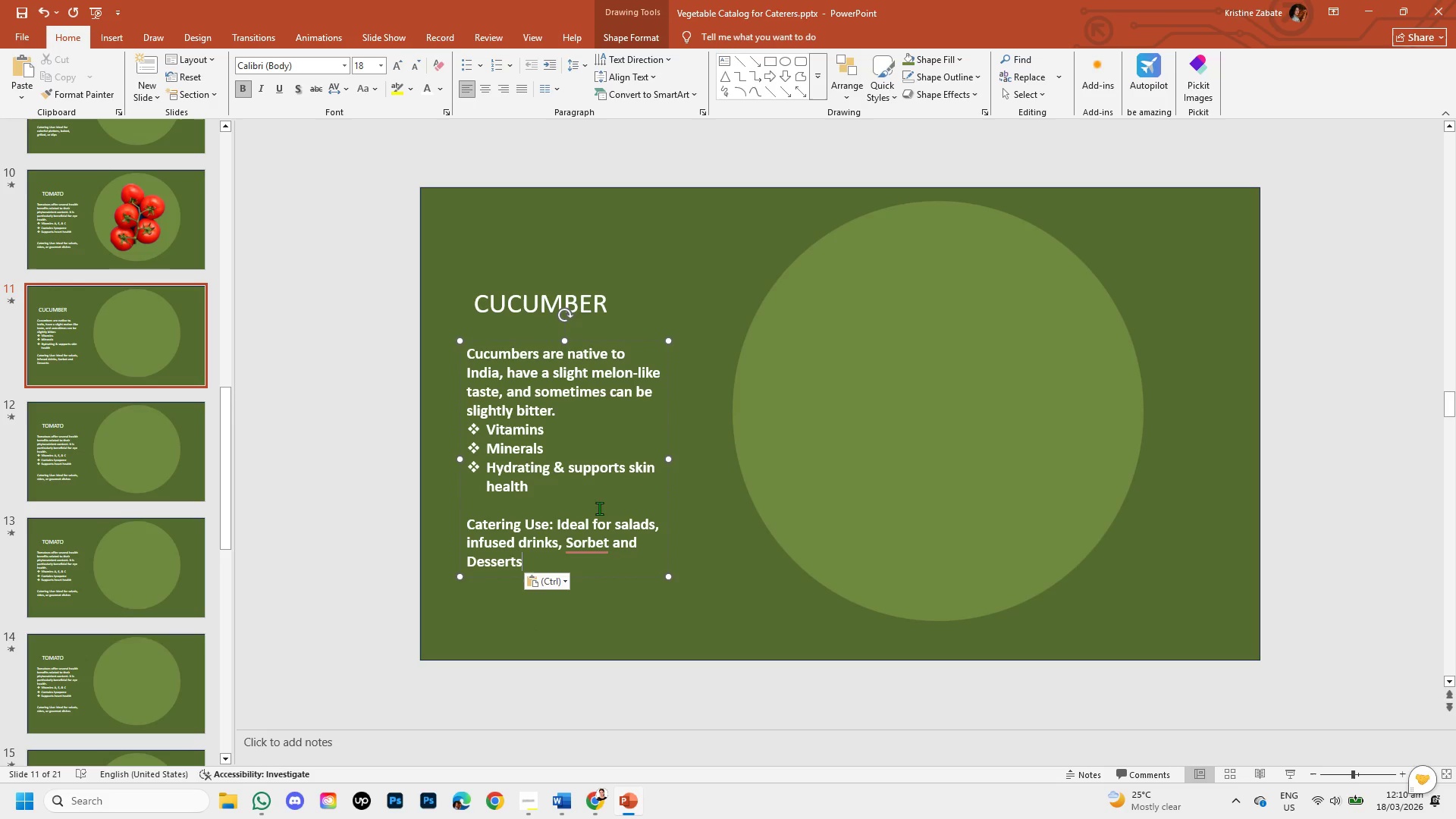 
left_click([579, 540])
 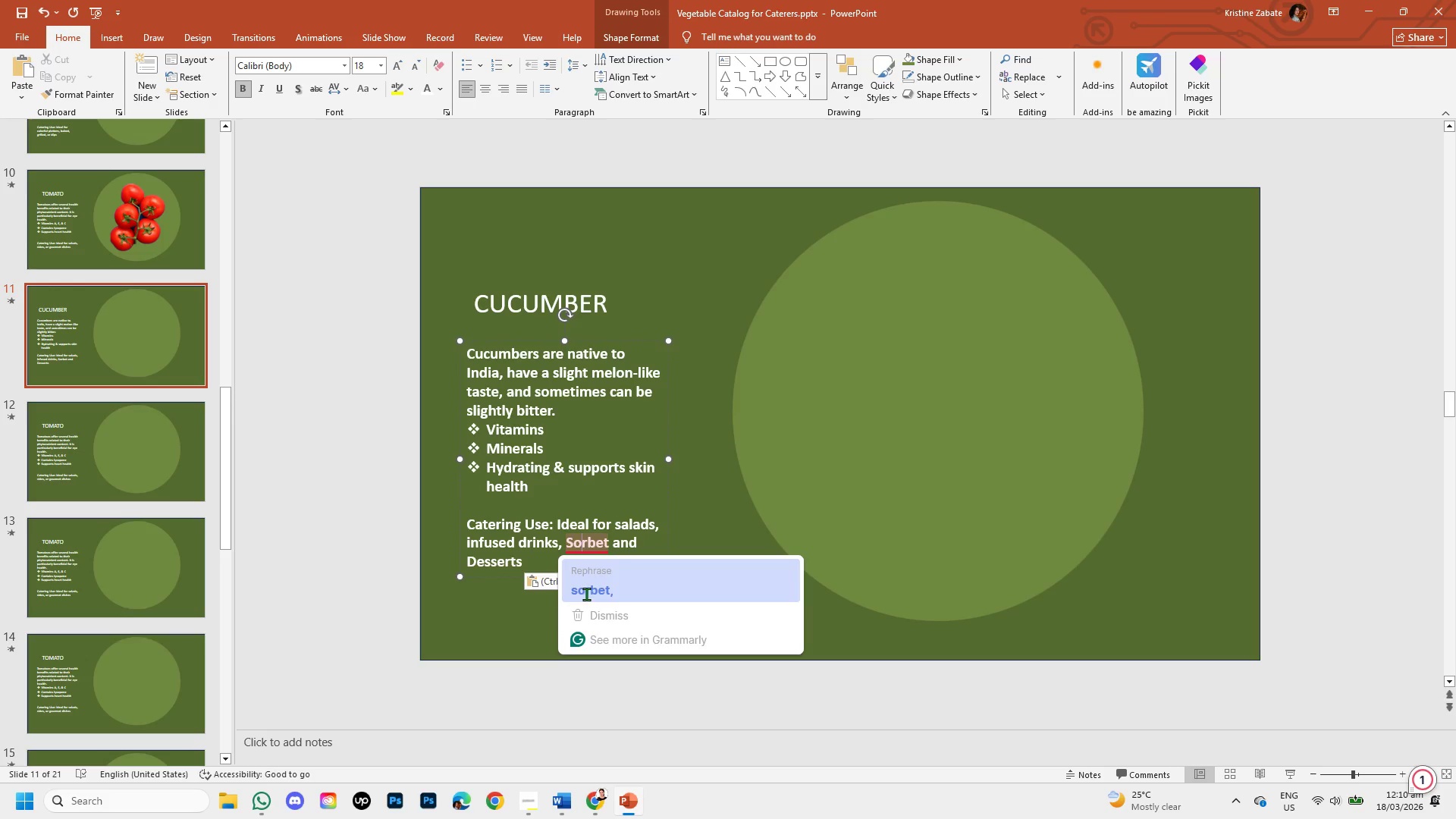 
hold_key(key=Insert, duration=24.73)
 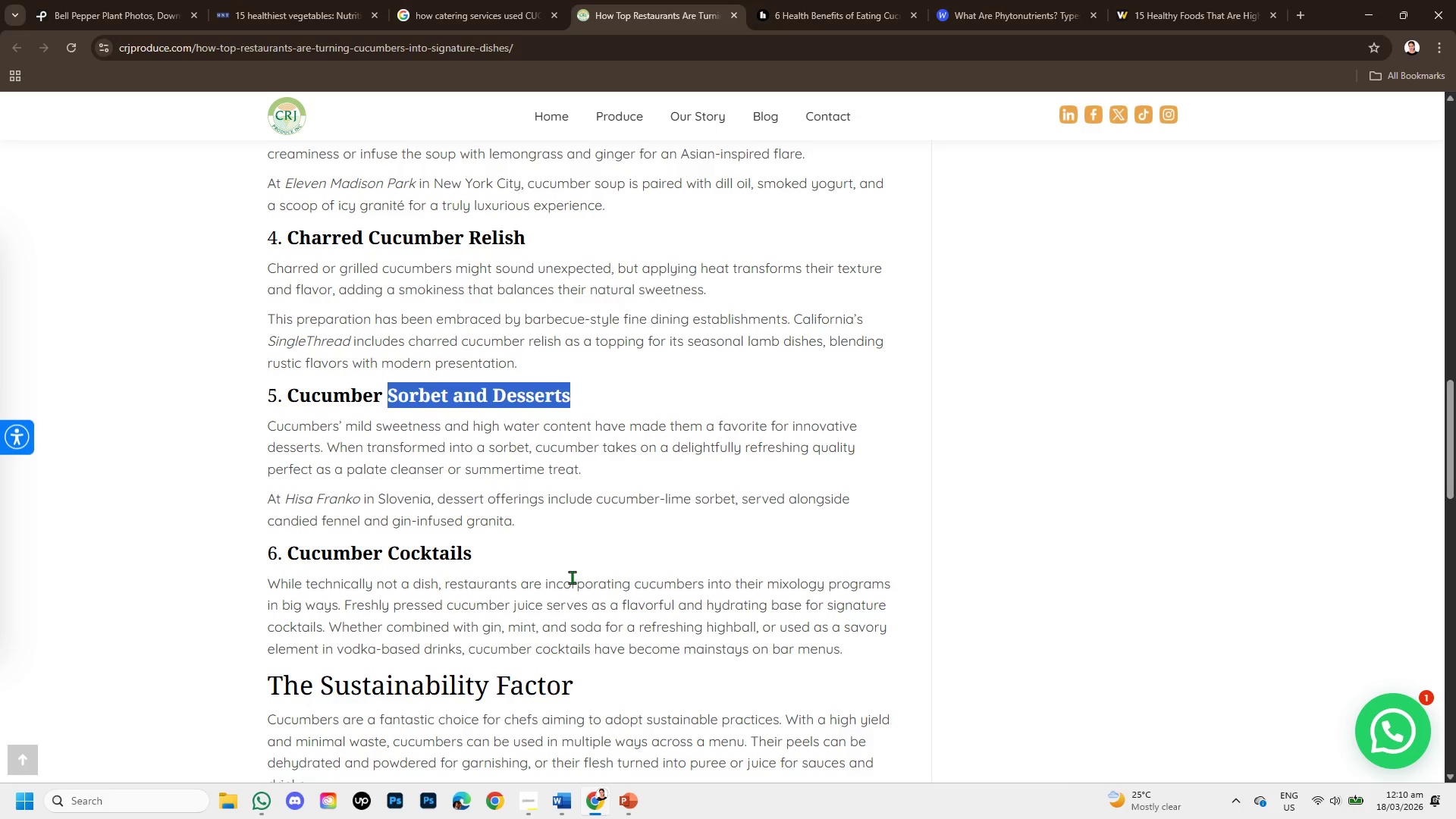 
key(Shift+ArrowRight)
 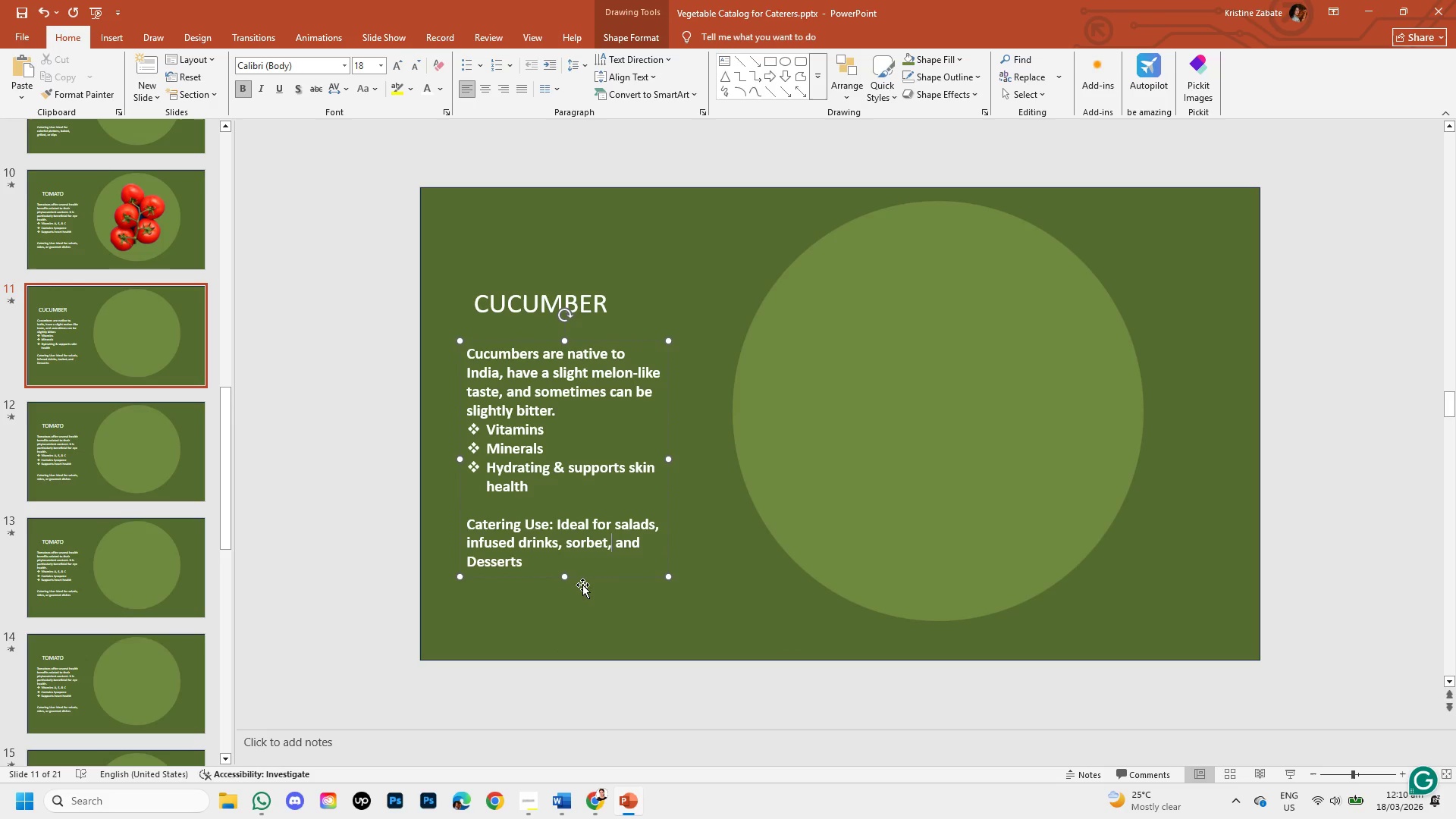 
key(Shift+ShiftLeft)
 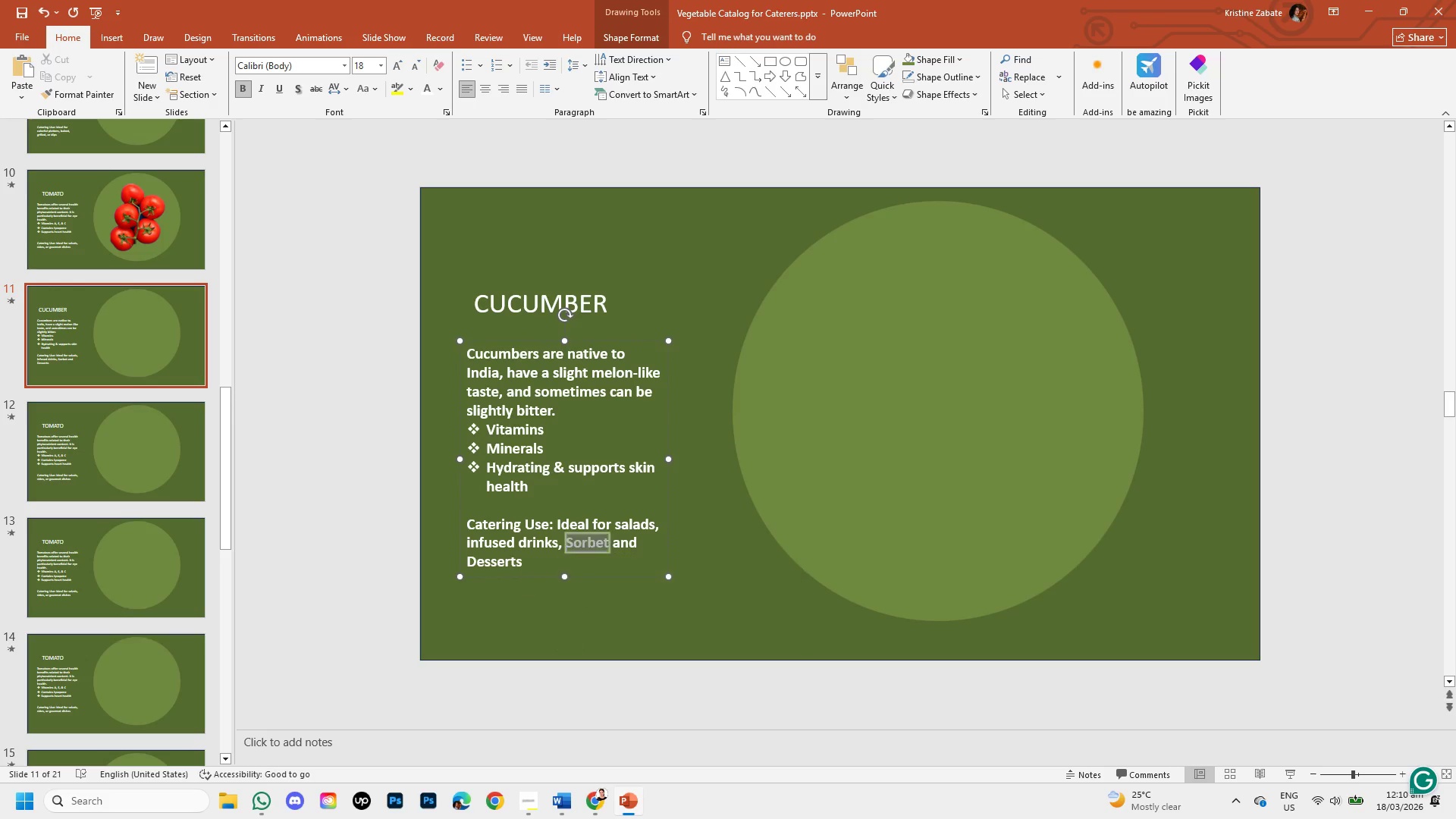 
key(Shift+ArrowRight)
 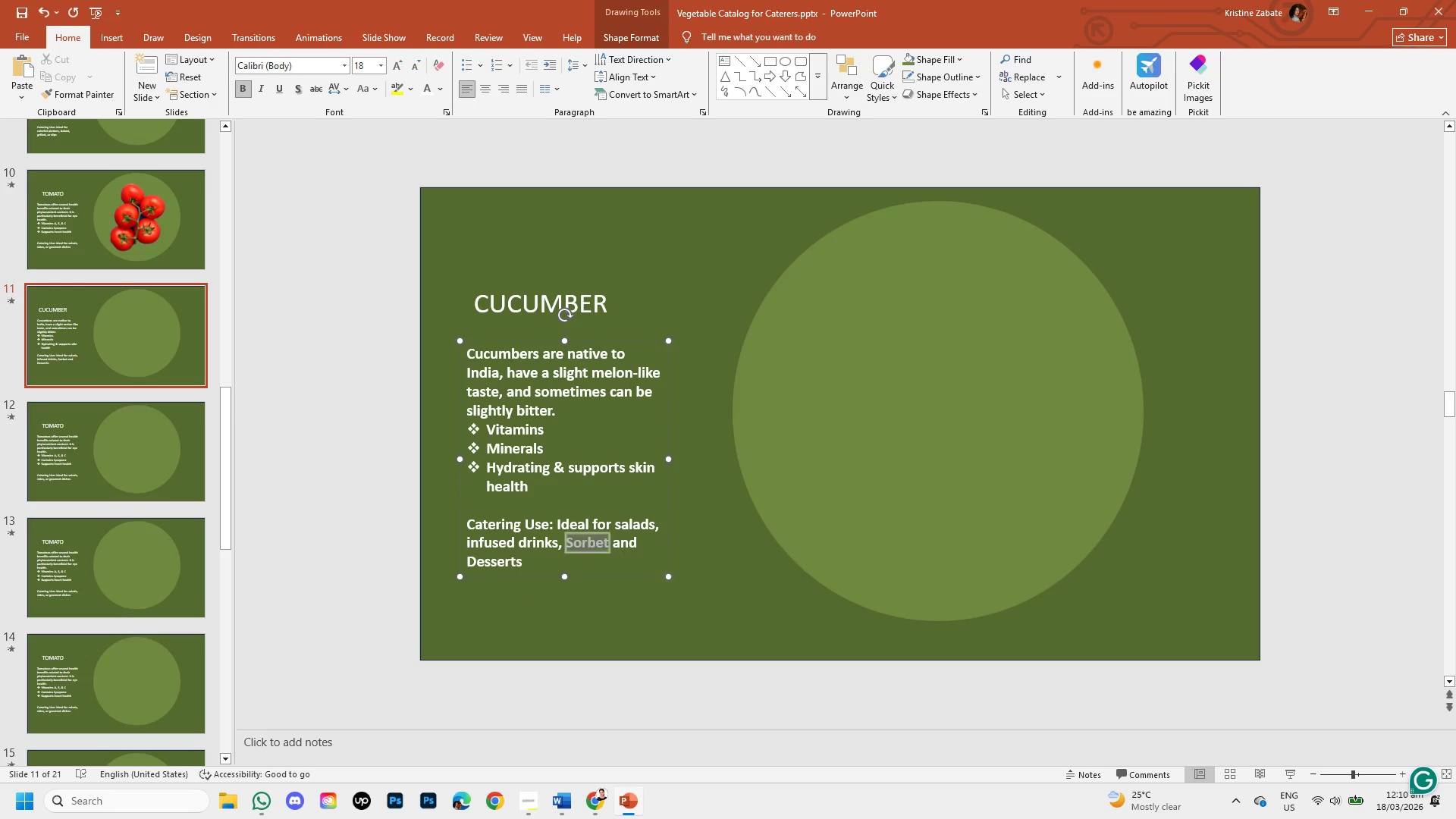 
key(Shift+ArrowRight)
 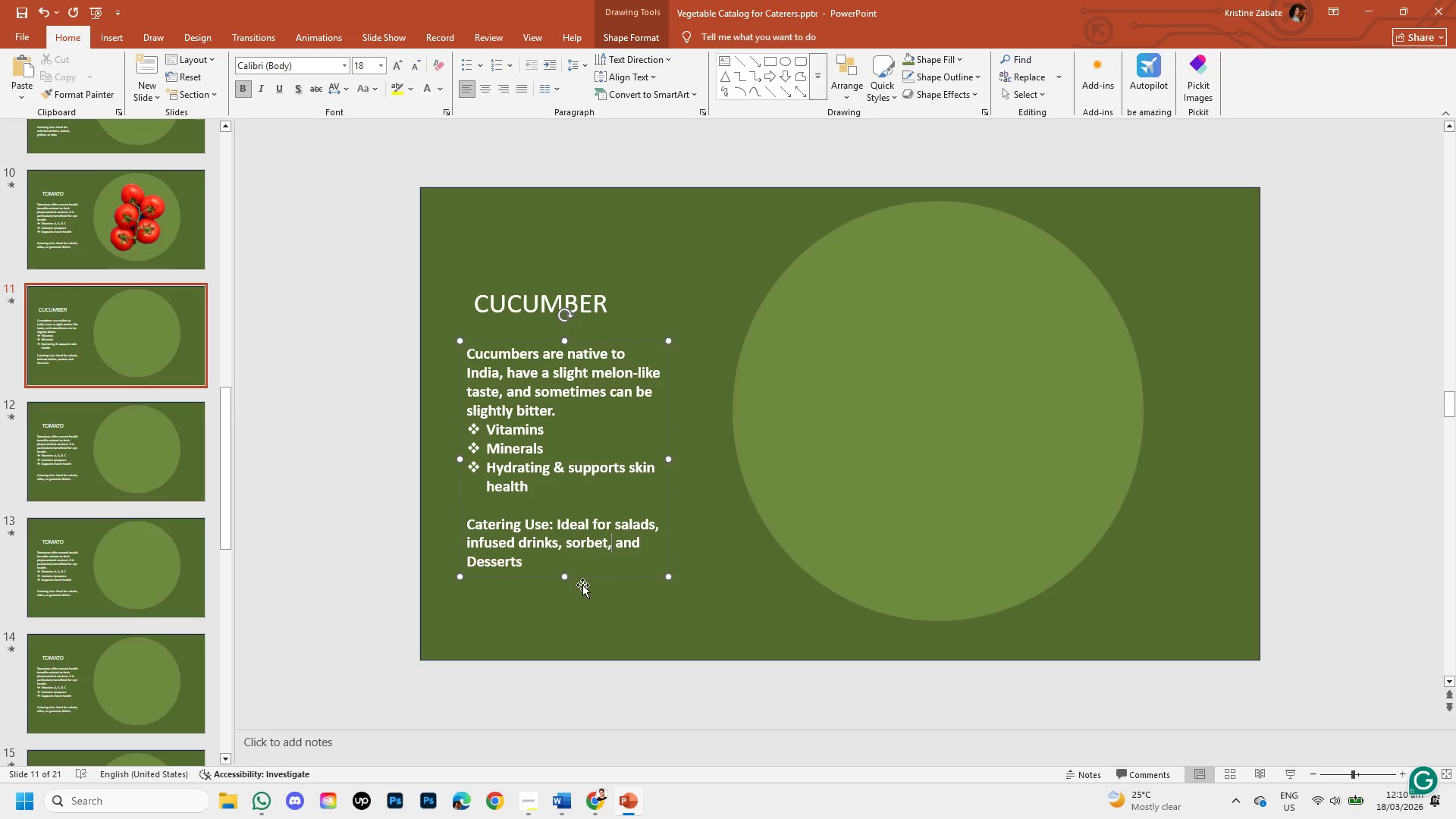 
key(Shift+ArrowRight)
 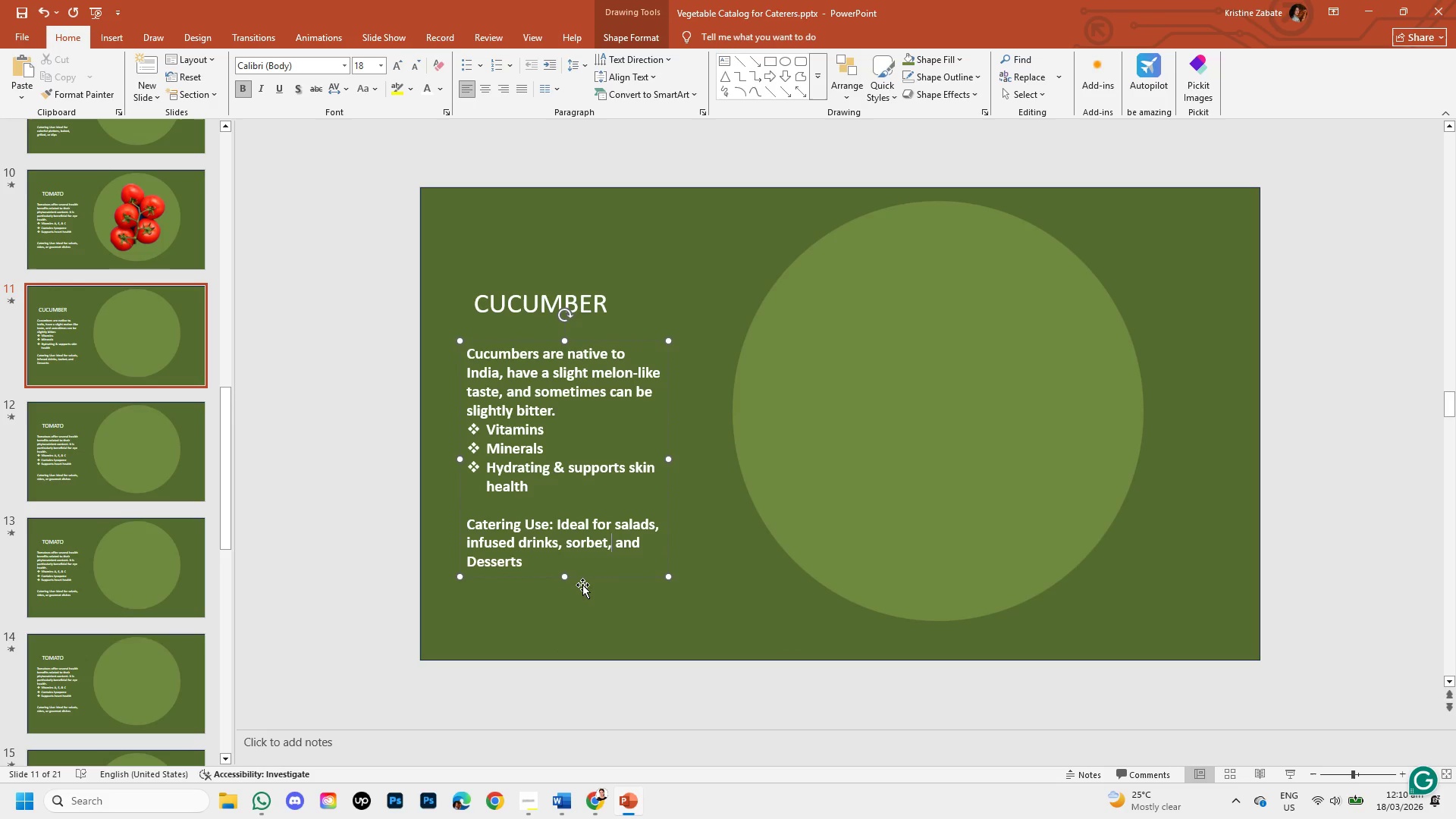 
key(Shift+ArrowRight)
 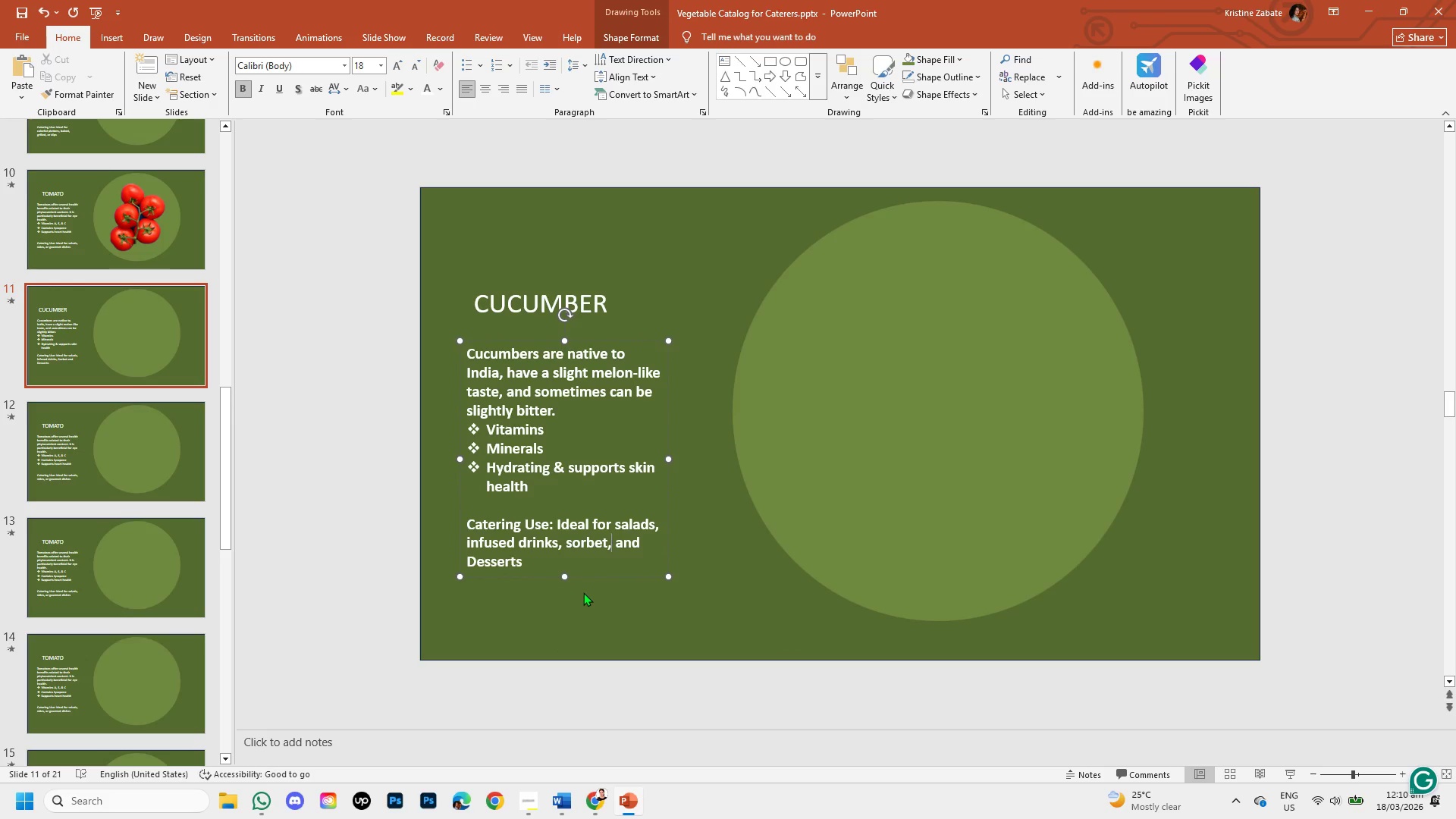 
key(Shift+ArrowRight)
 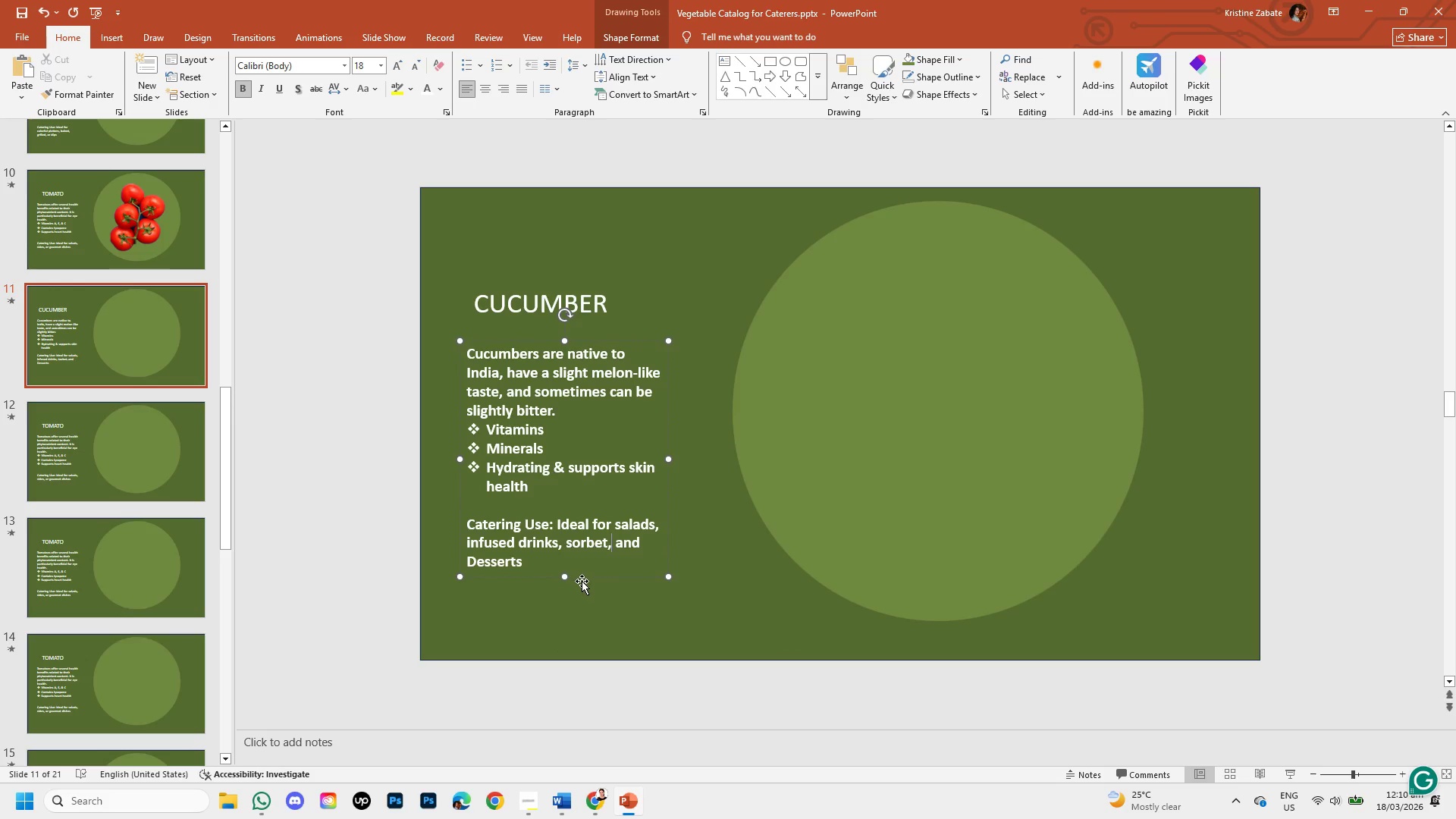 
key(Unknown)
 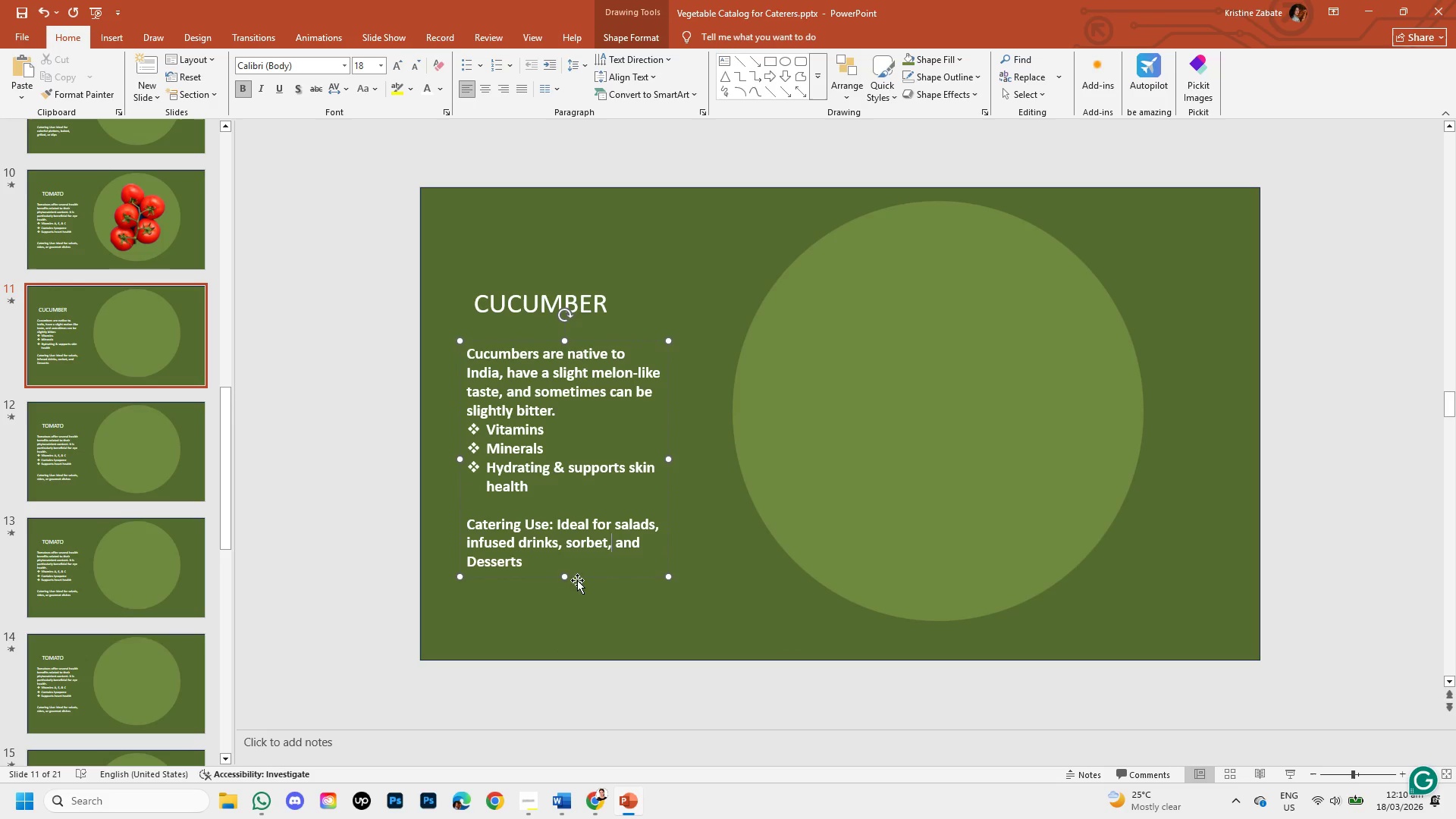 
key(Unknown)
 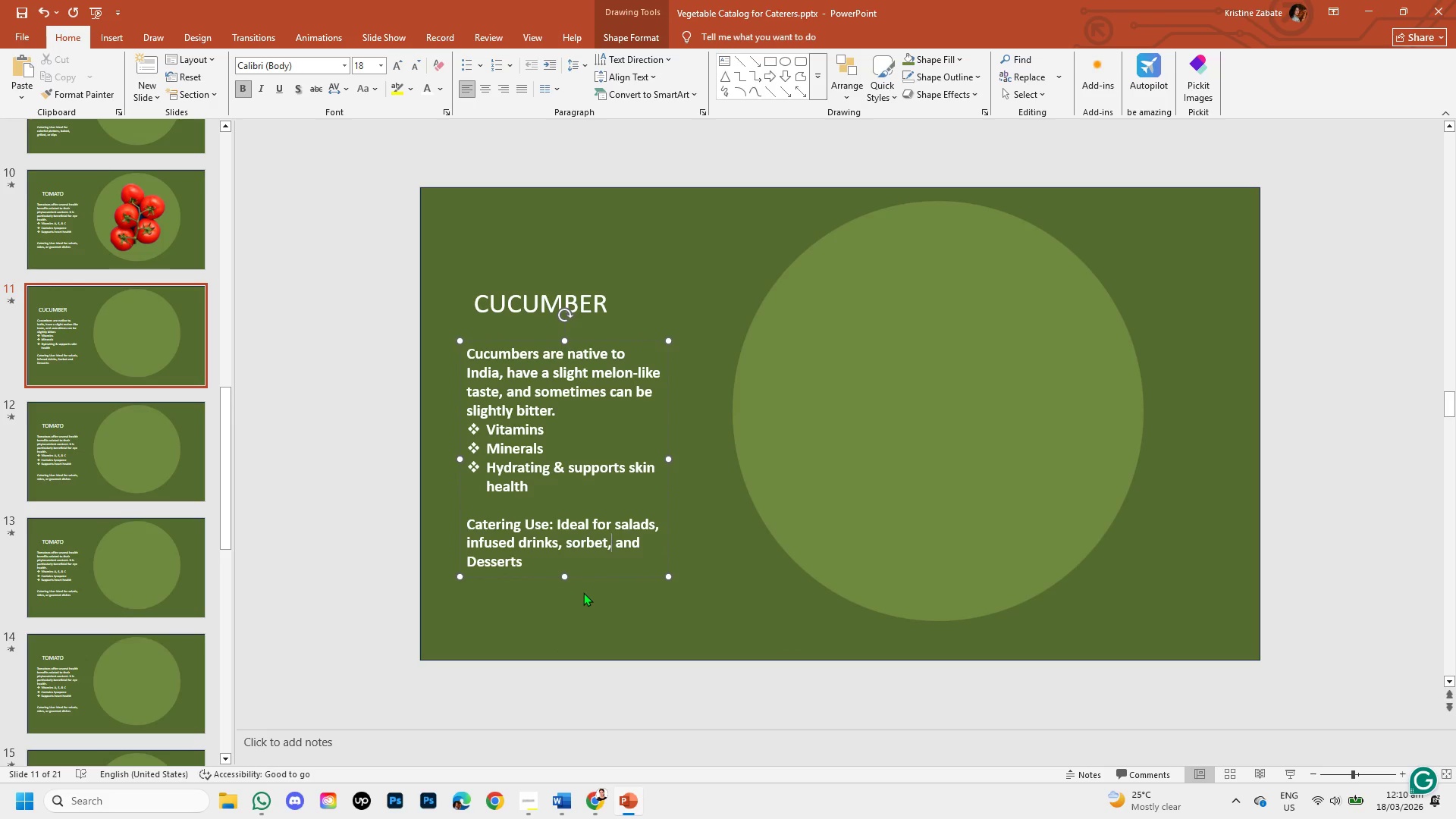 
key(Unknown)
 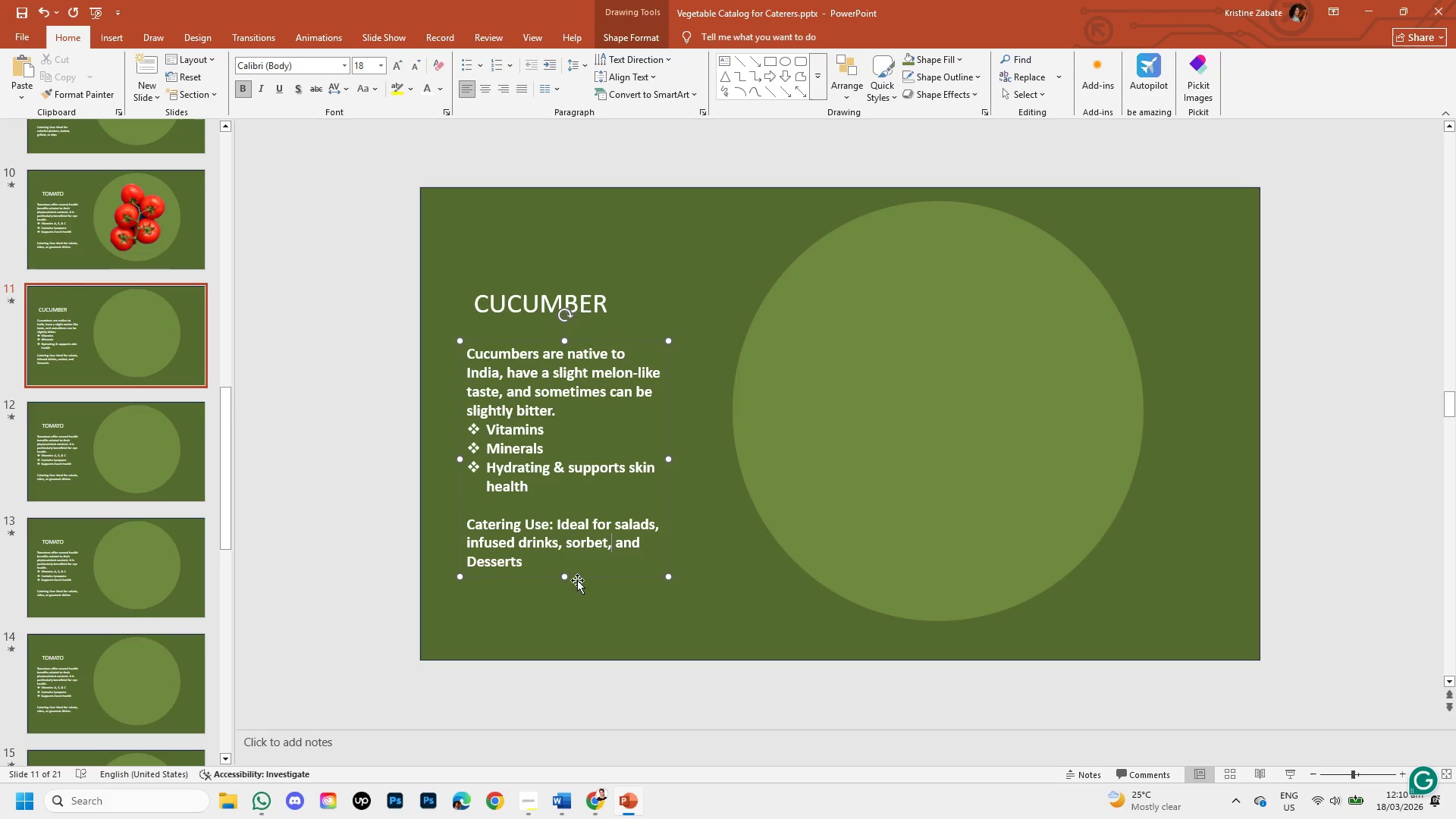 
key(Unknown)
 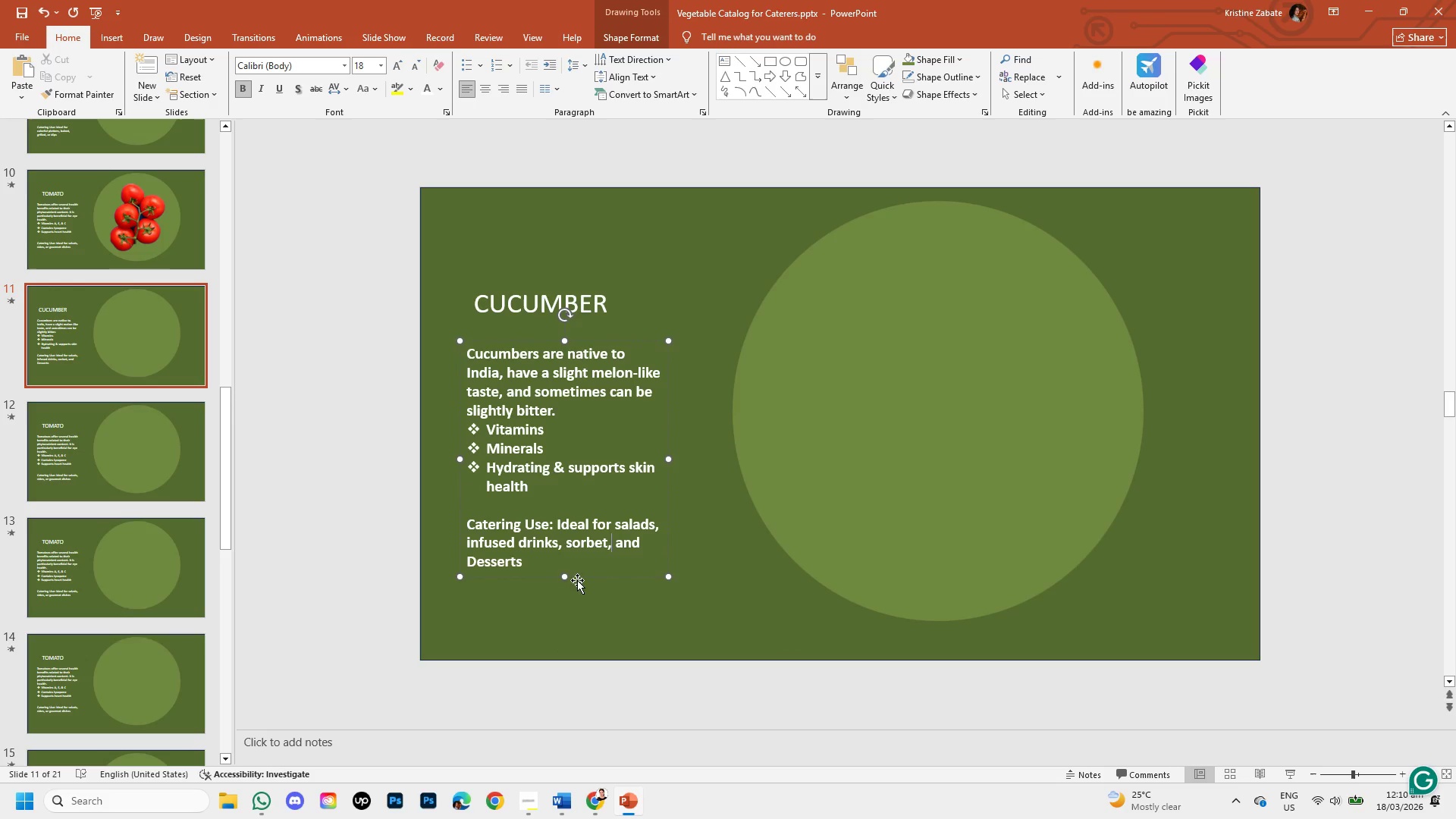 
key(Unknown)
 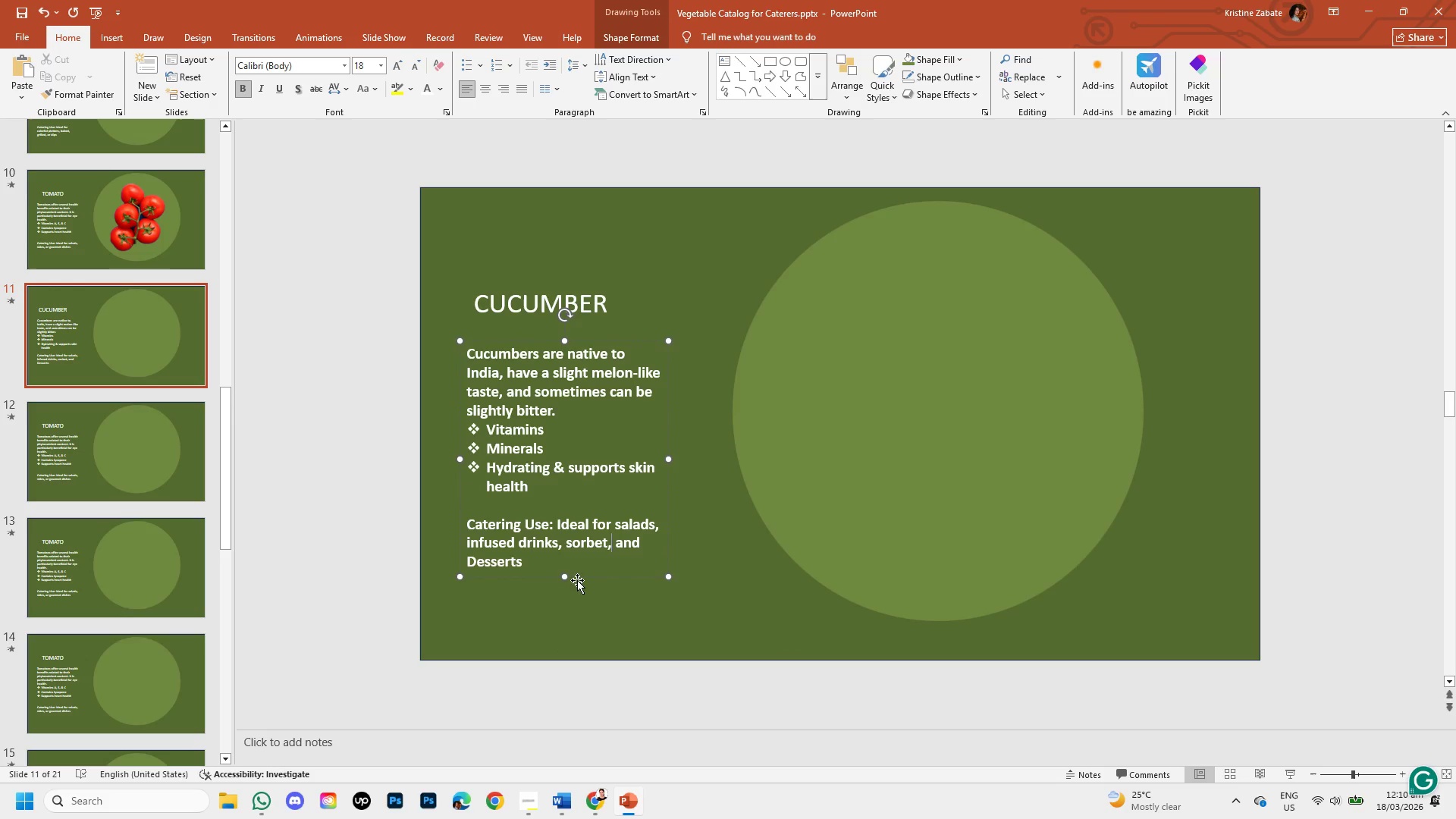 
key(Unknown)
 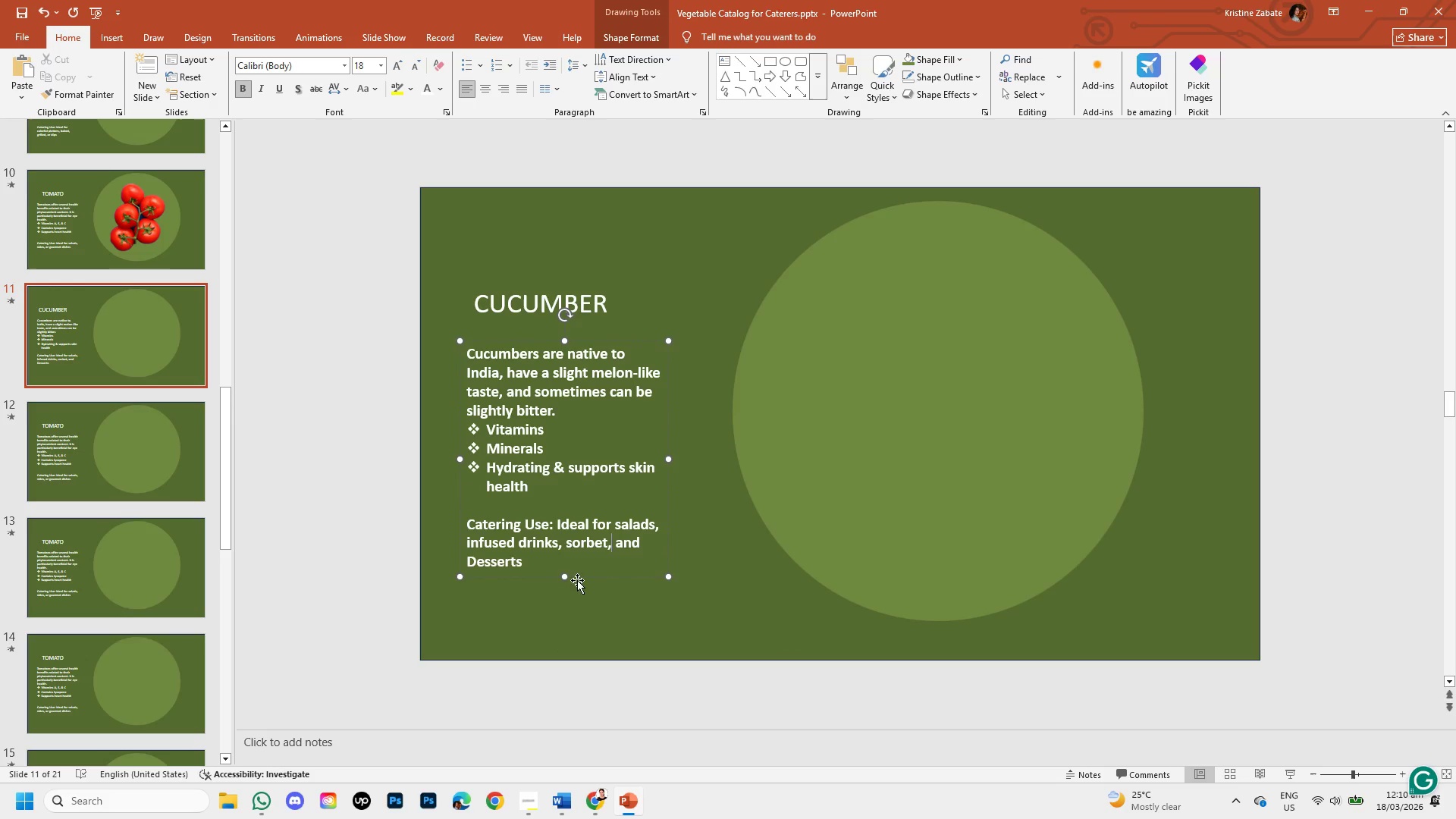 
key(Unknown)
 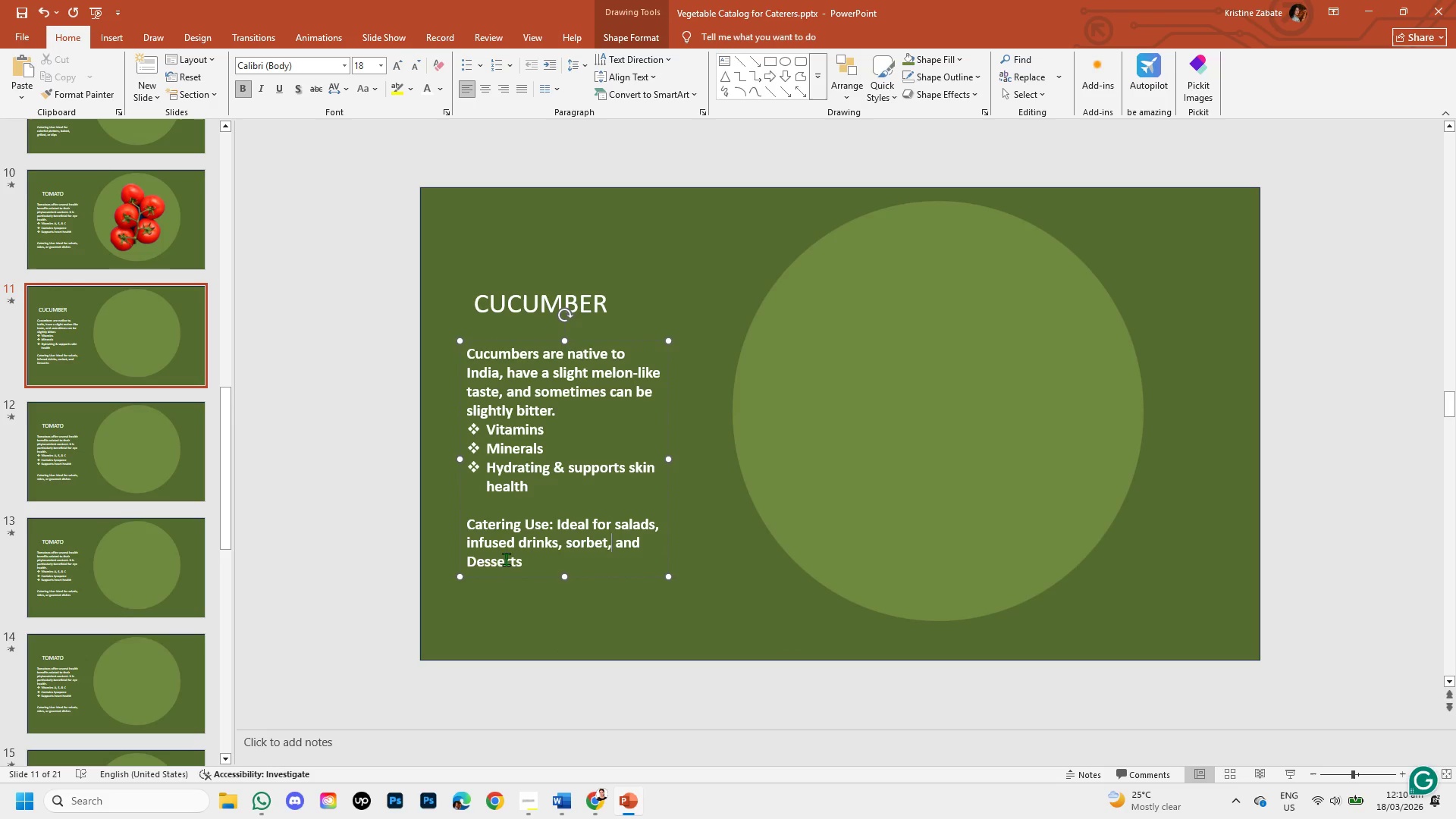 
left_click([474, 564])
 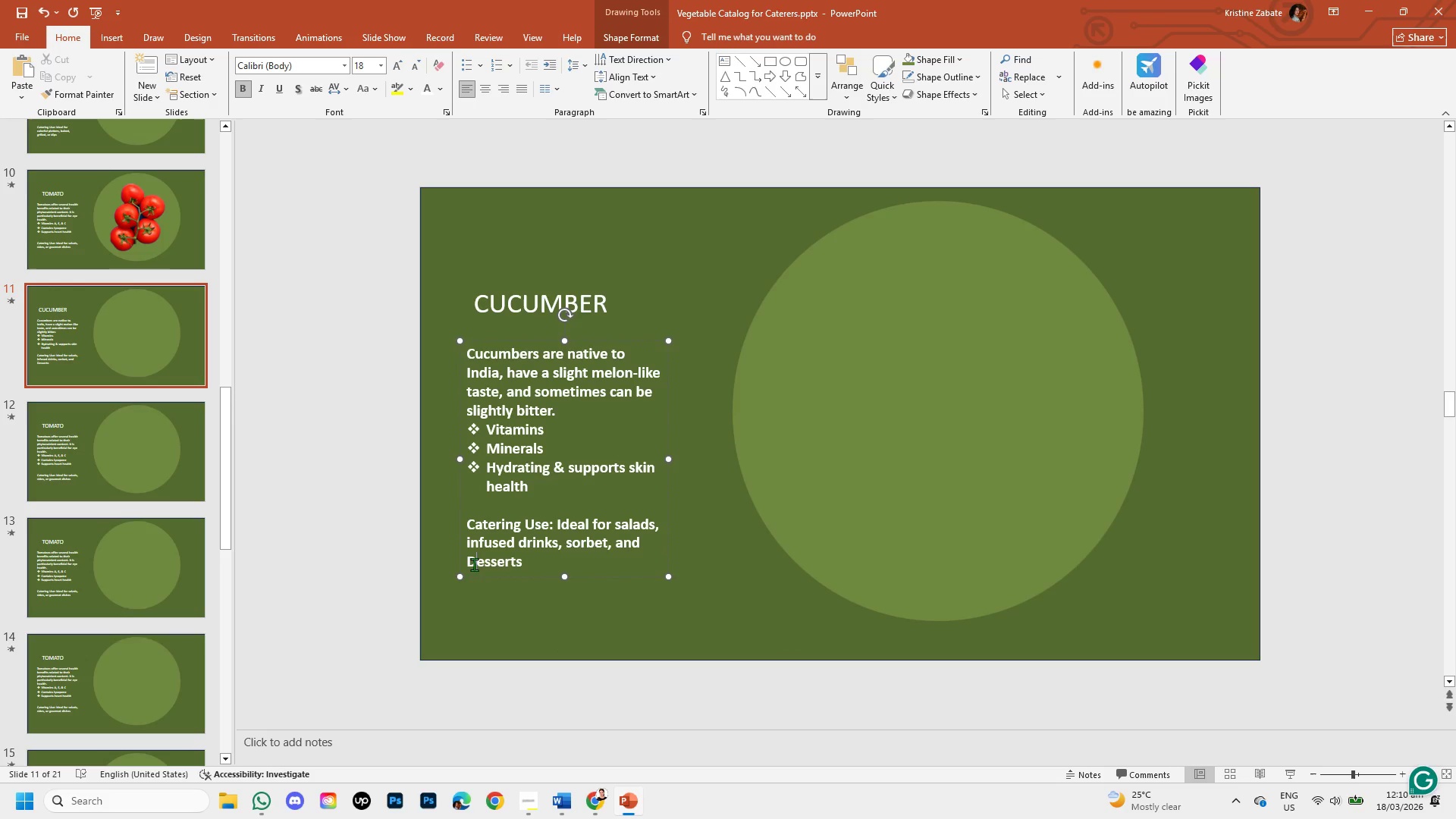 
key(Backspace)
 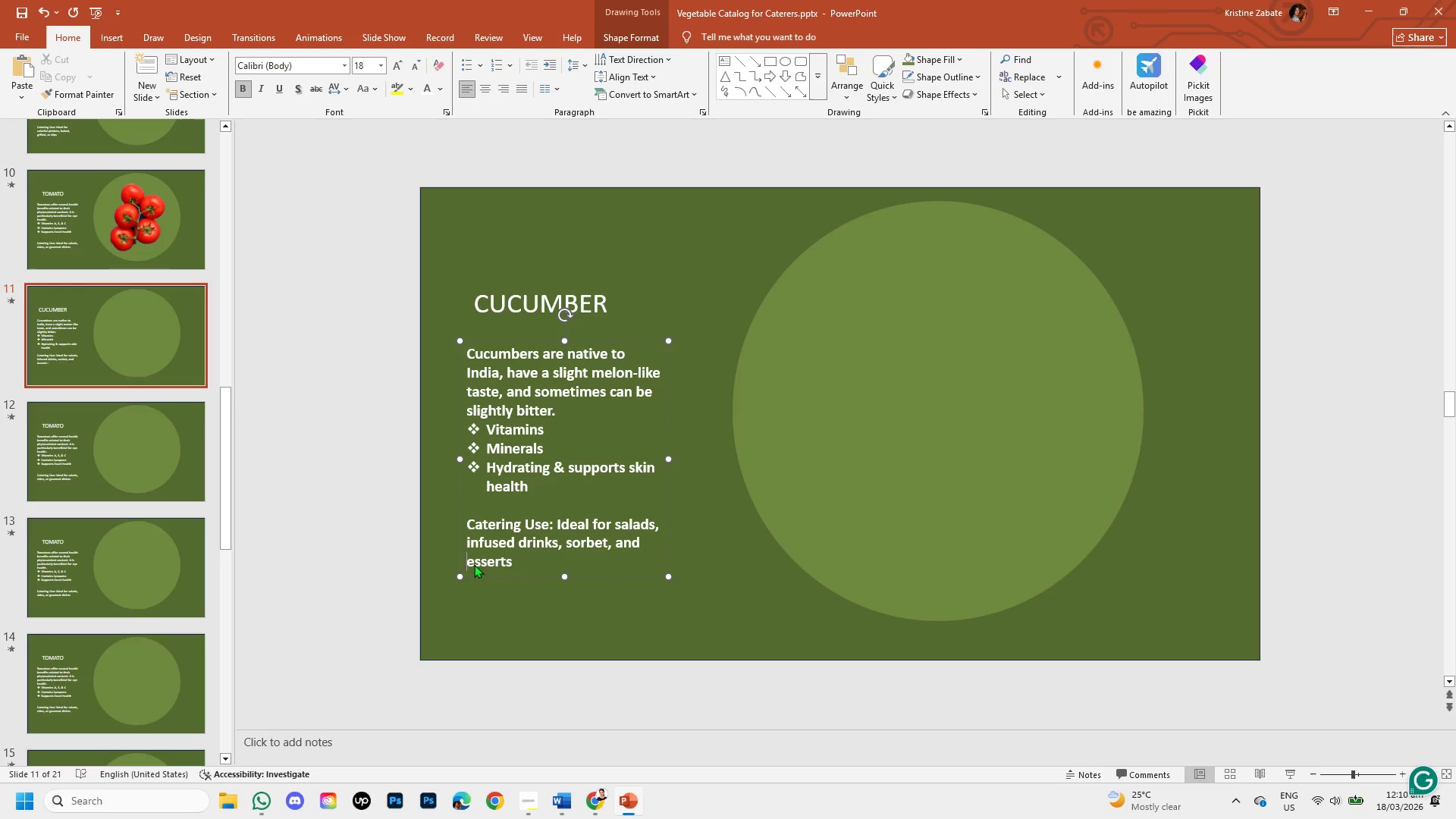 
key(D)
 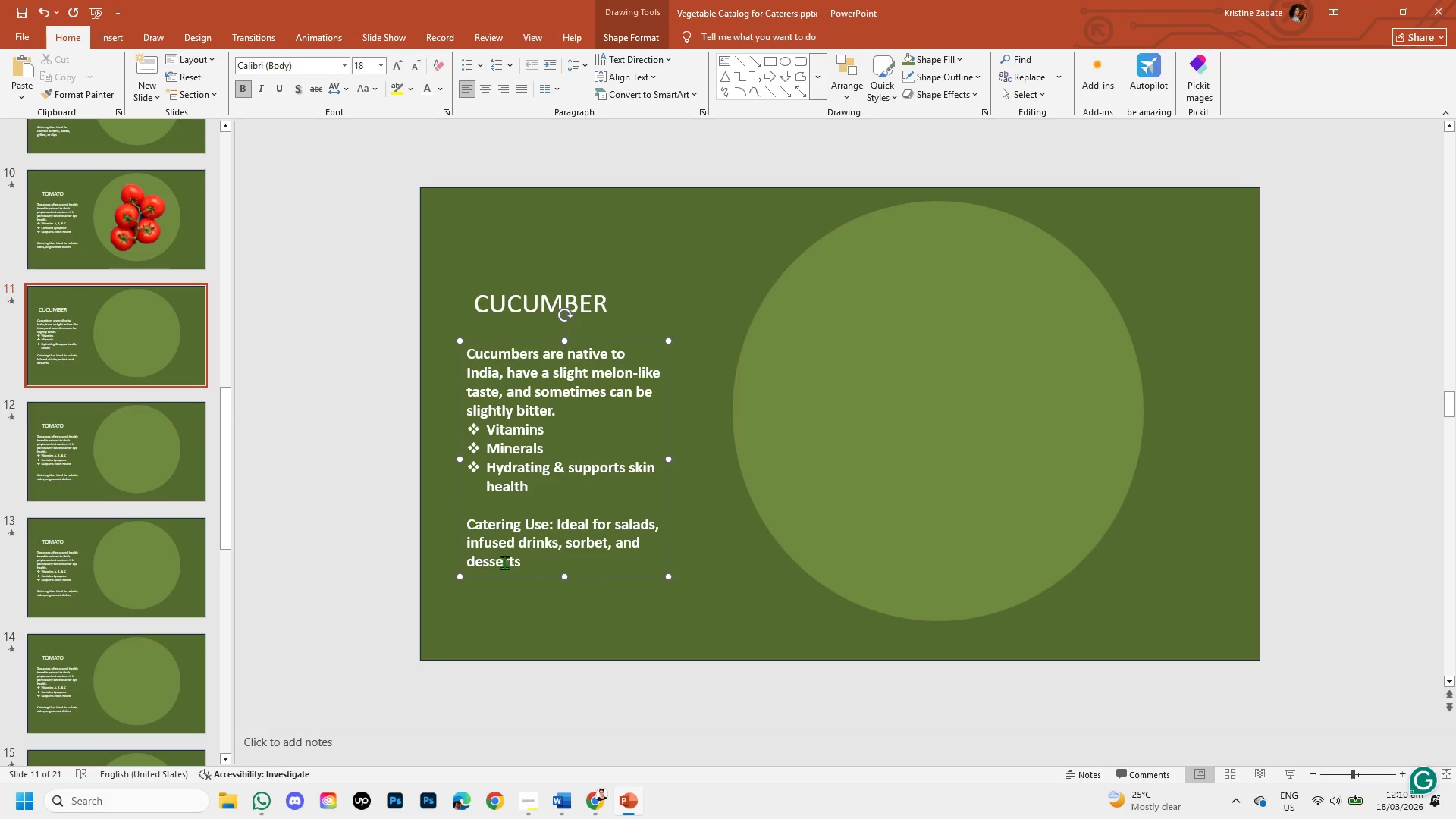 
left_click([524, 560])
 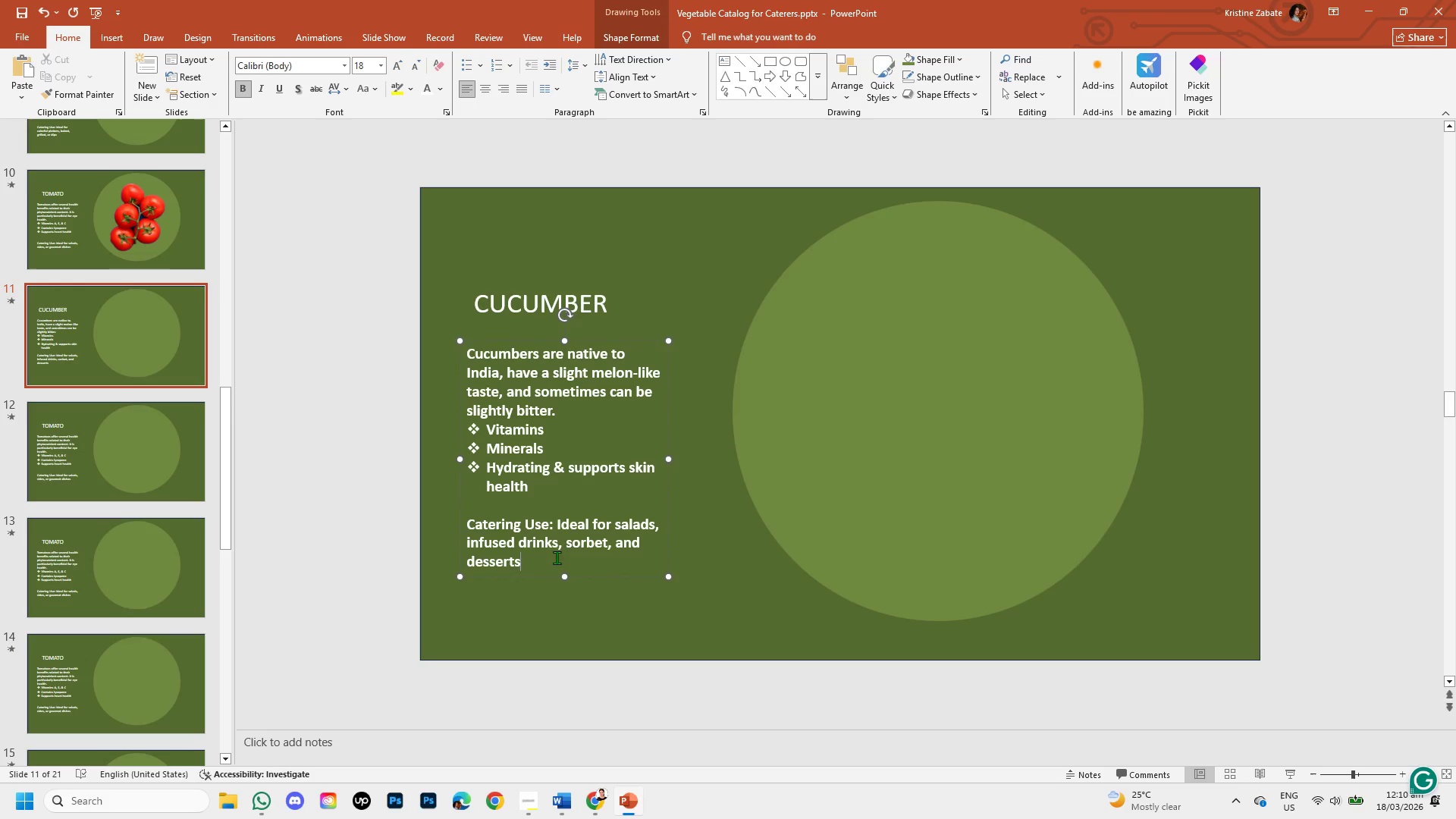 
left_click([591, 792])
 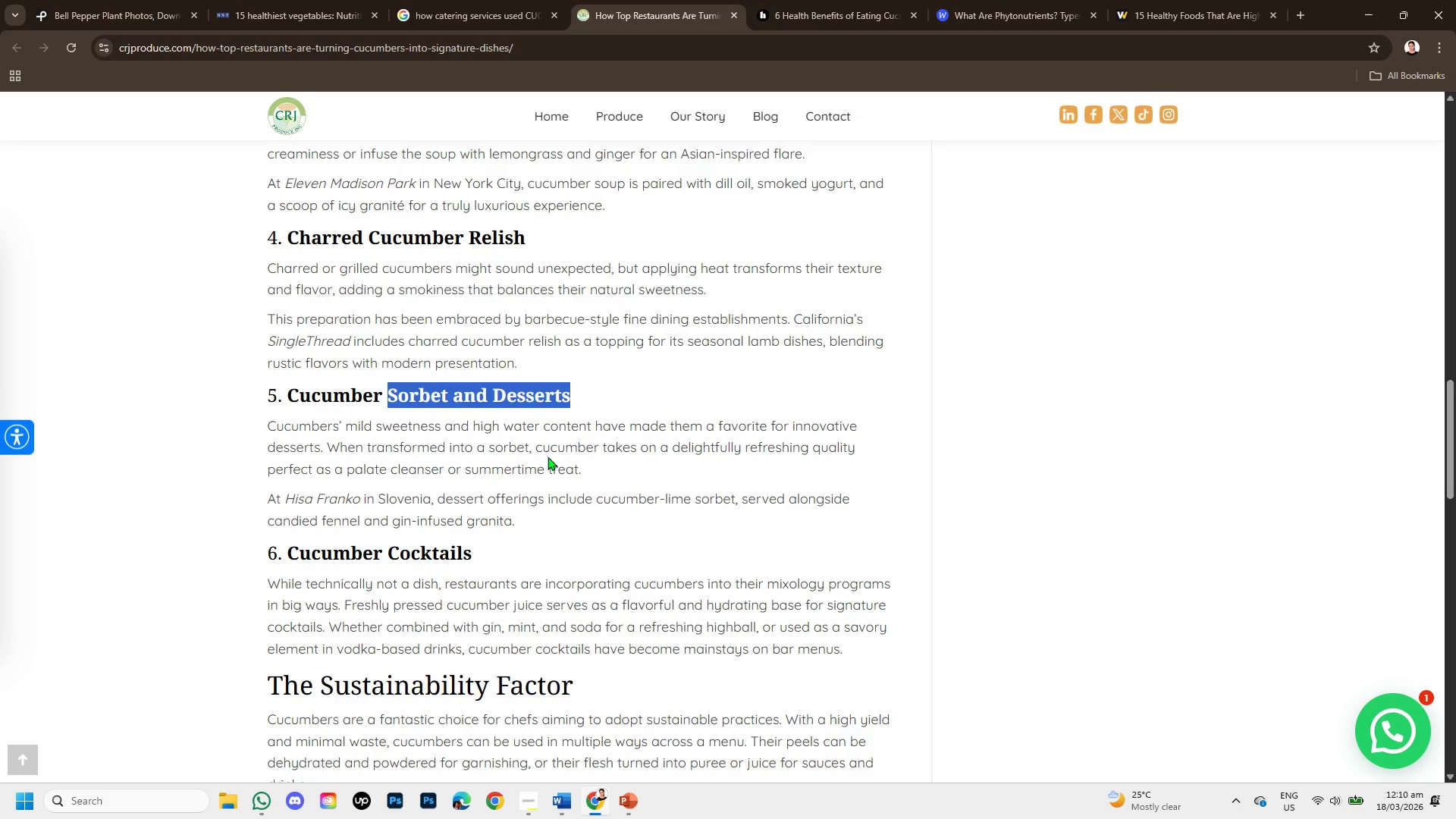 
scroll: coordinate [540, 453], scroll_direction: up, amount: 2.0
 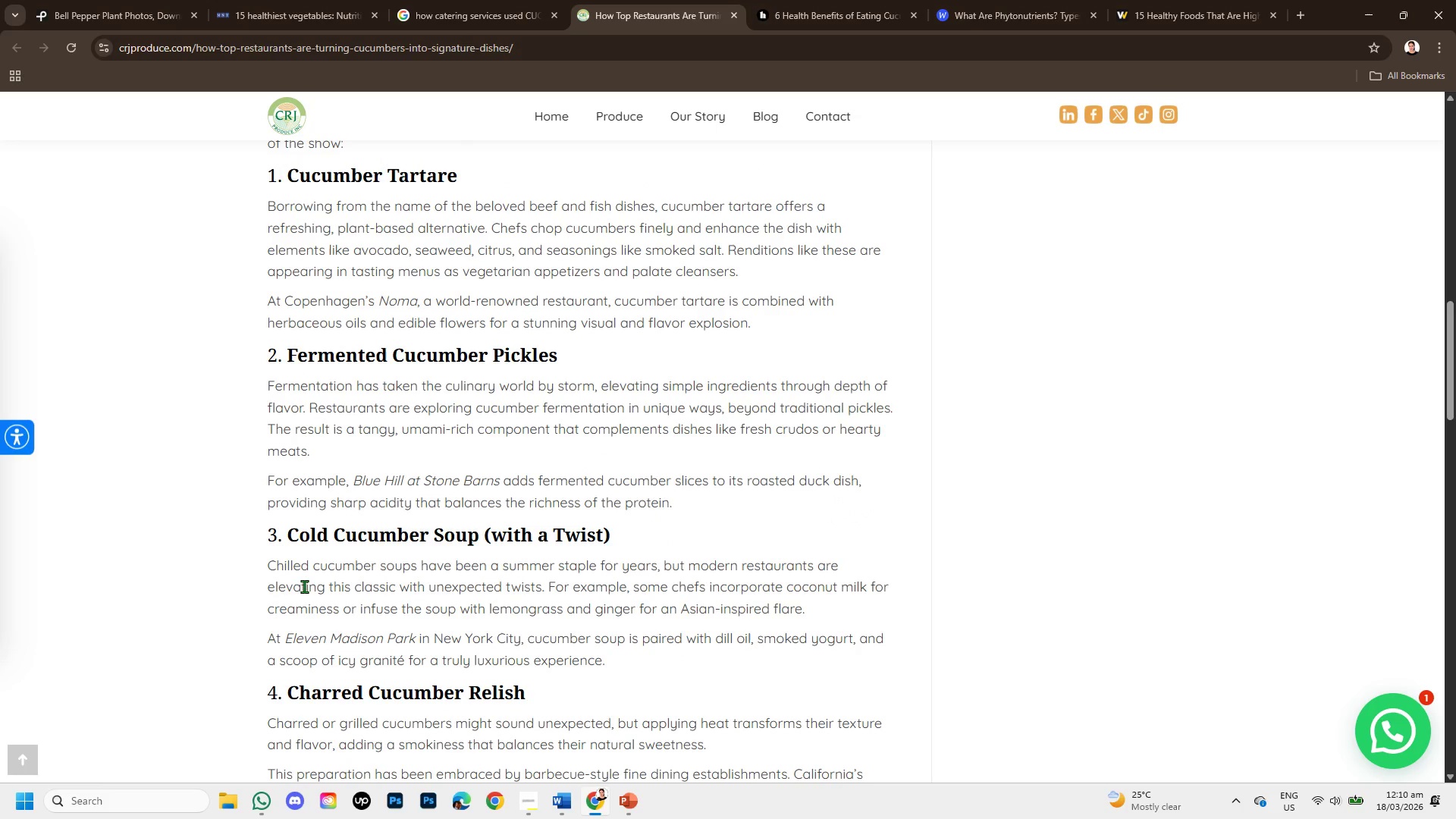 
left_click_drag(start_coordinate=[311, 585], to_coordinate=[390, 613])
 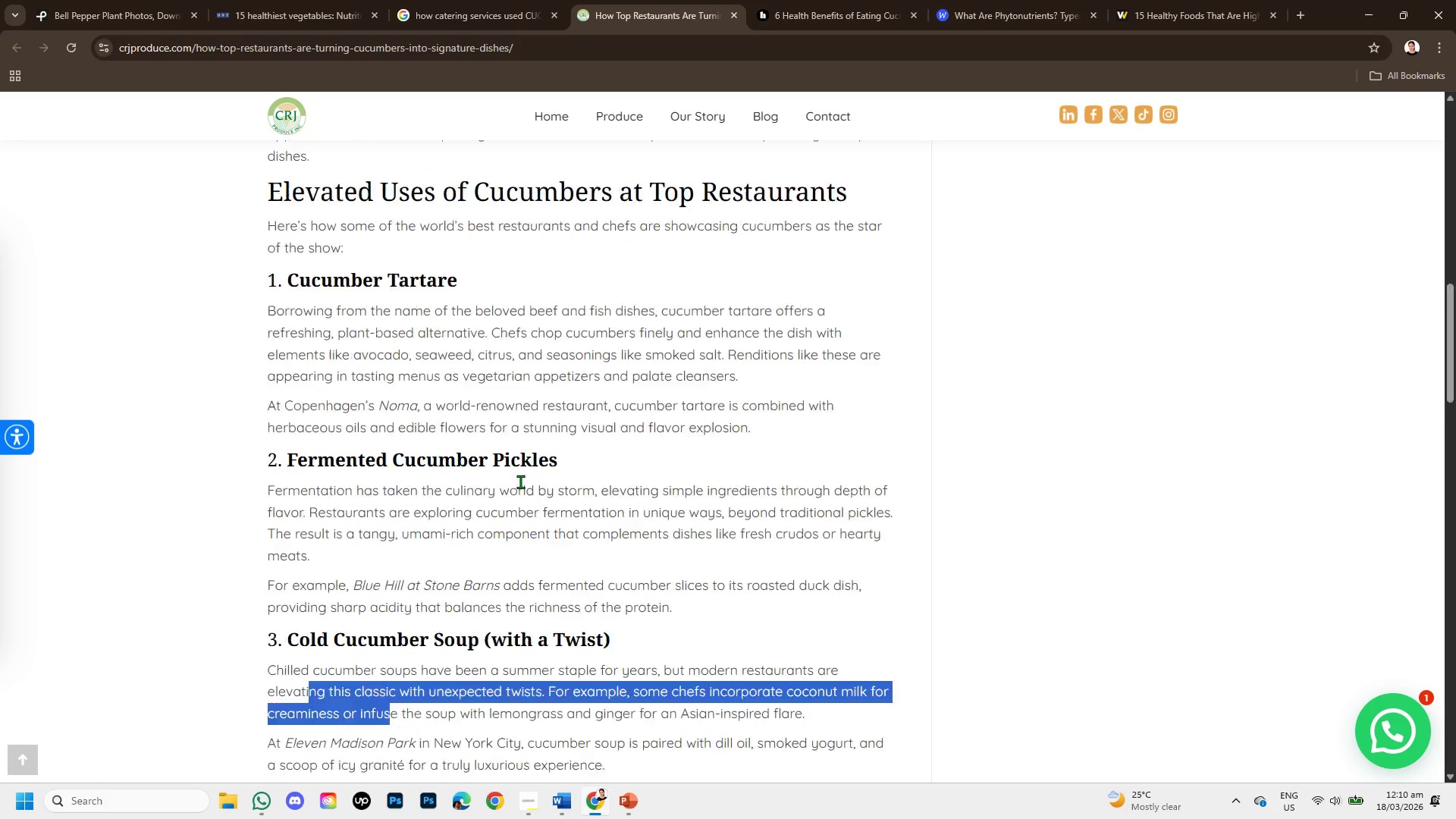 
scroll: coordinate [520, 482], scroll_direction: up, amount: 1.0
 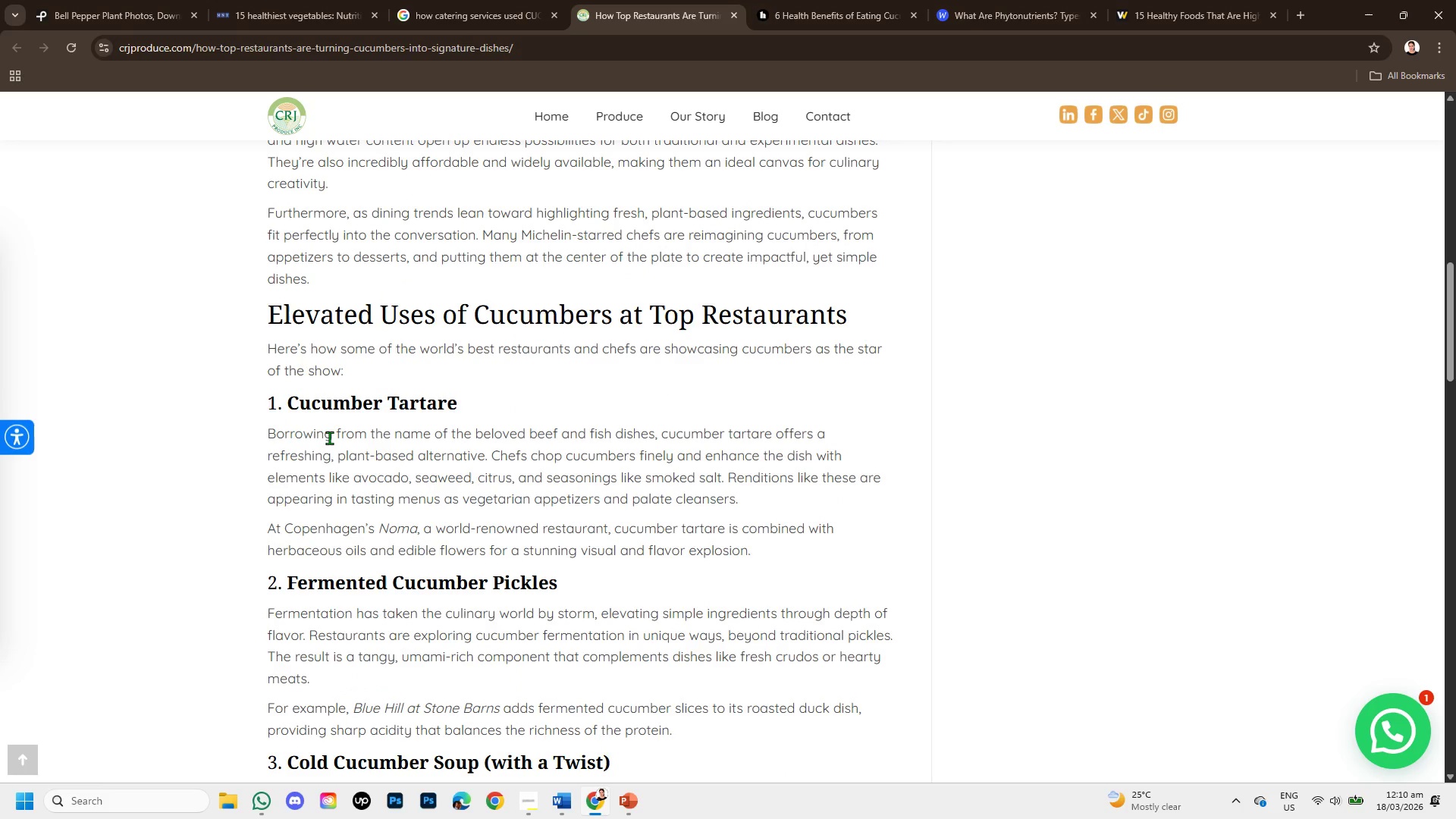 
left_click_drag(start_coordinate=[334, 438], to_coordinate=[522, 455])
 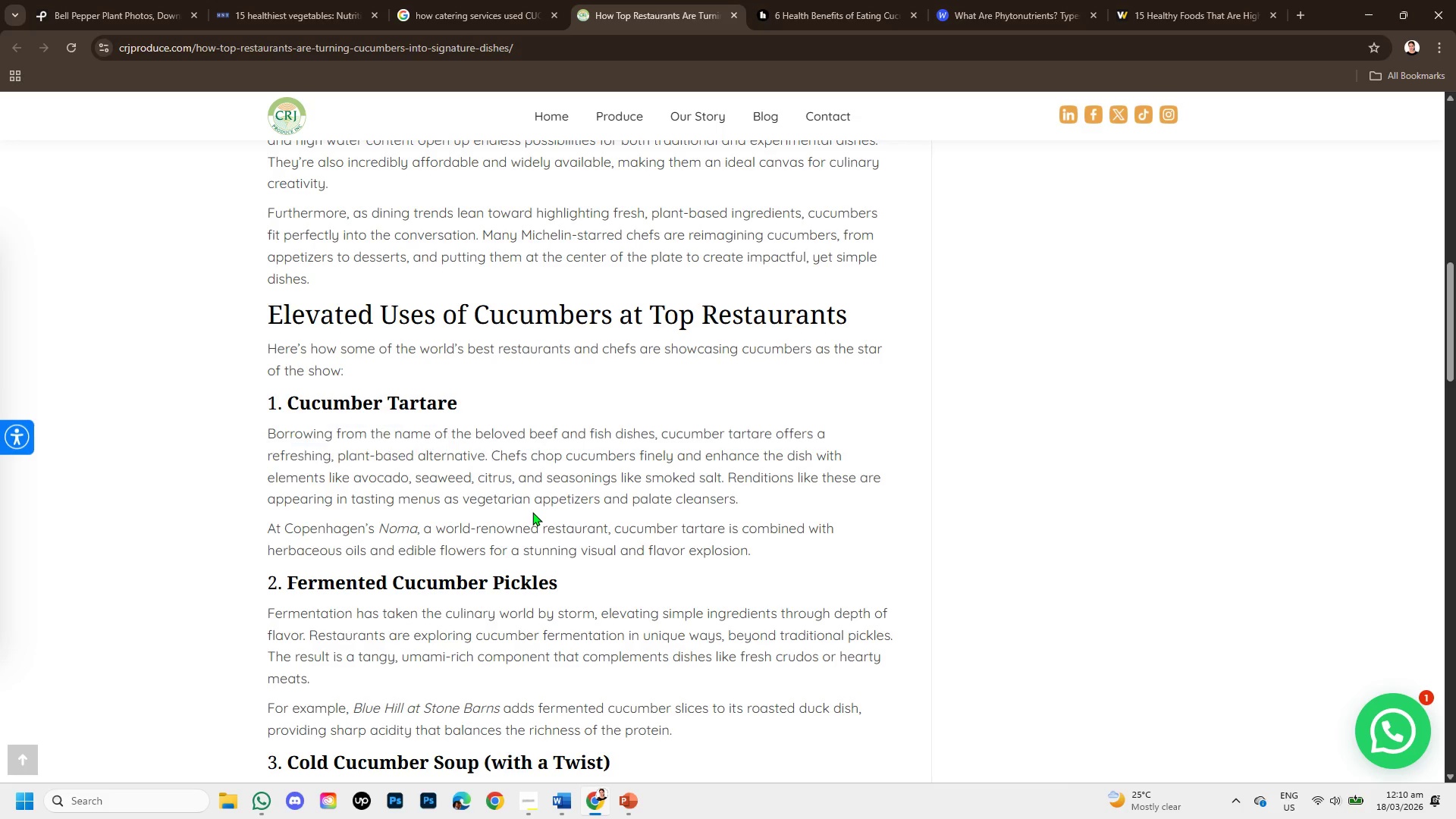 
left_click([532, 512])
 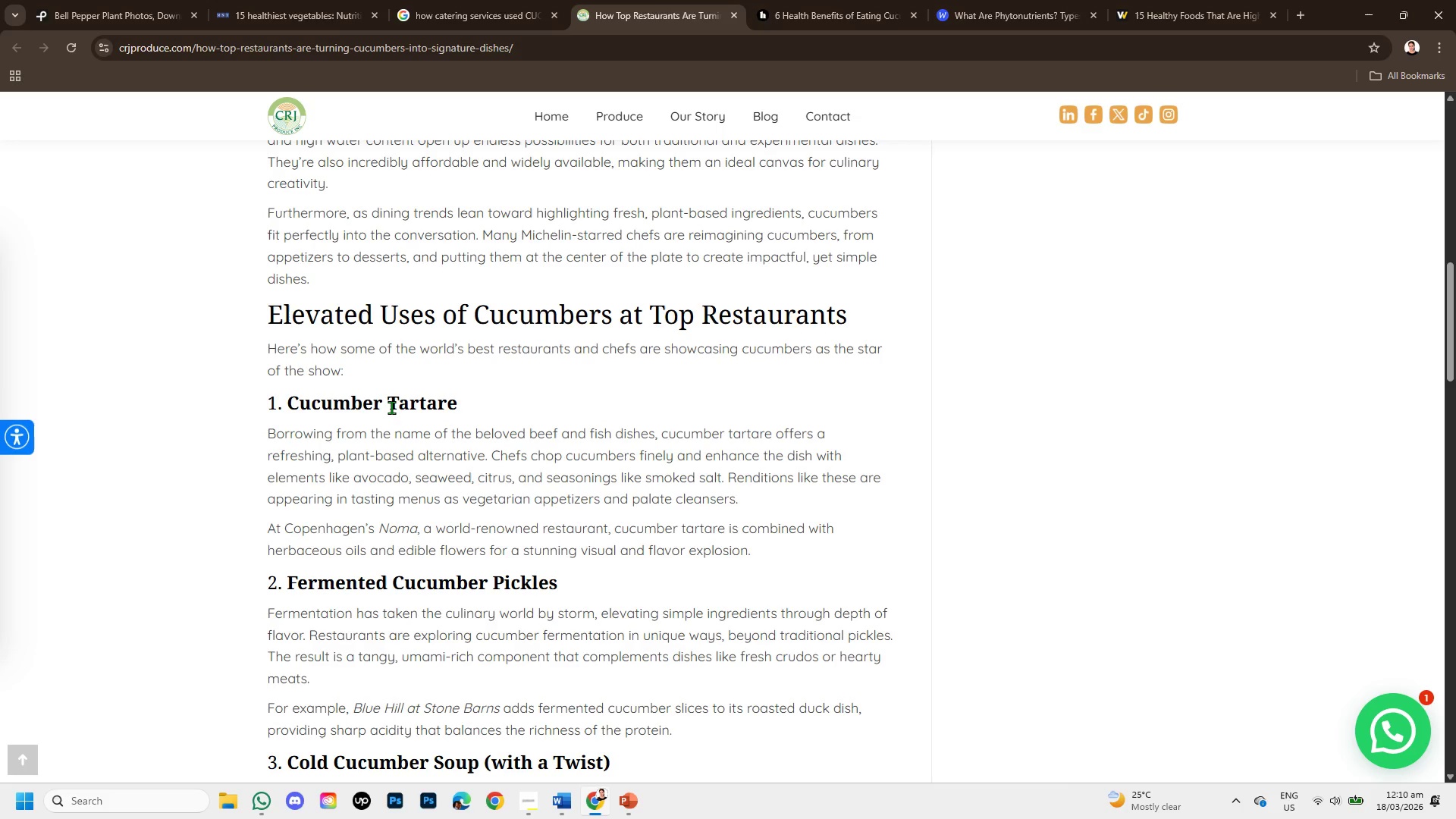 
left_click_drag(start_coordinate=[391, 407], to_coordinate=[457, 410])
 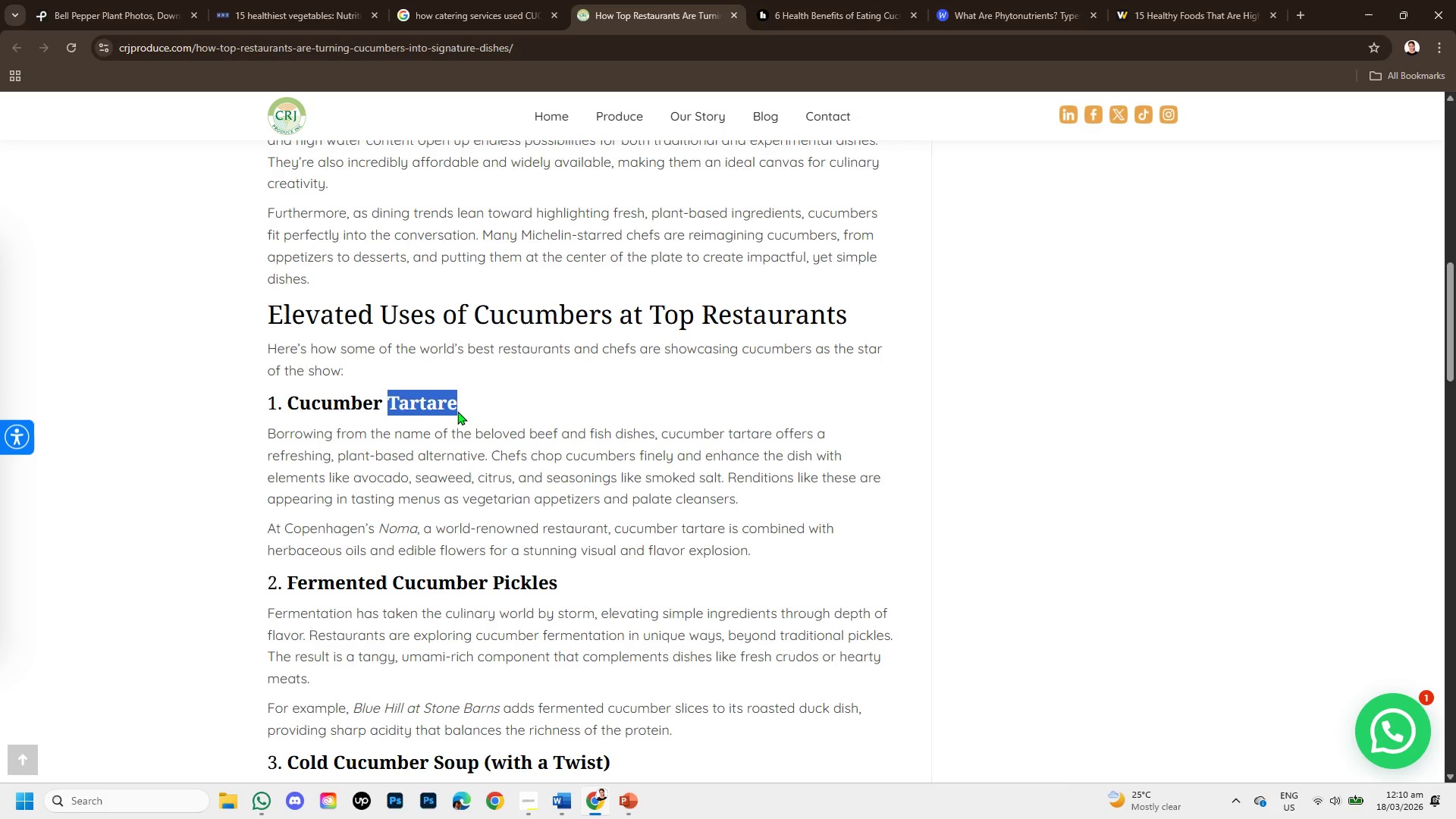 
key(Control+C)
 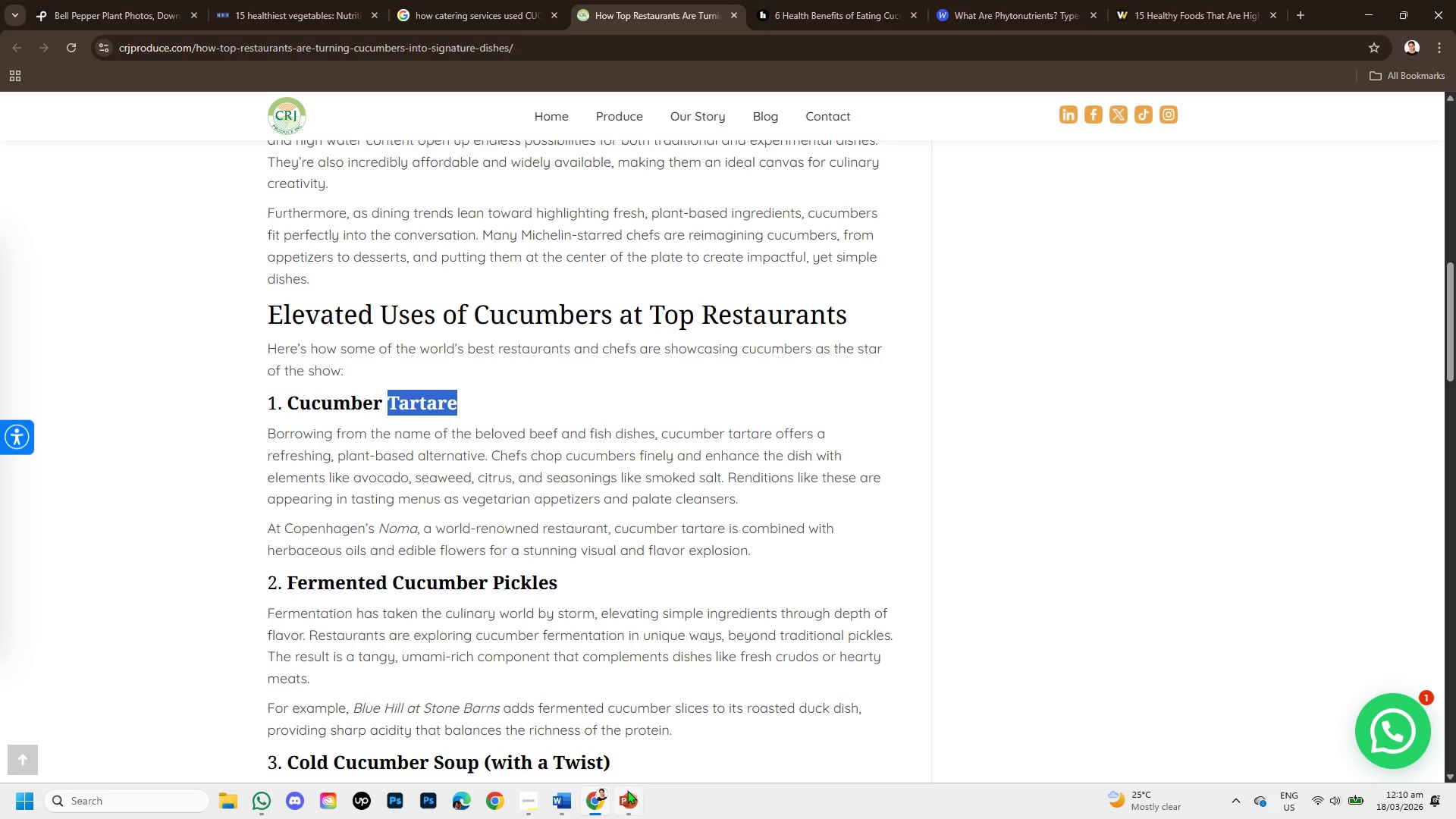 
left_click([624, 799])
 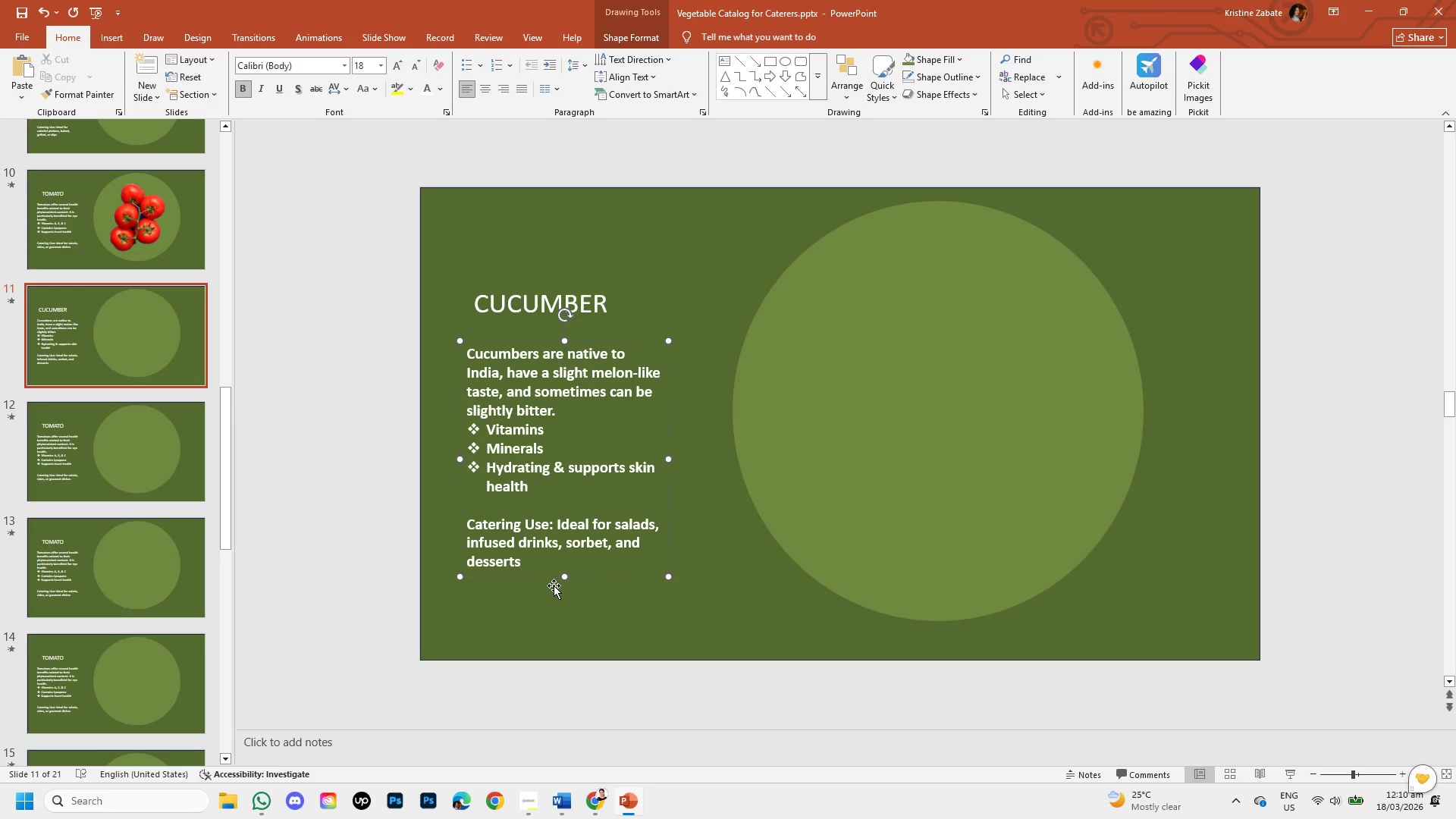 
type( or )
 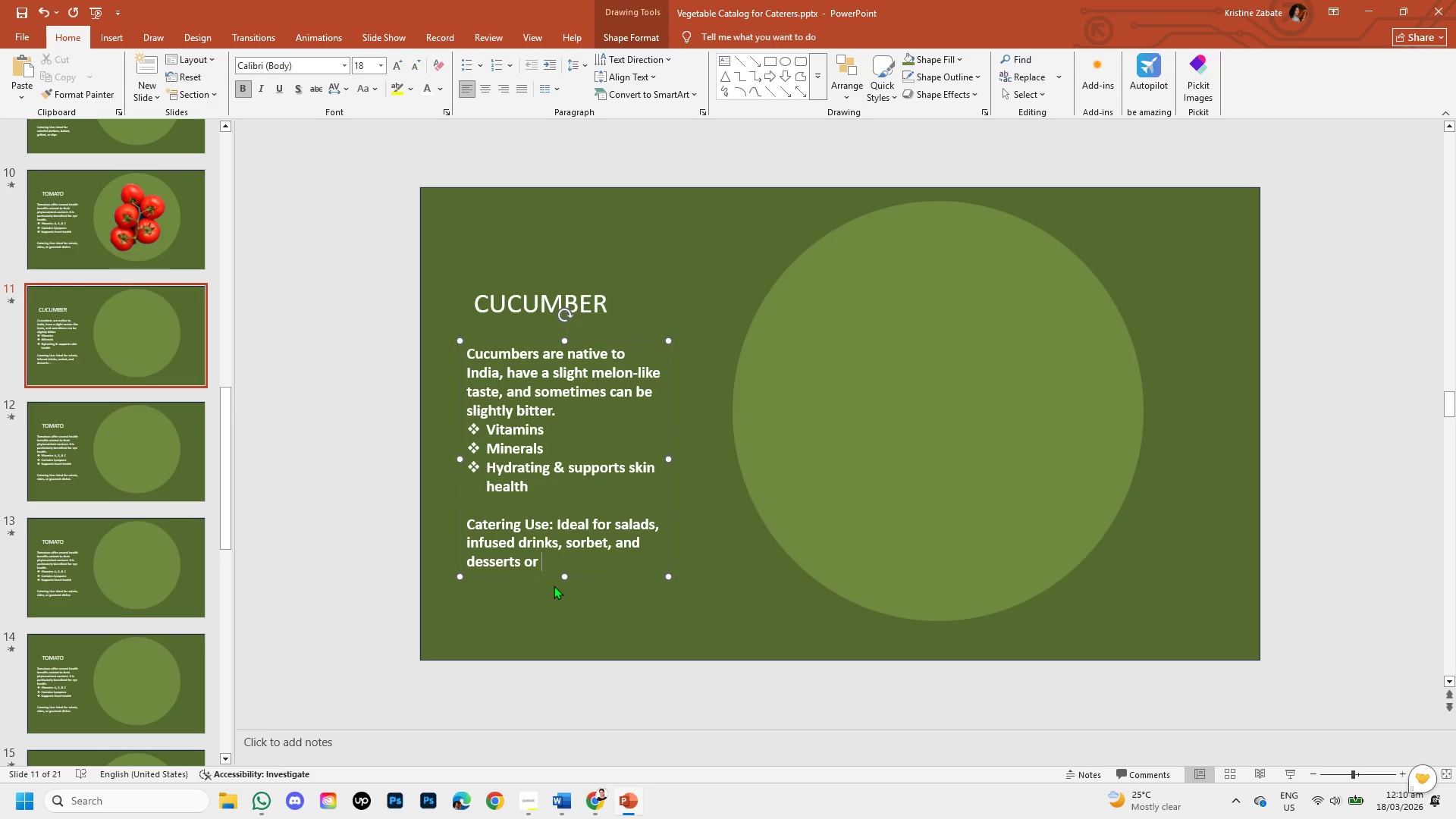 
key(Control+V)
 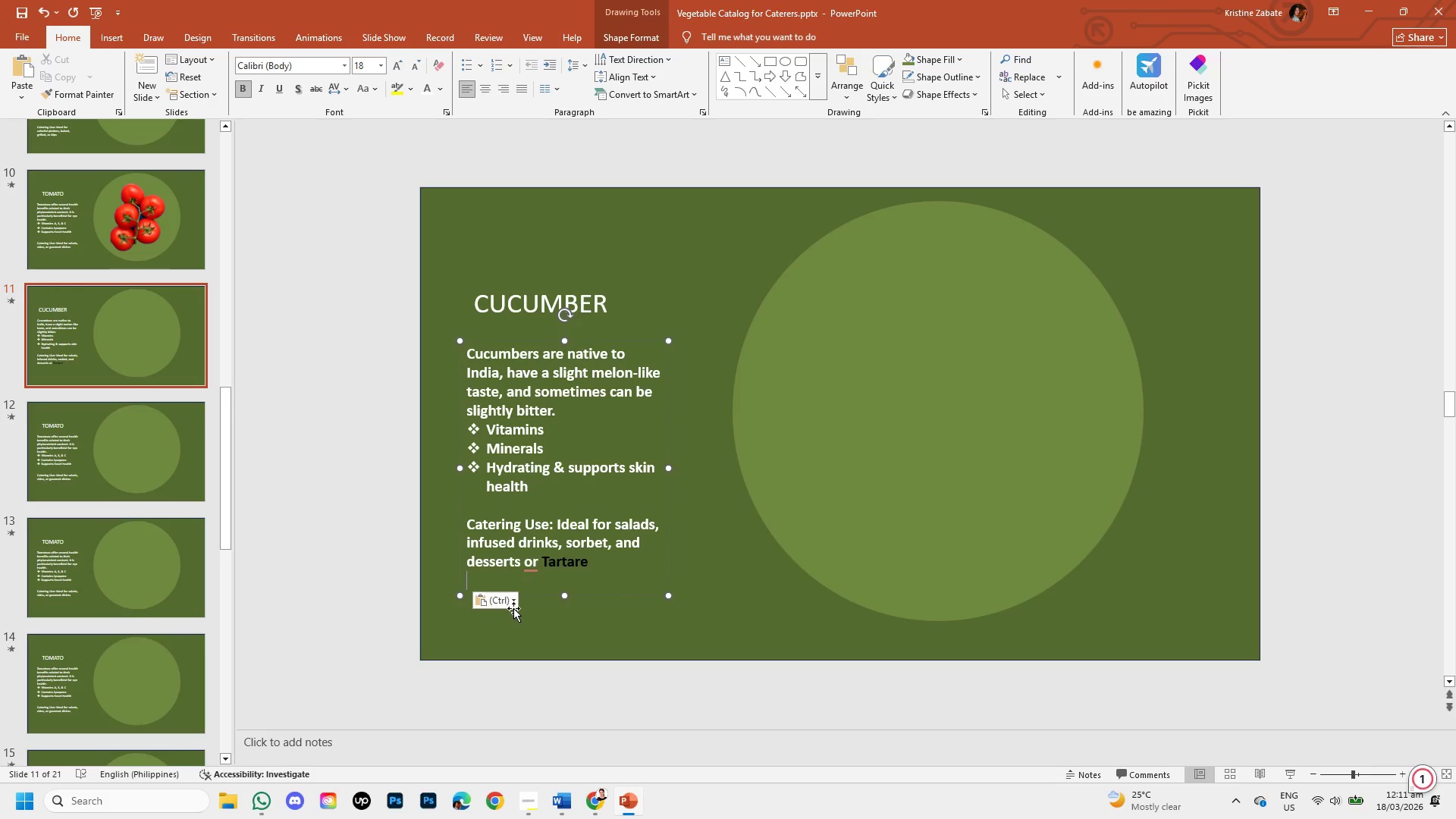 
left_click([510, 605])
 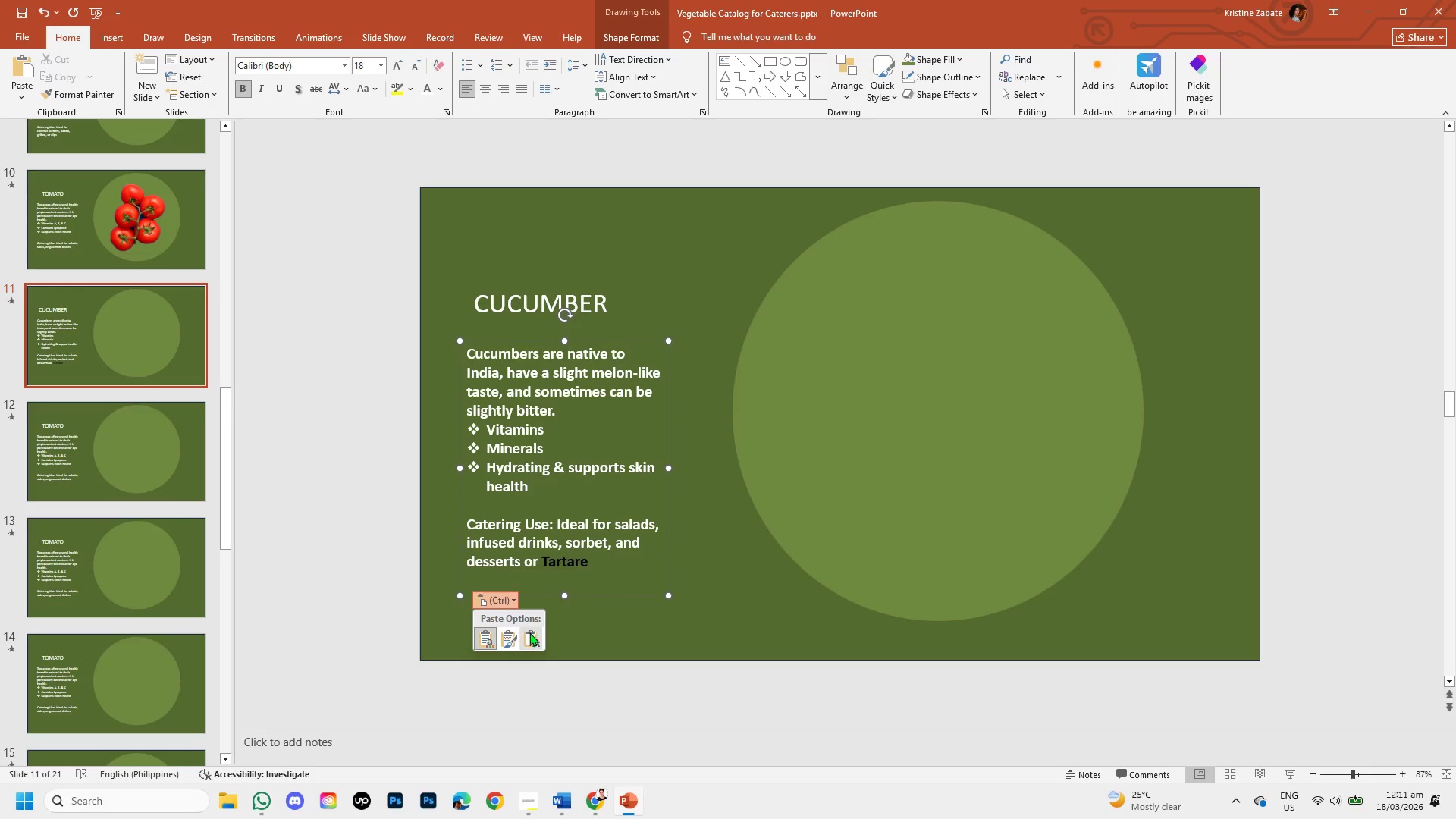 
left_click([529, 632])
 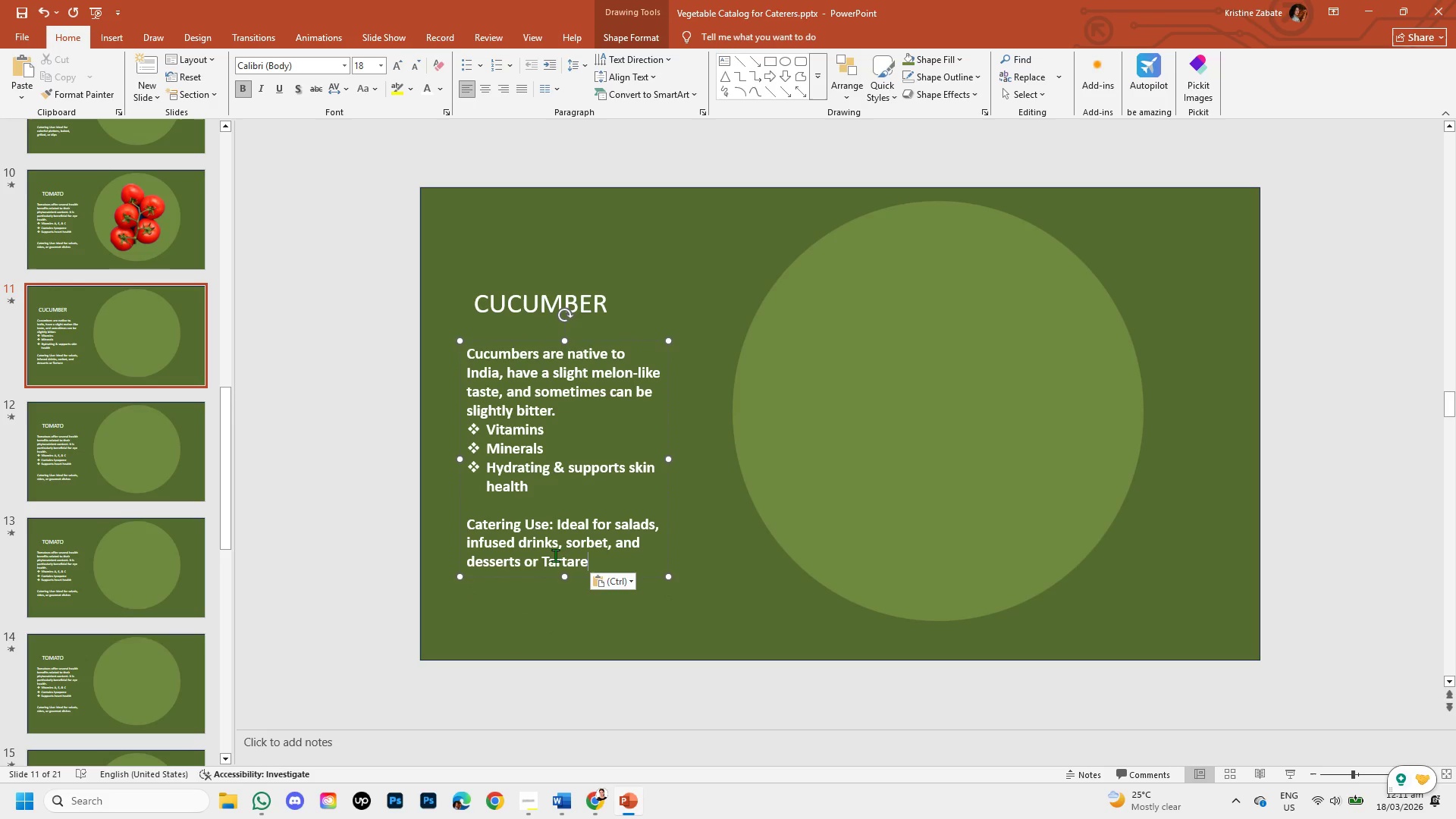 
left_click([554, 554])
 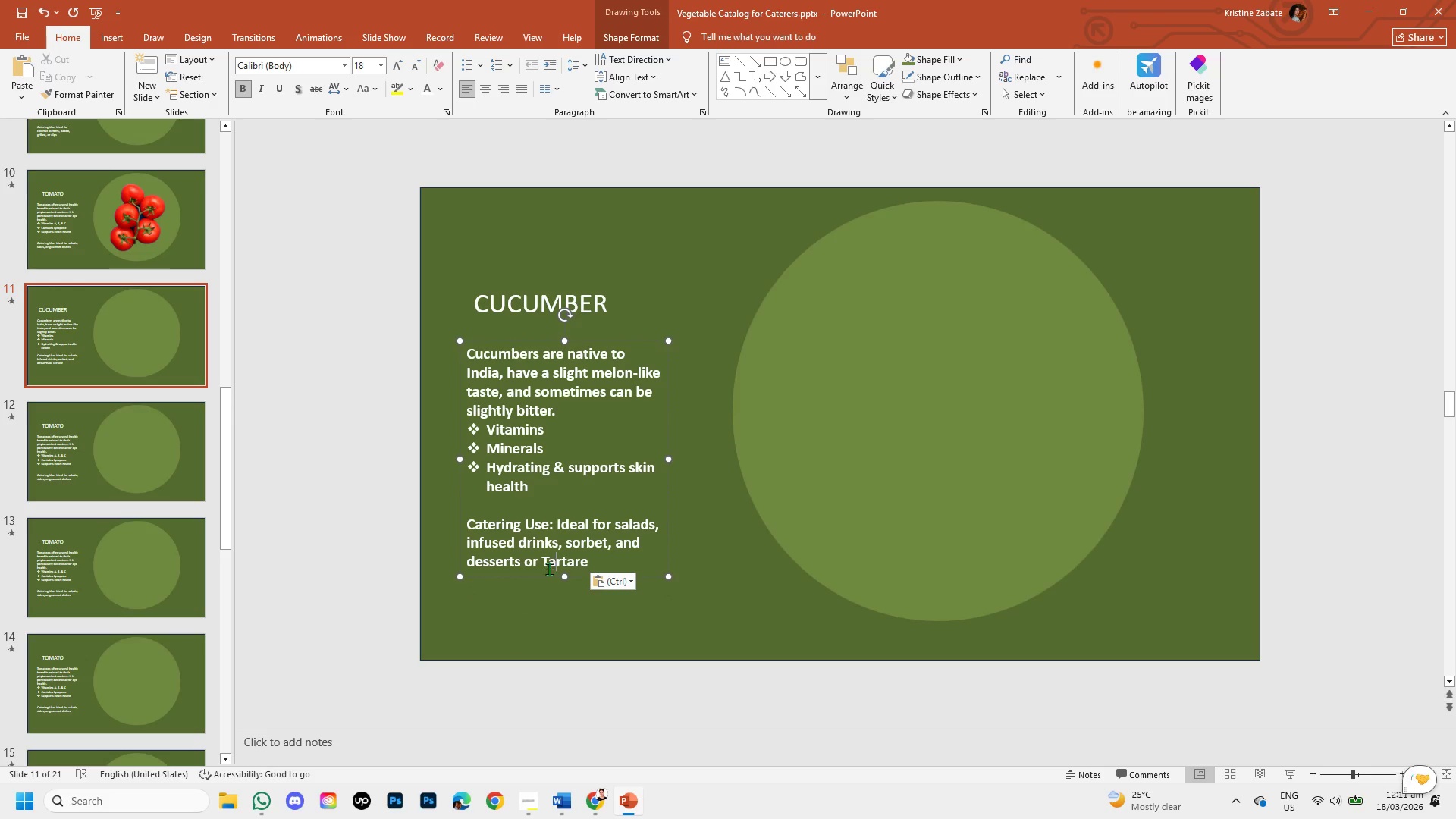 
left_click([549, 564])
 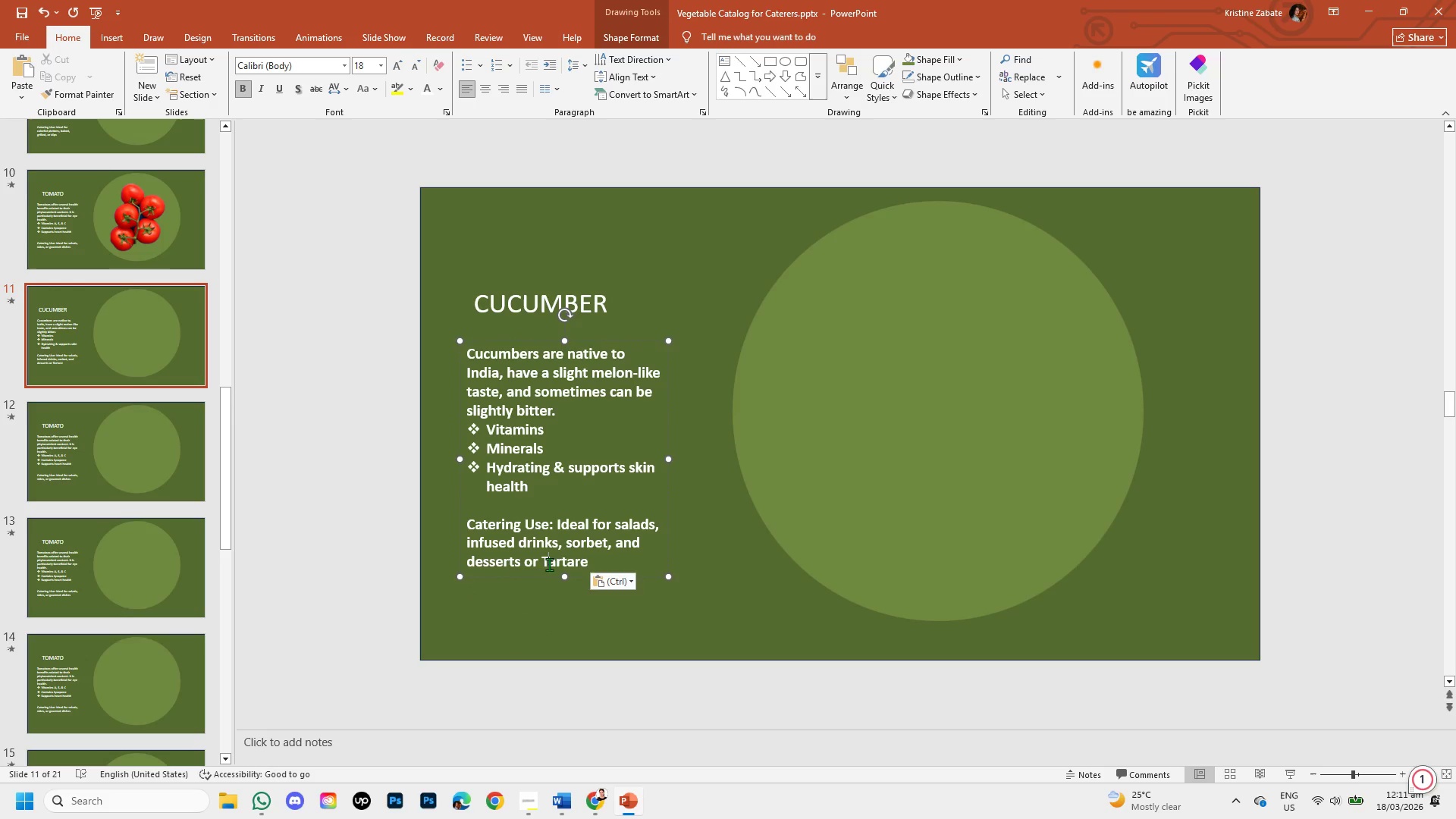 
key(Backspace)
 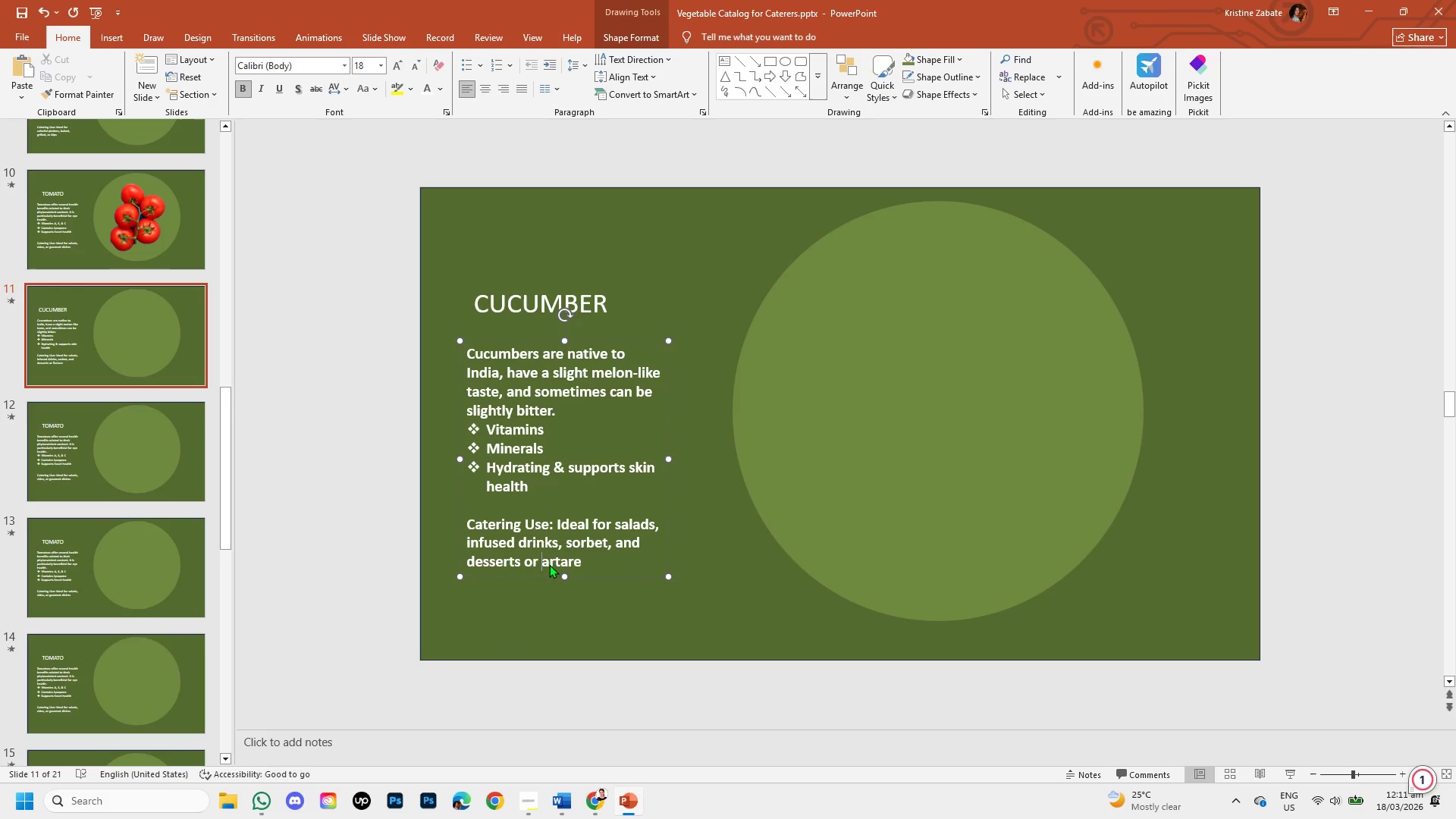 
key(T)
 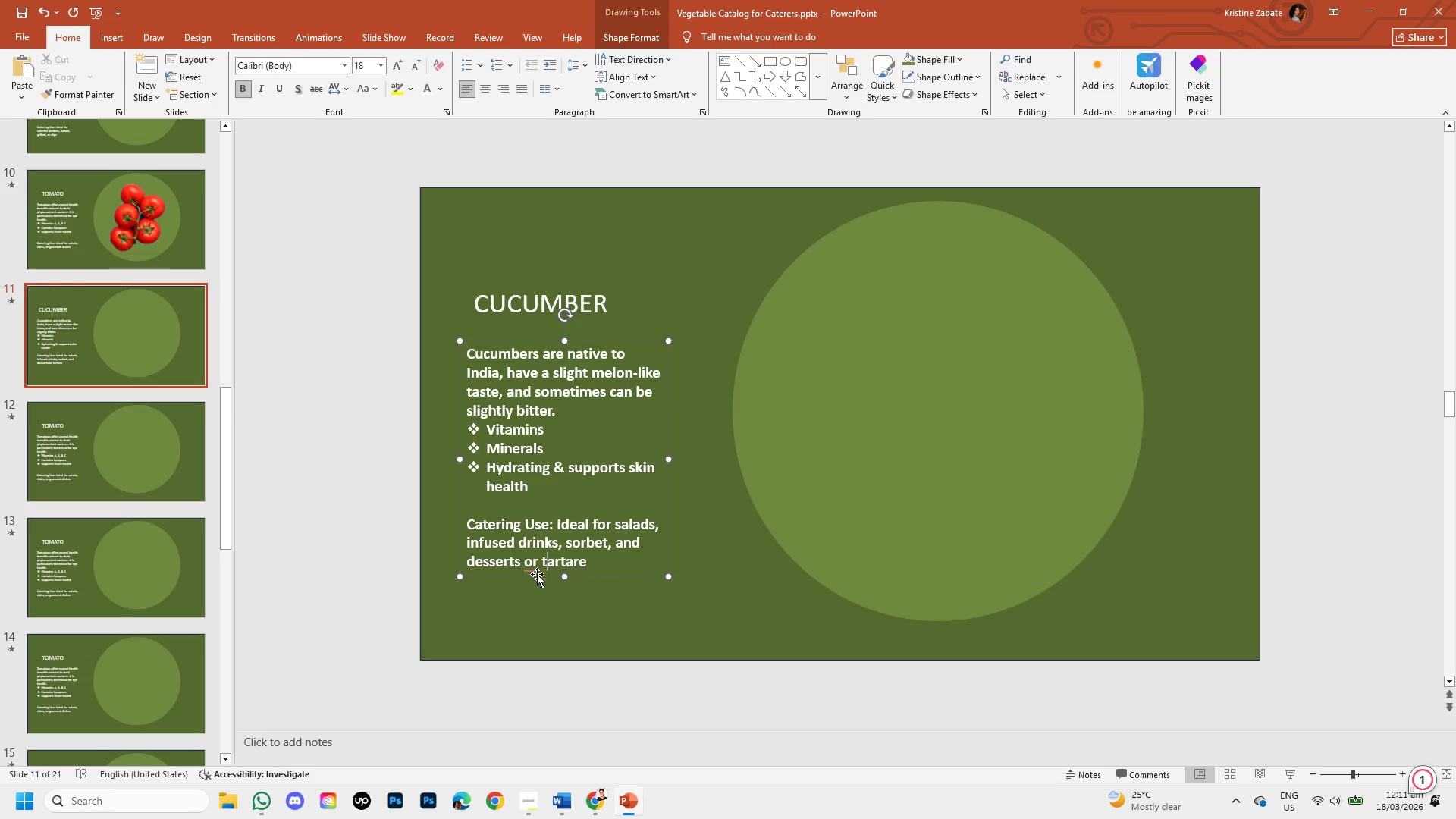 
left_click([534, 560])
 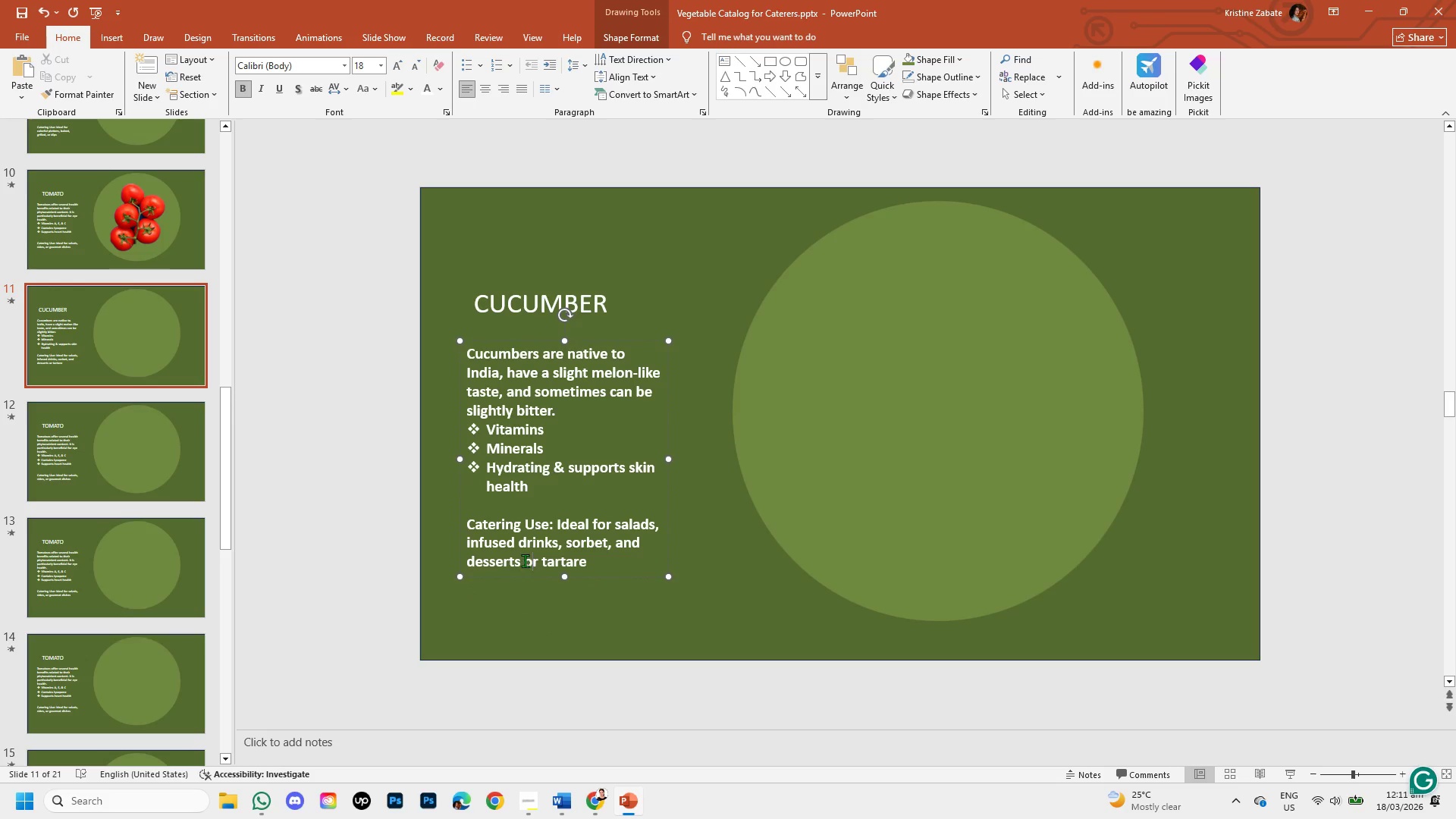 
left_click([525, 560])
 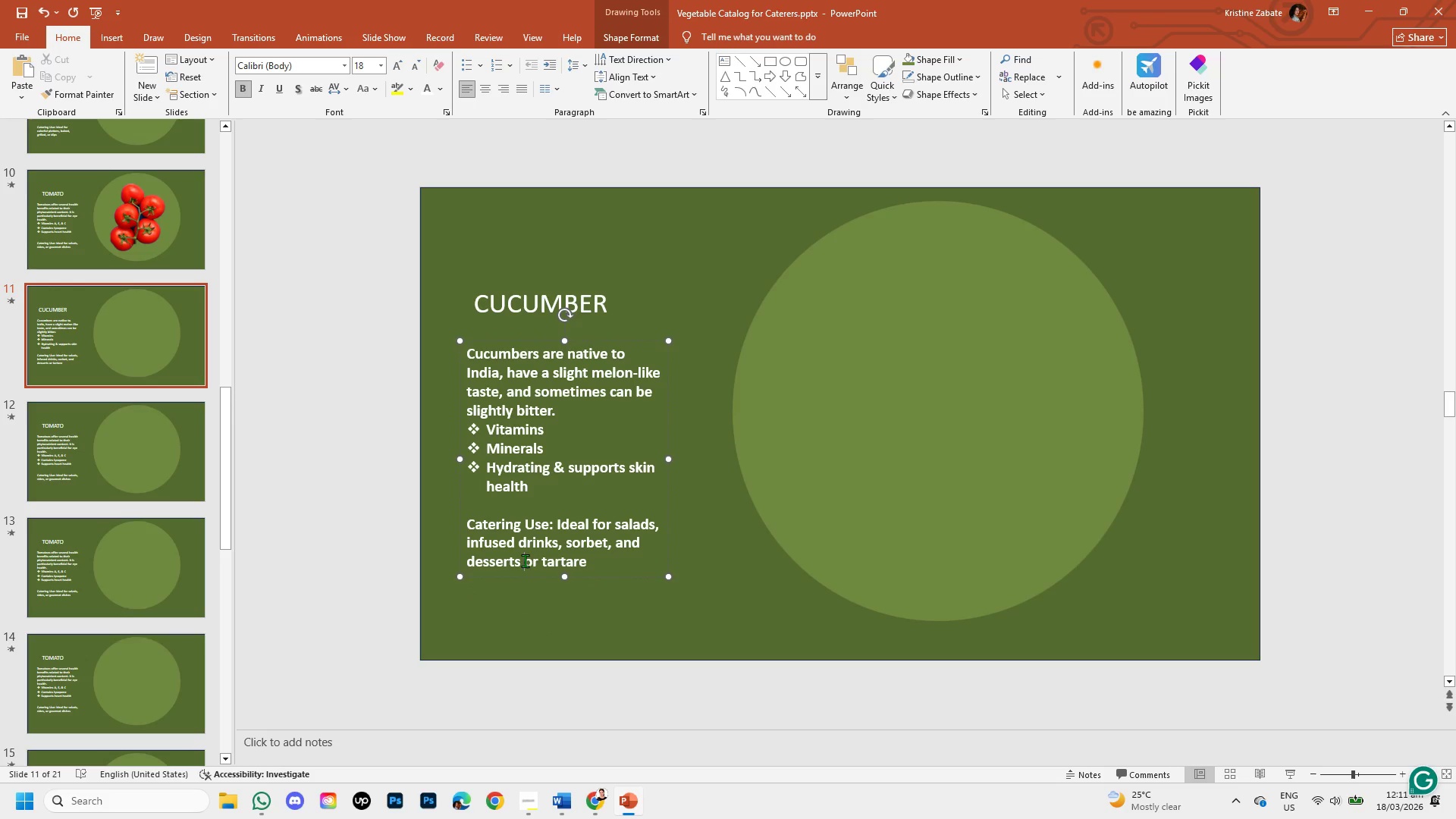 
key(Backspace)
 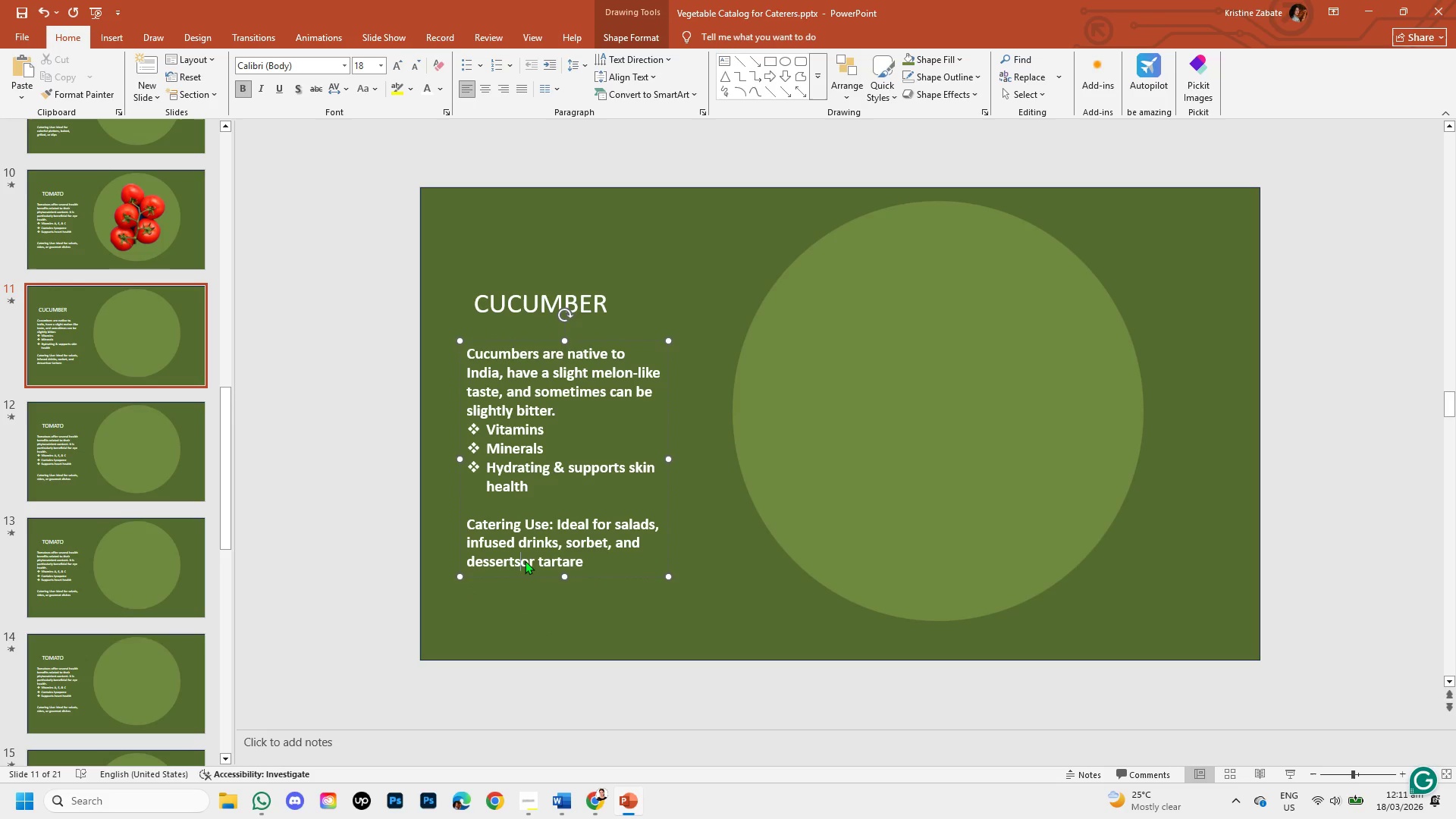 
key(Period)
 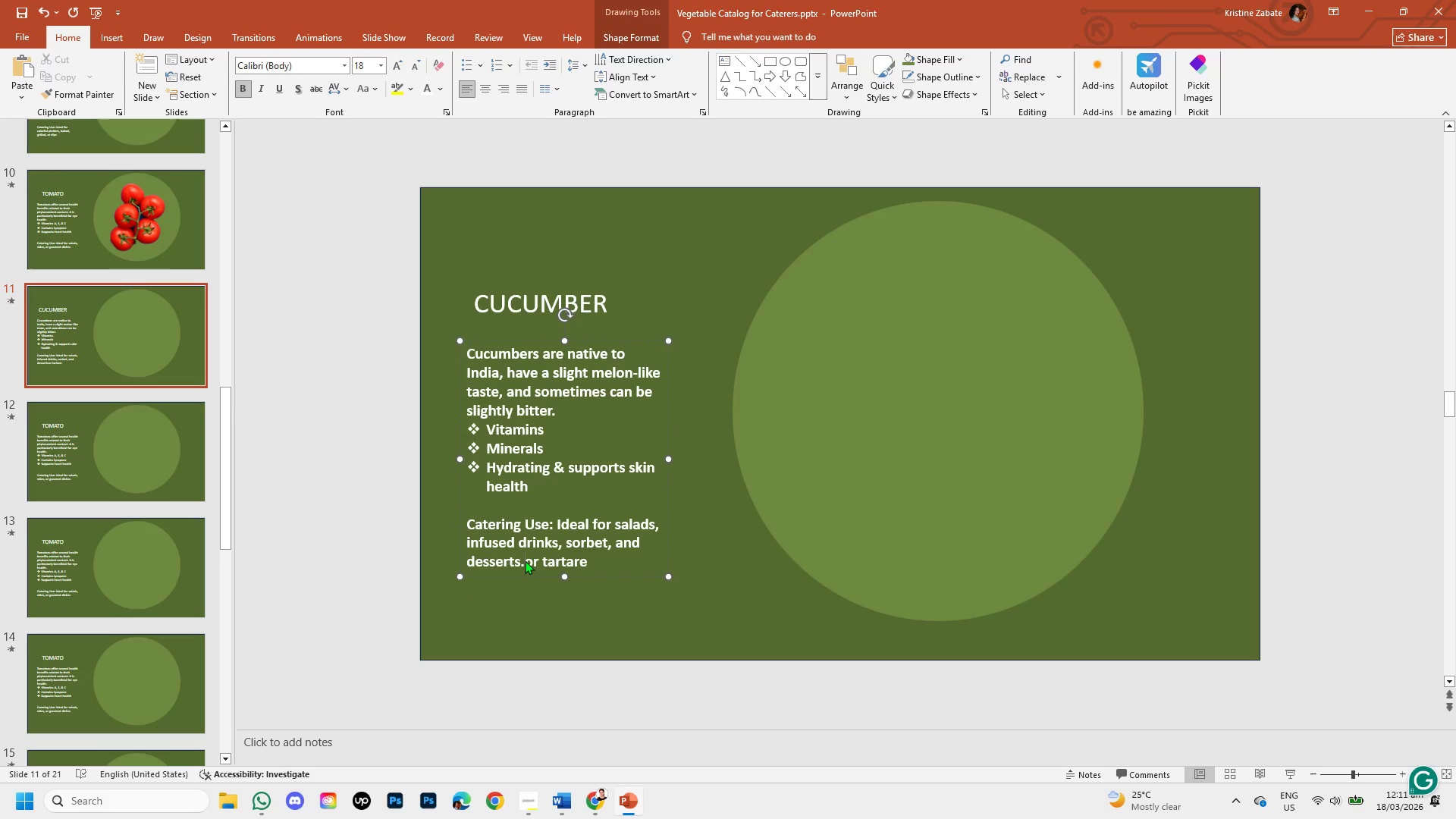 
key(Space)
 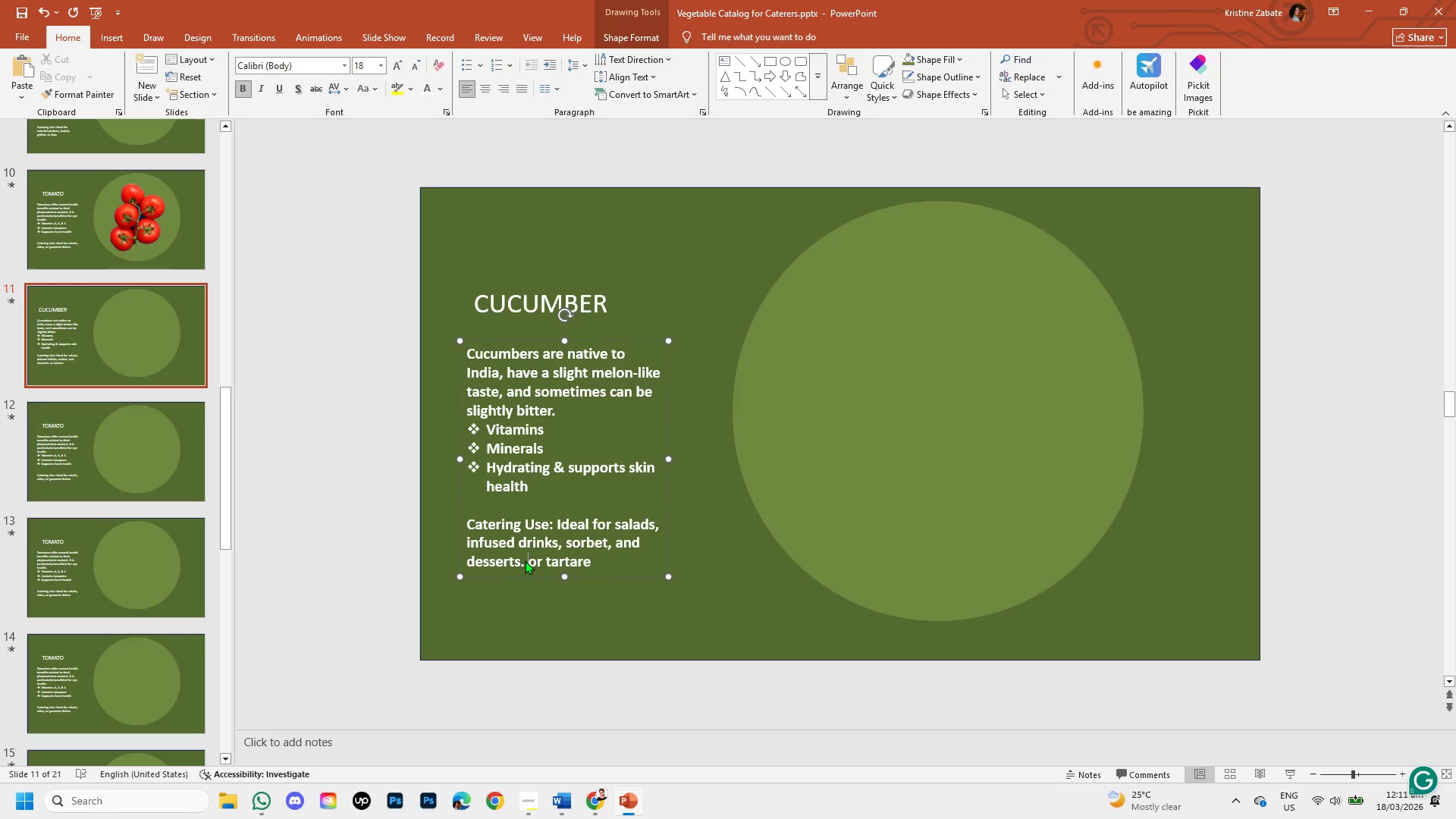 
key(Backspace)
 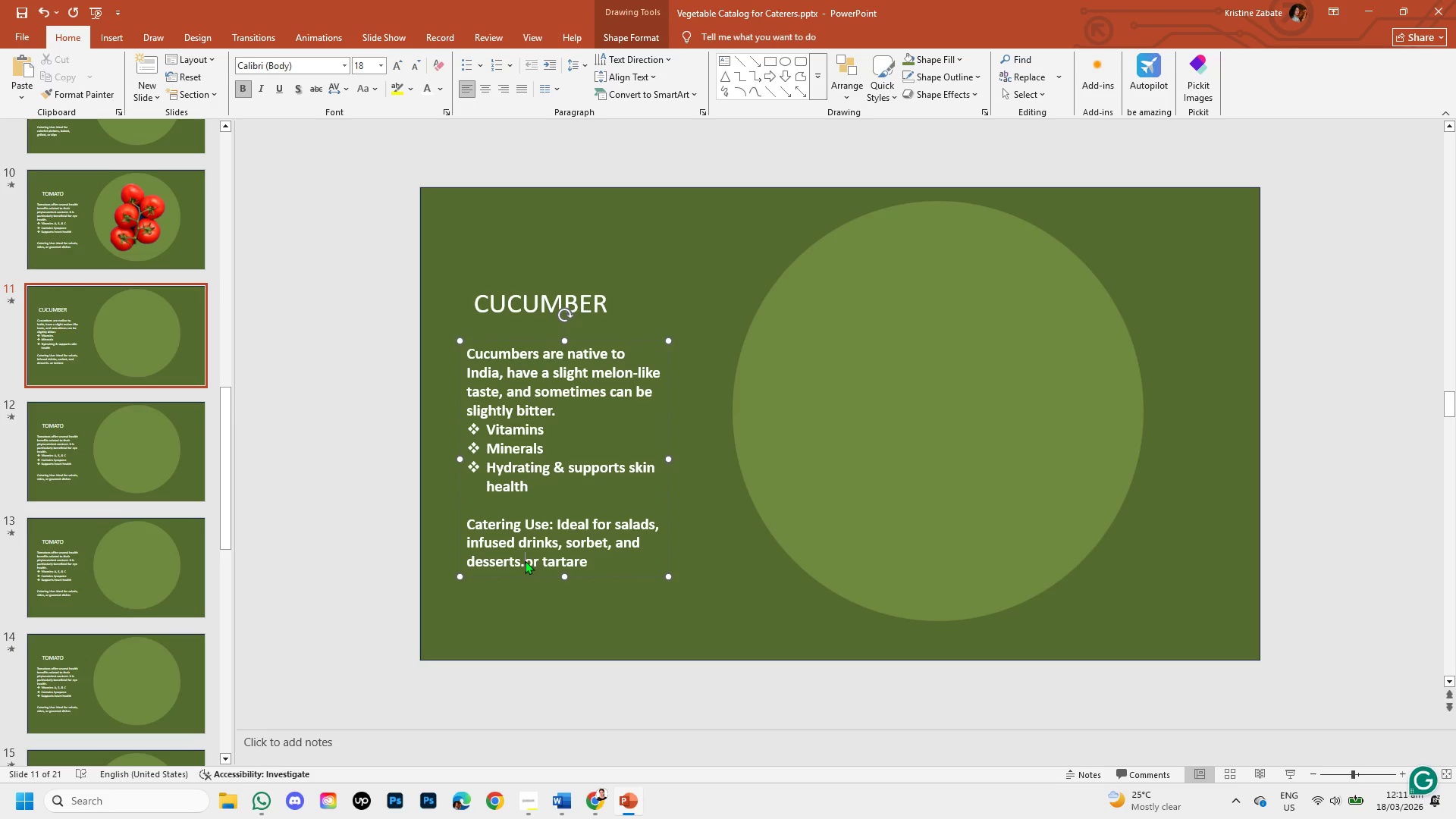 
key(Backspace)
 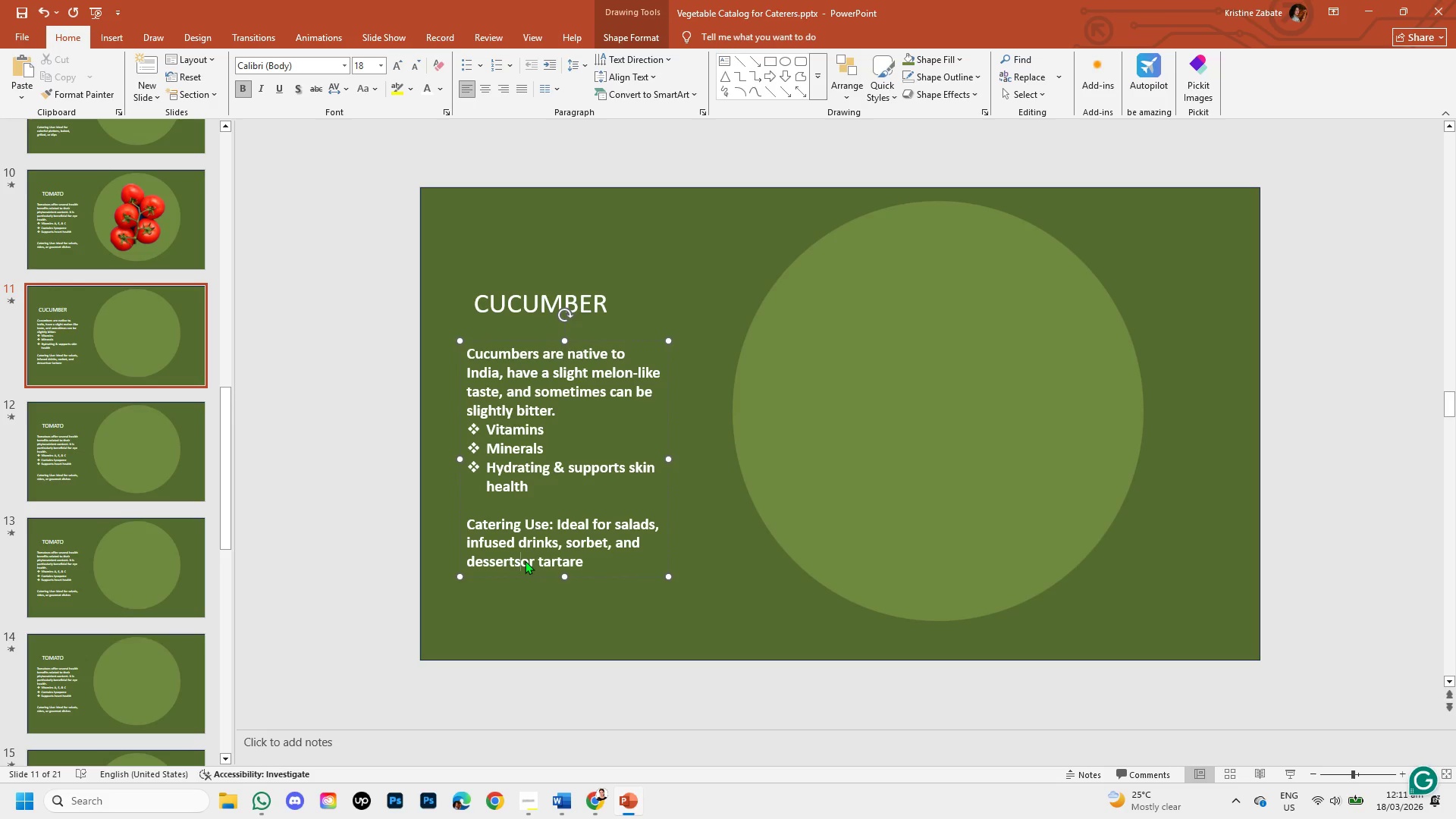 
key(Comma)
 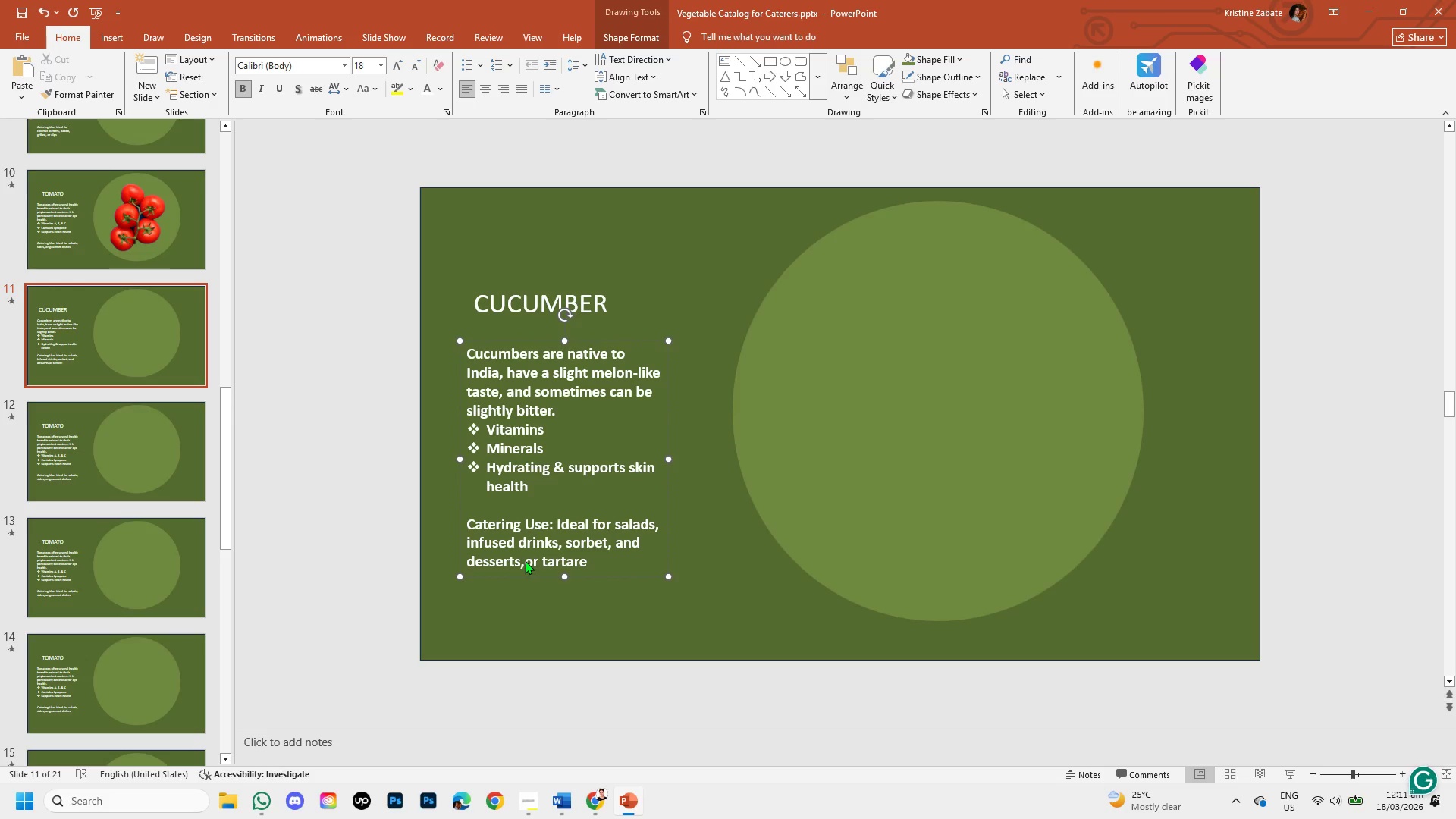 
key(Space)
 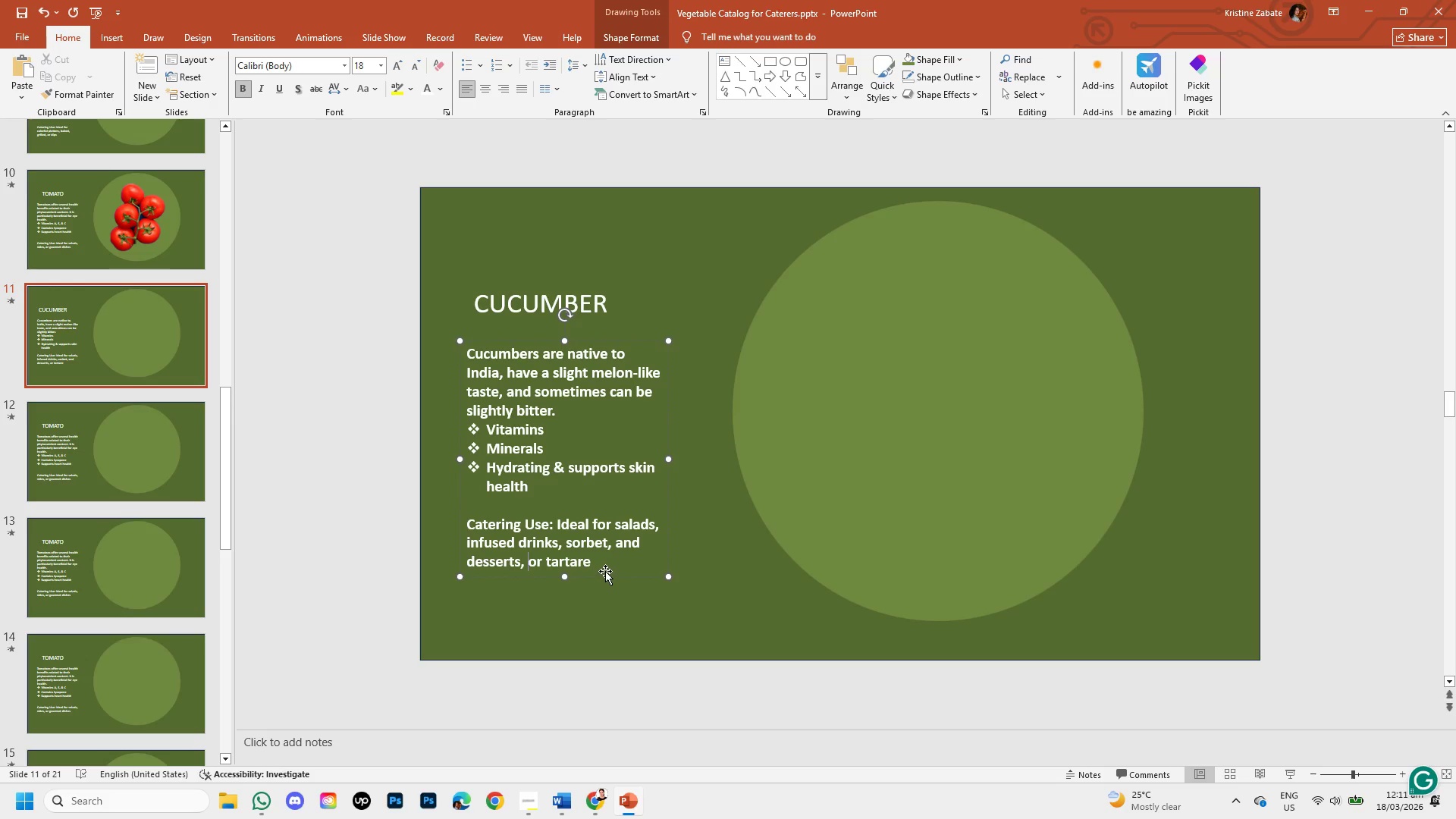 
left_click([601, 563])
 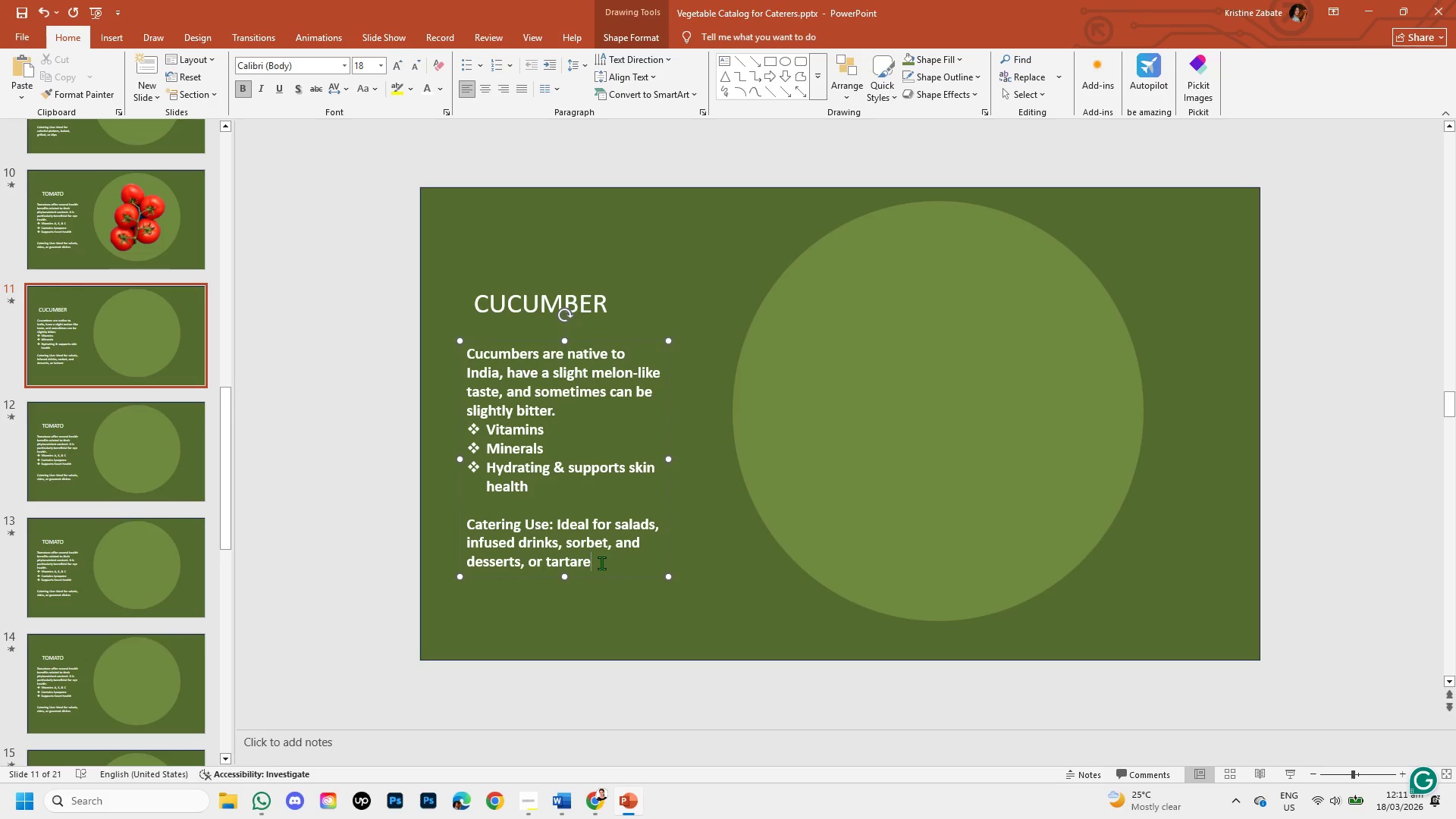 
wait(21.34)
 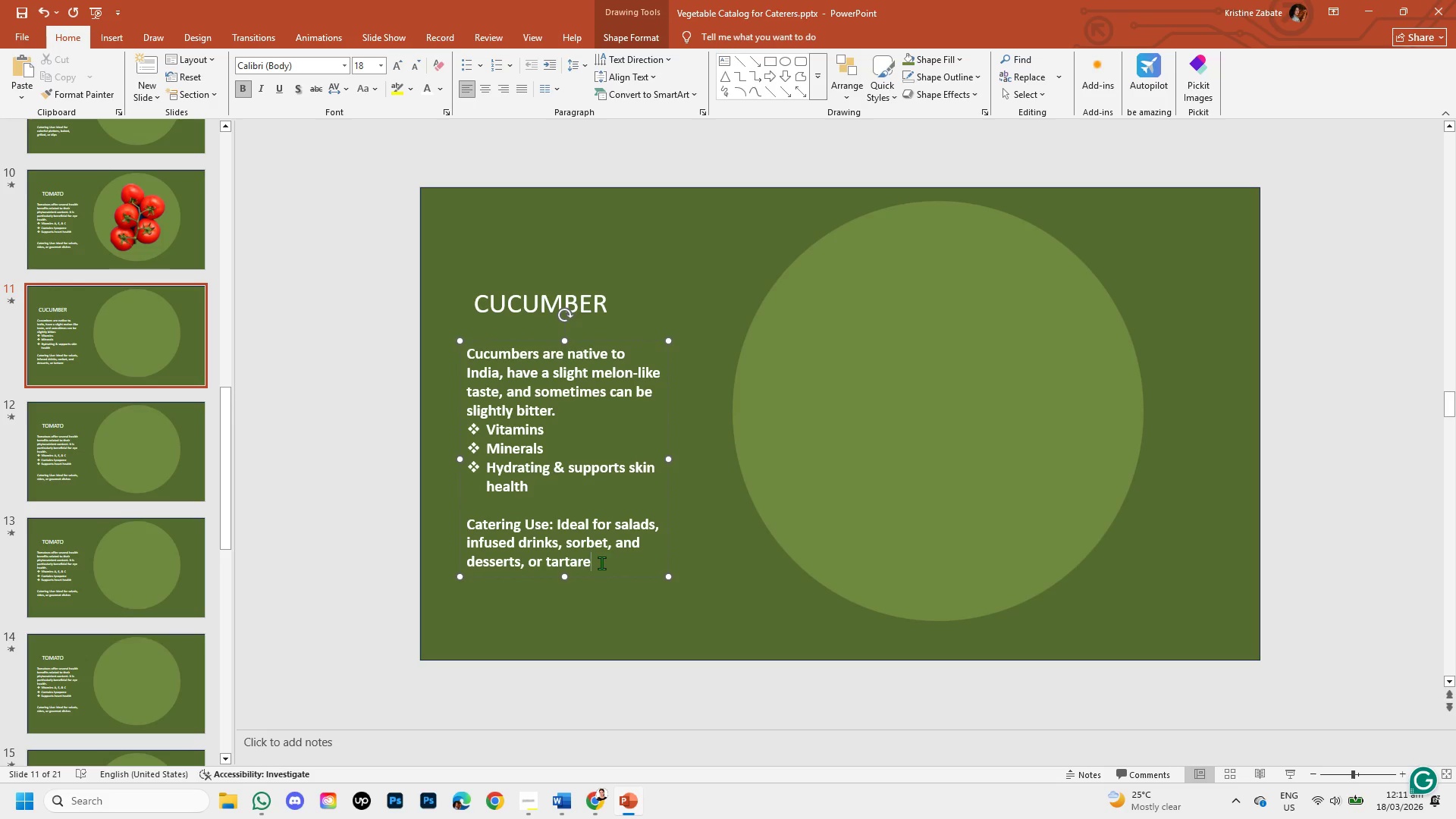 
scroll: coordinate [157, 345], scroll_direction: up, amount: 2.0
 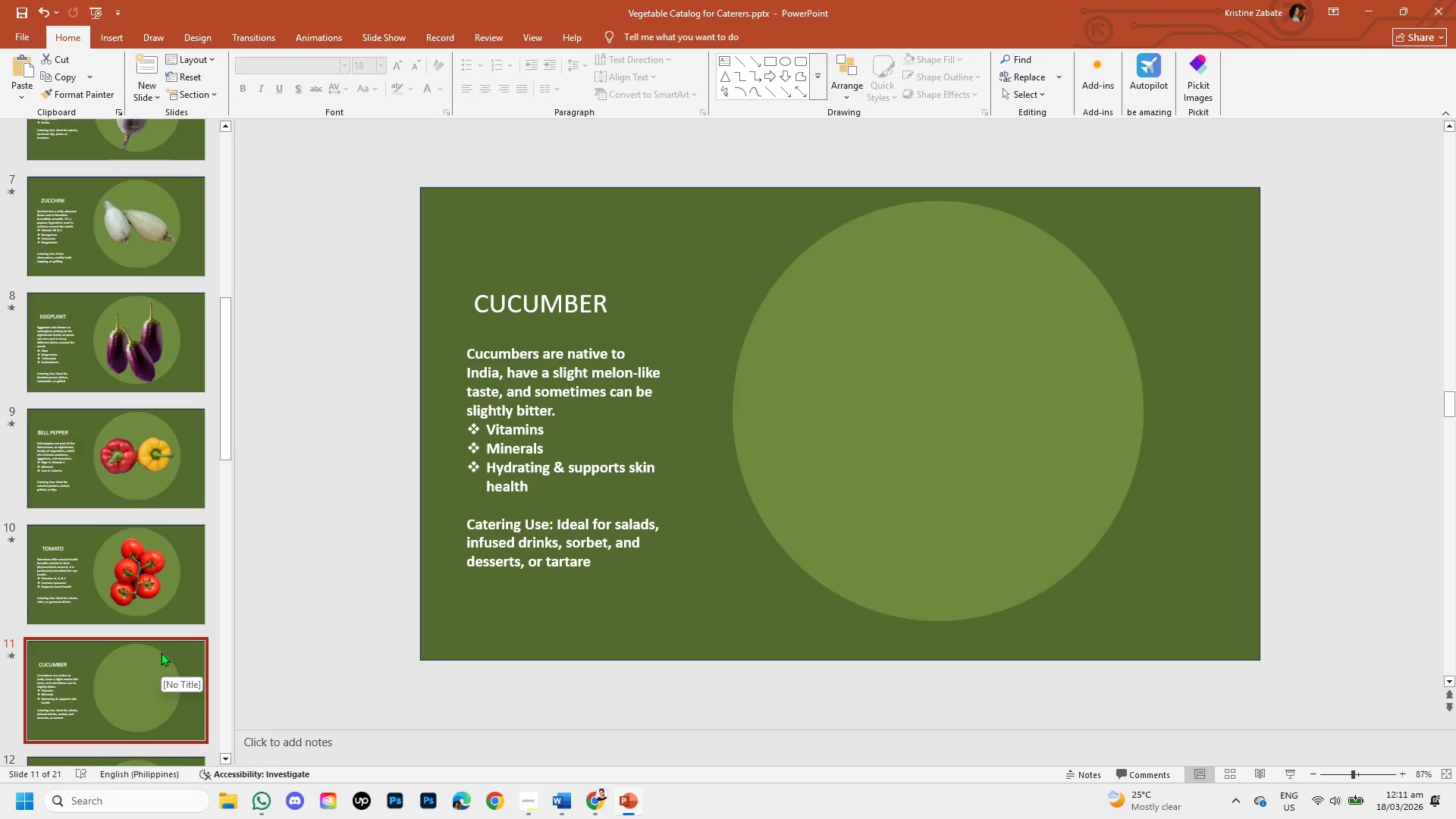 
scroll: coordinate [161, 652], scroll_direction: down, amount: 1.0
 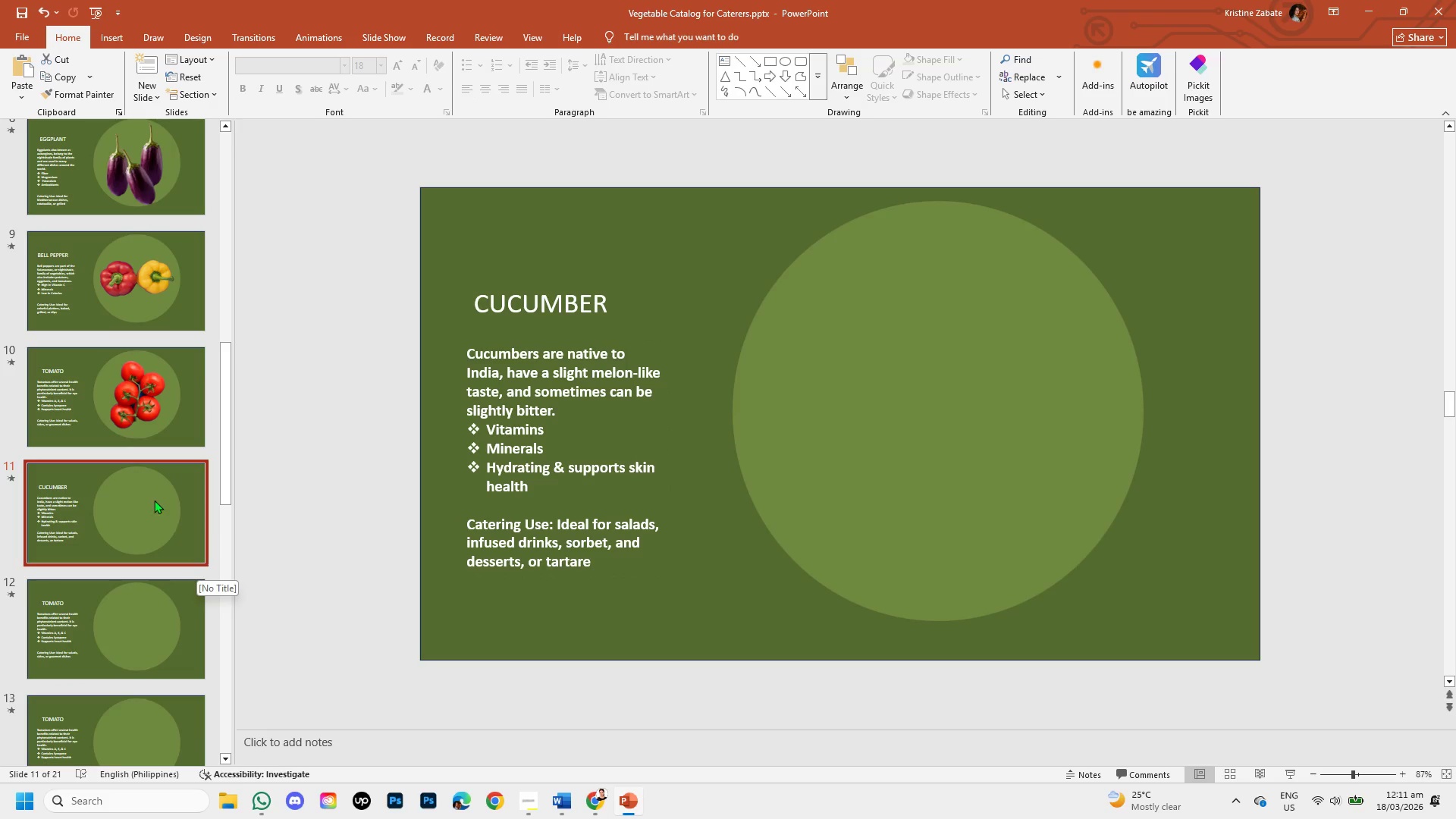 
left_click([154, 500])
 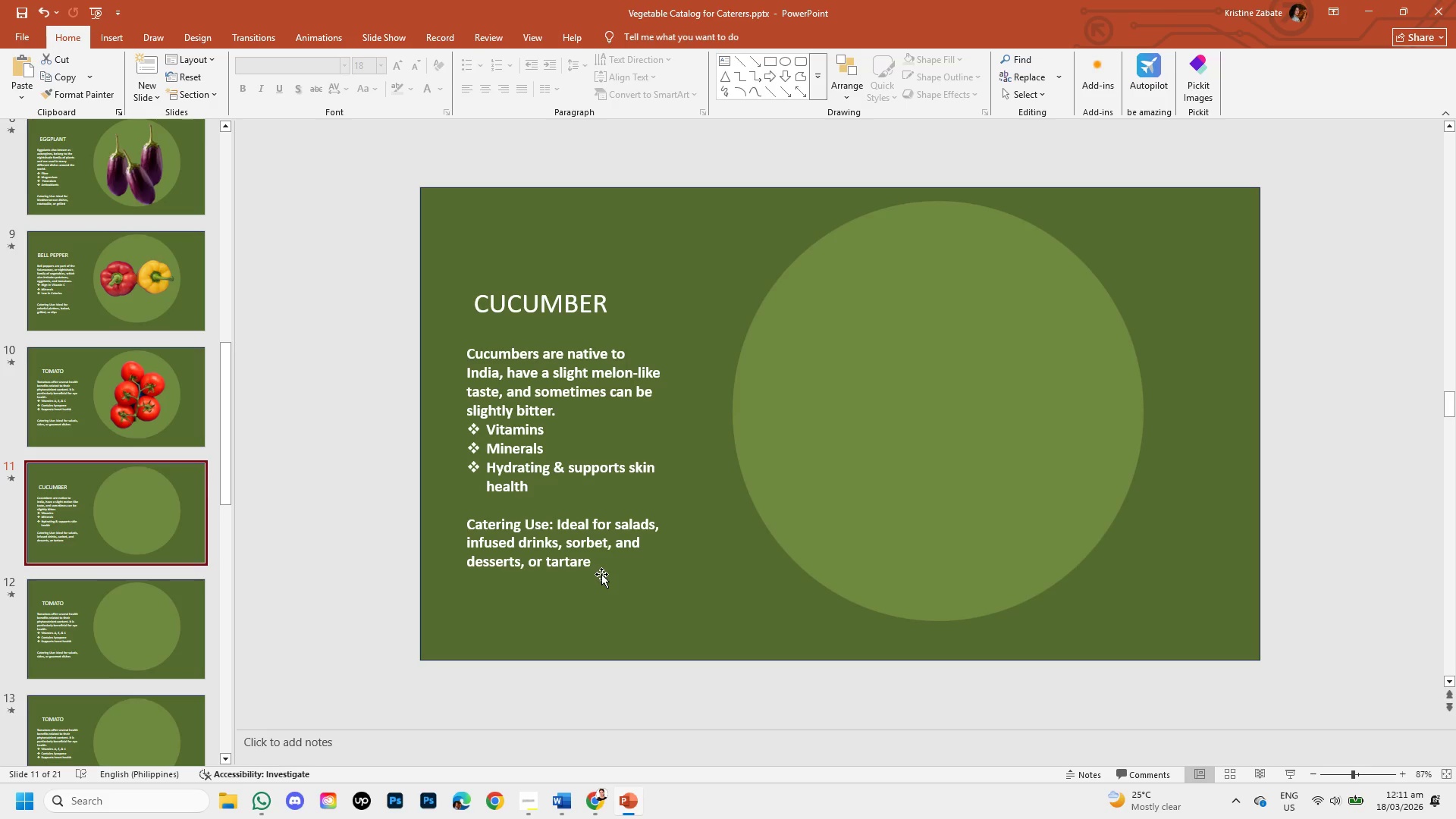 
wait(9.3)
 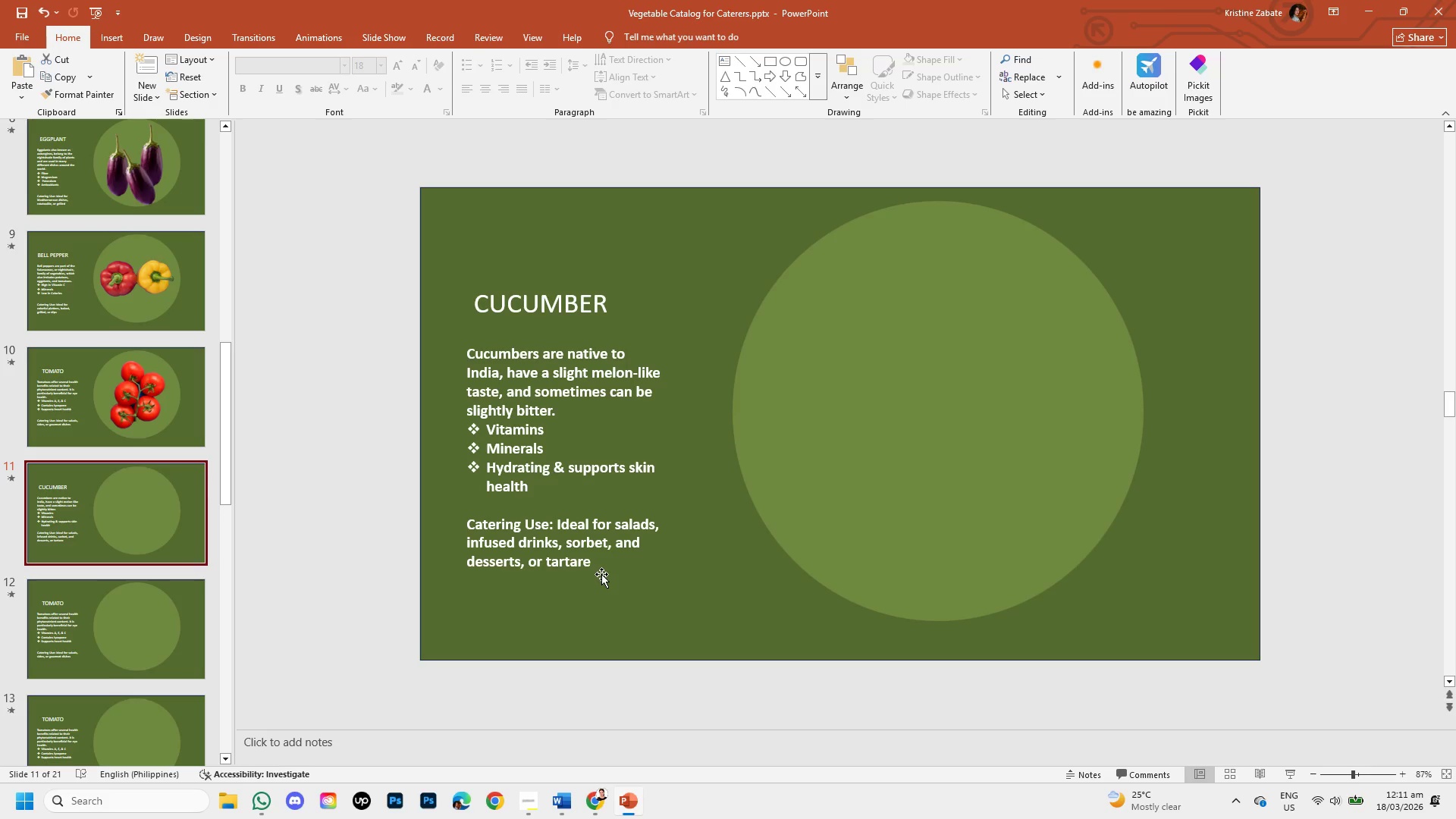 
left_click([619, 538])
 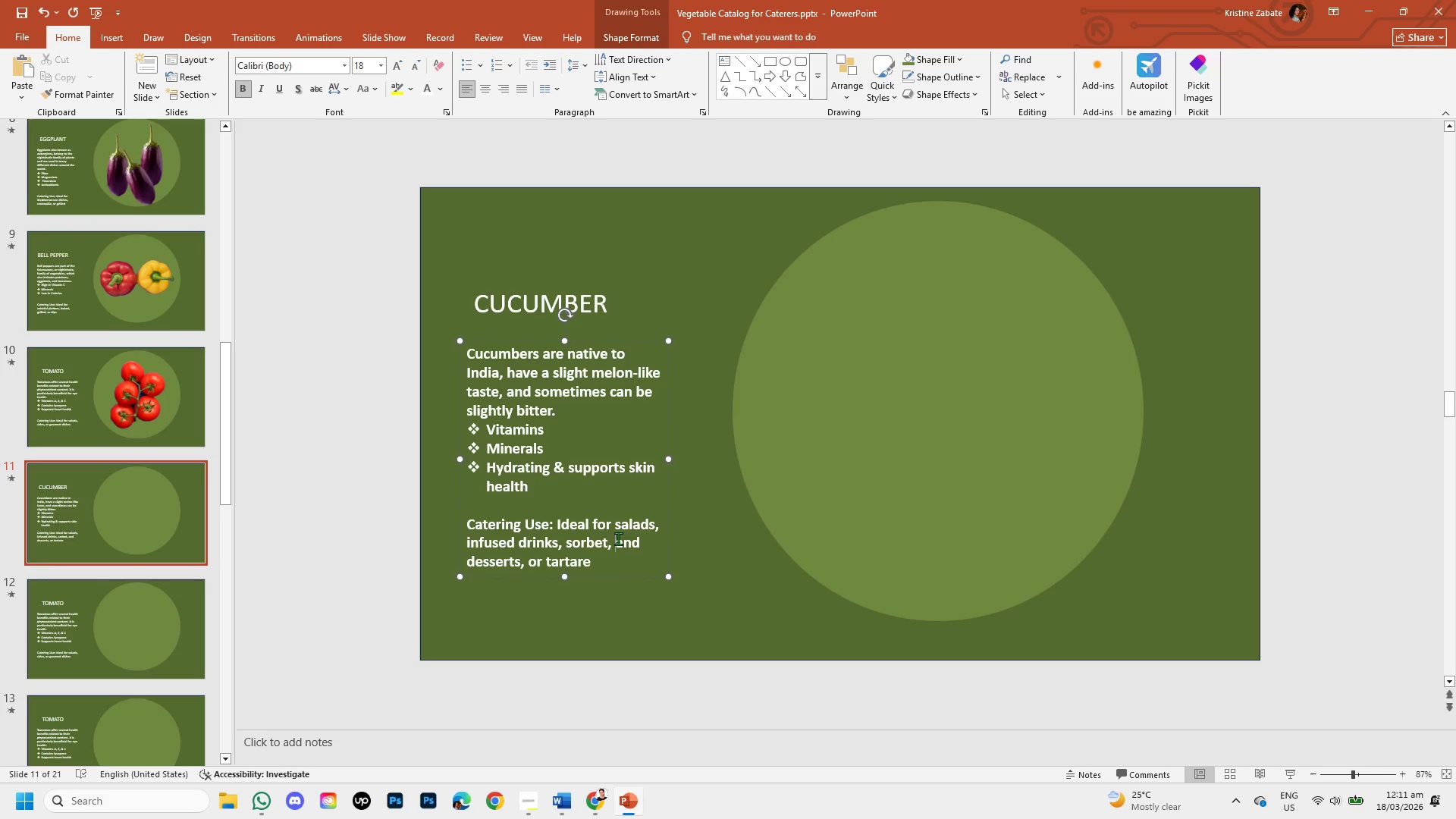 
key(Backspace)
 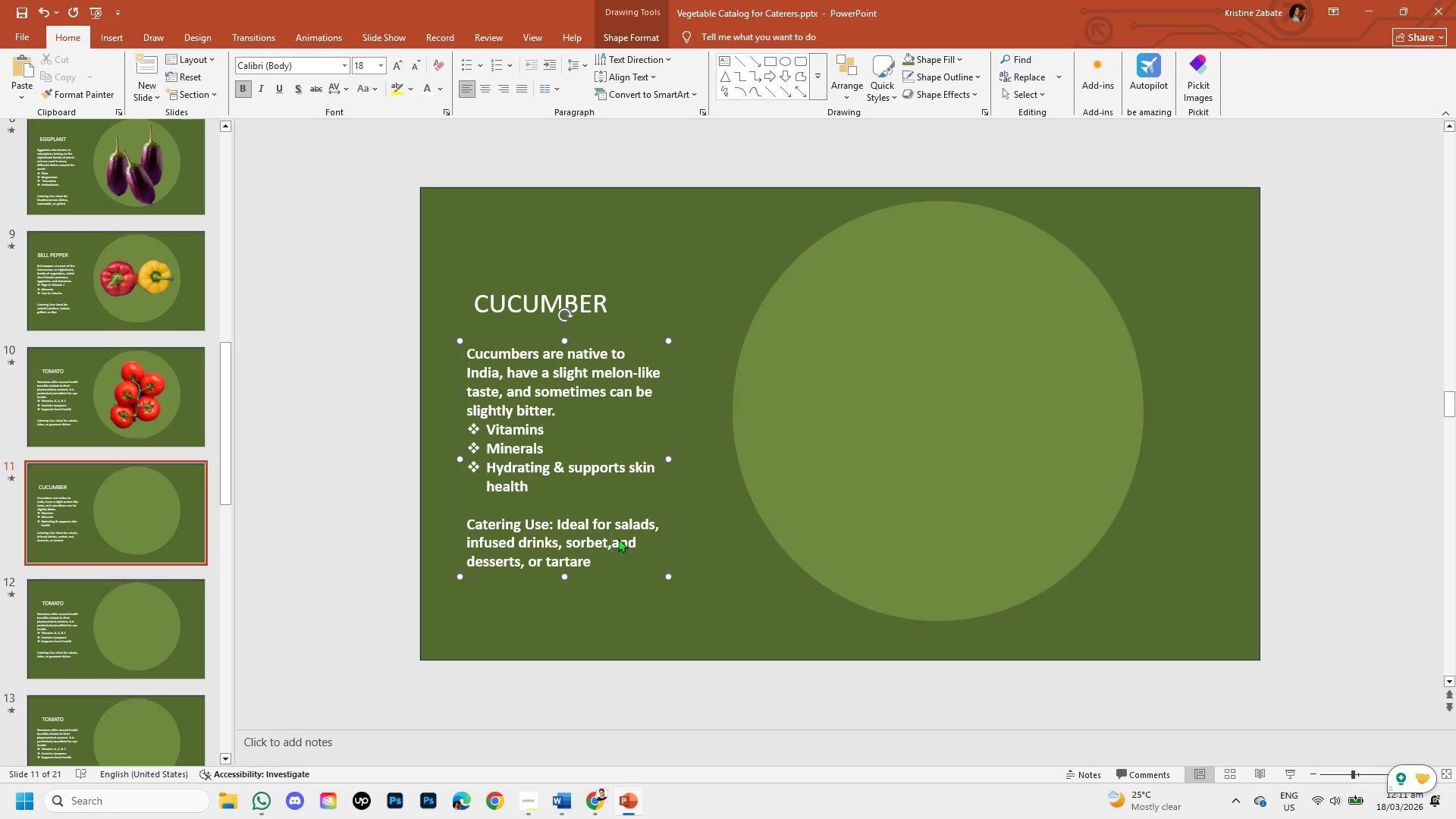 
key(Backspace)
 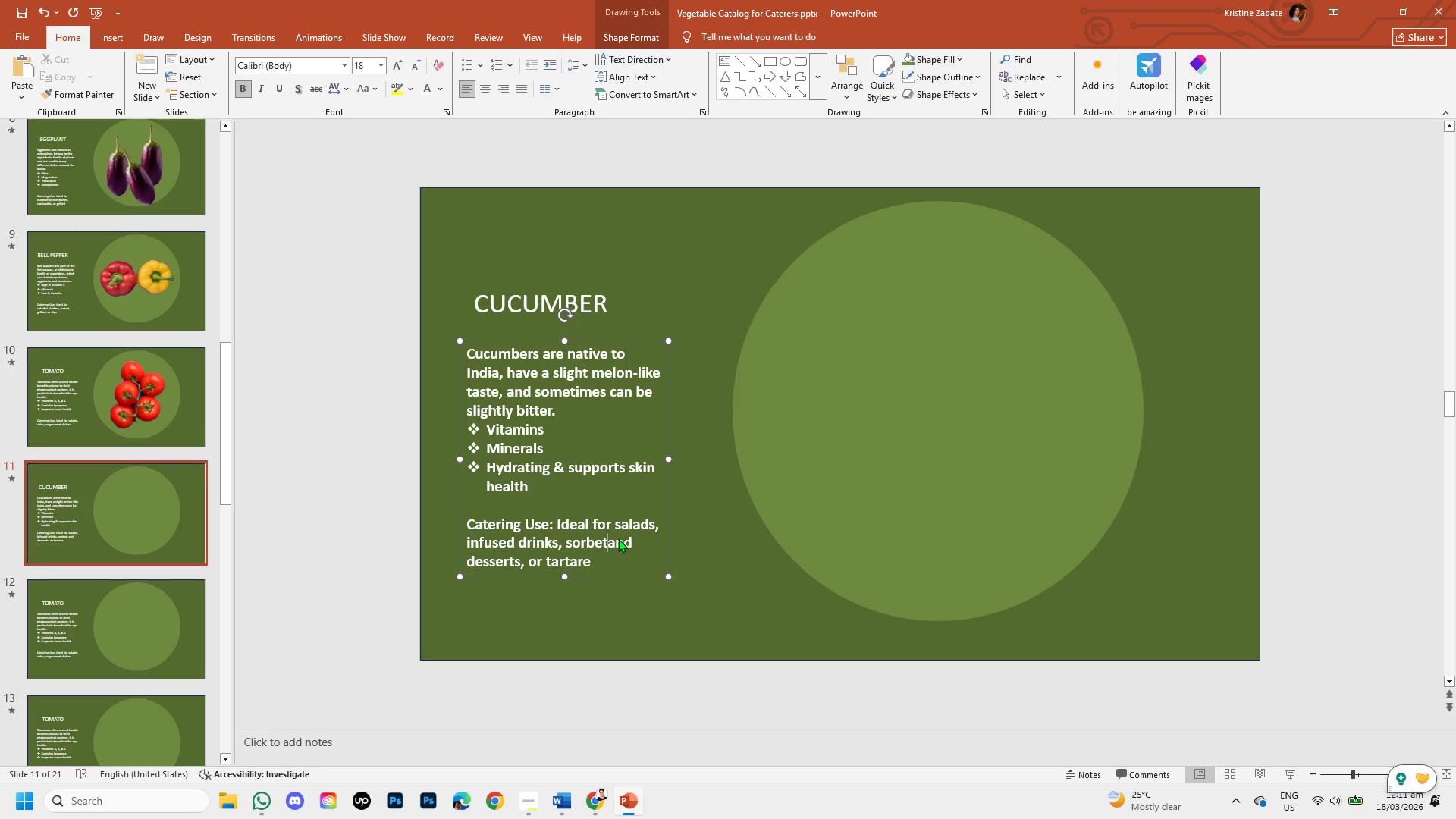 
key(Space)
 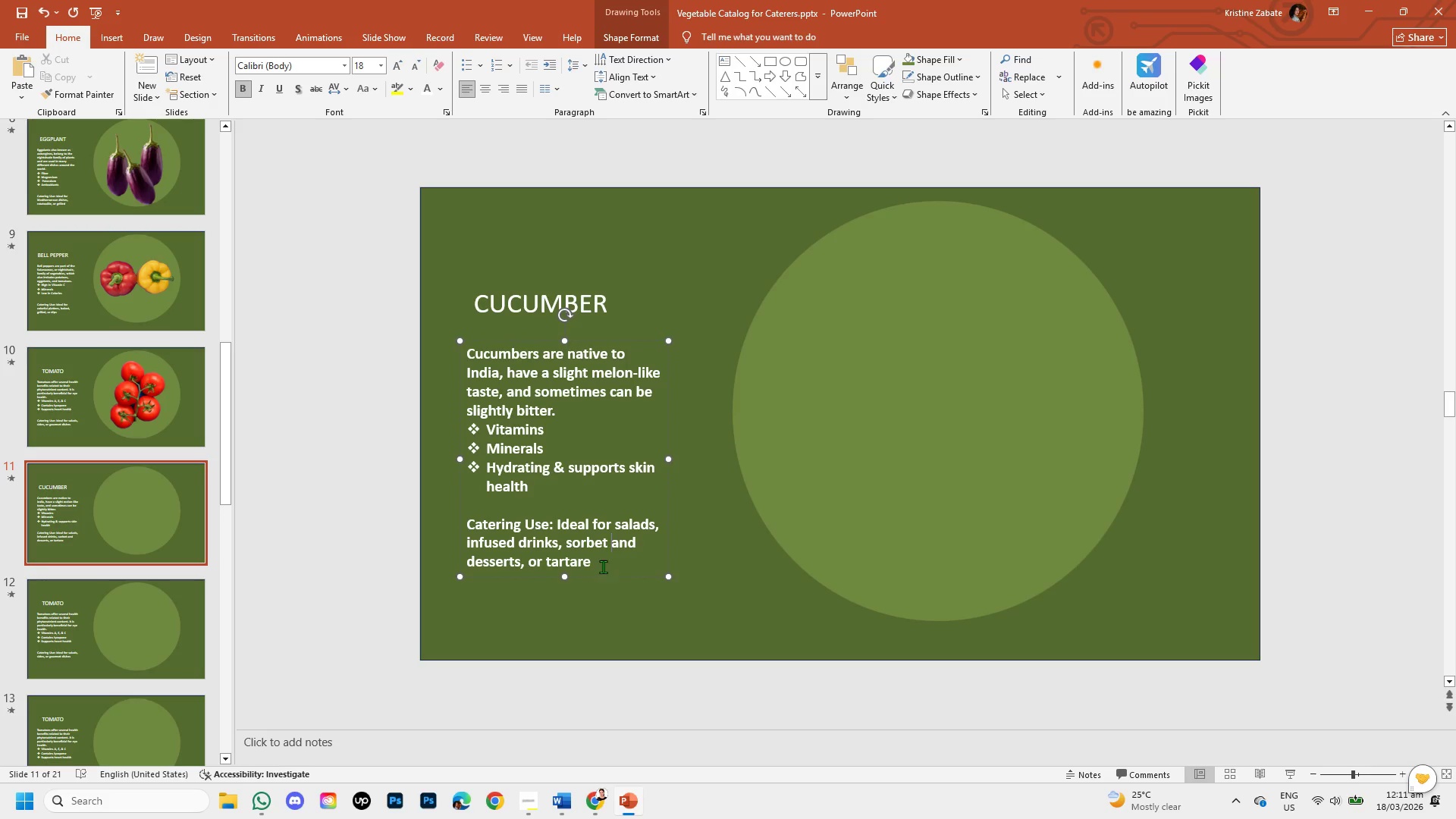 
left_click([596, 560])
 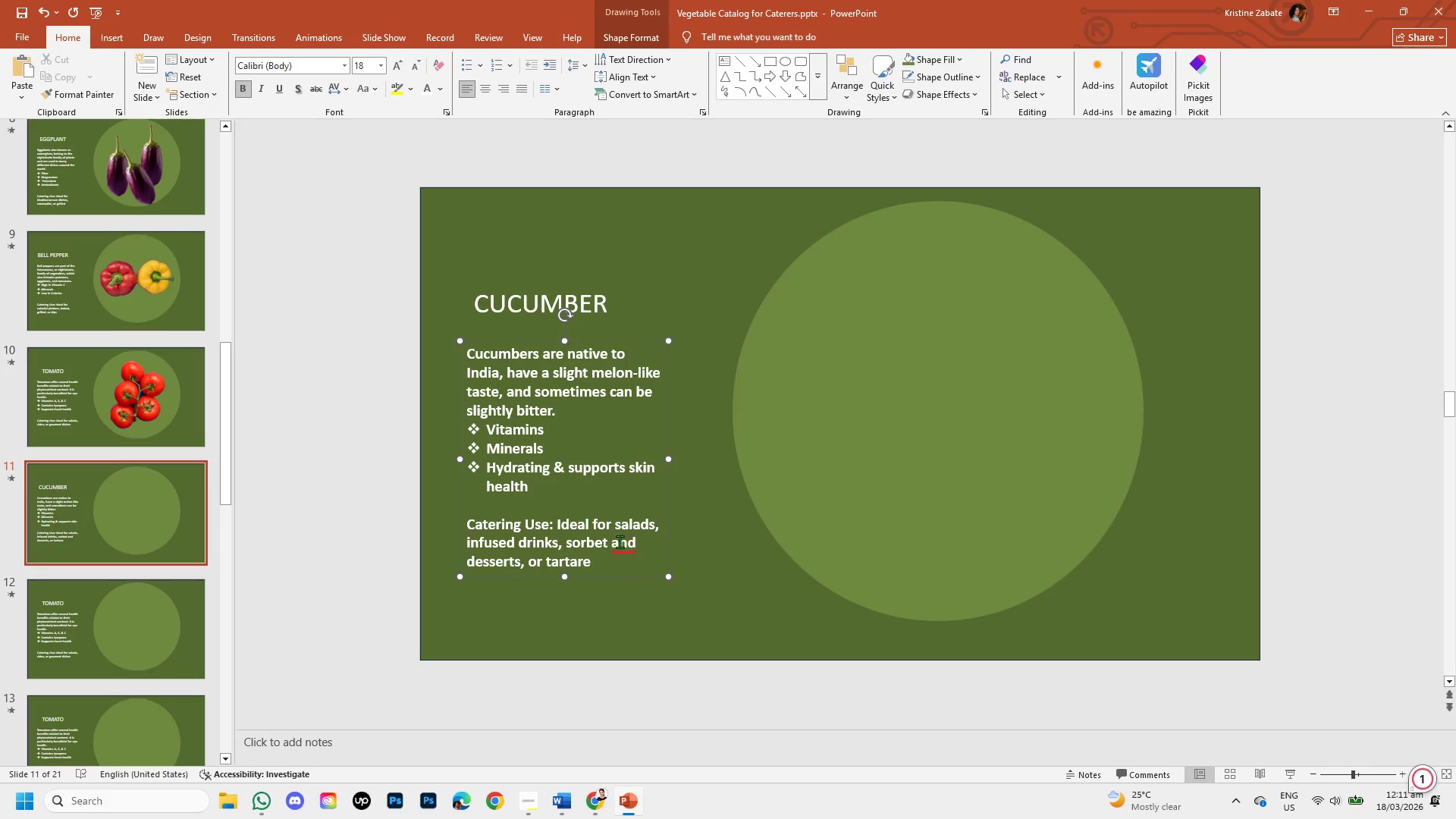 
left_click([620, 541])
 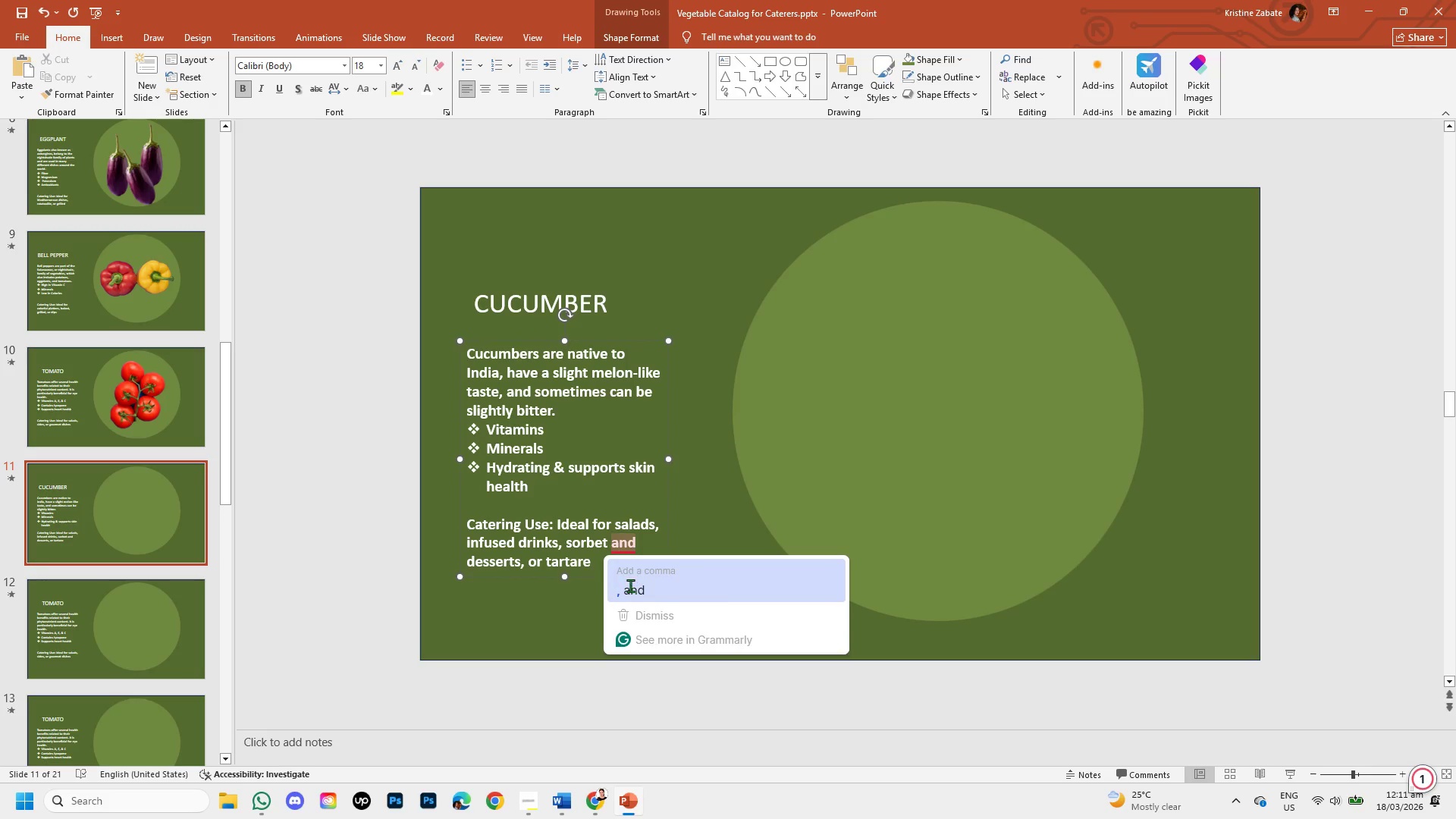 
left_click([630, 585])
 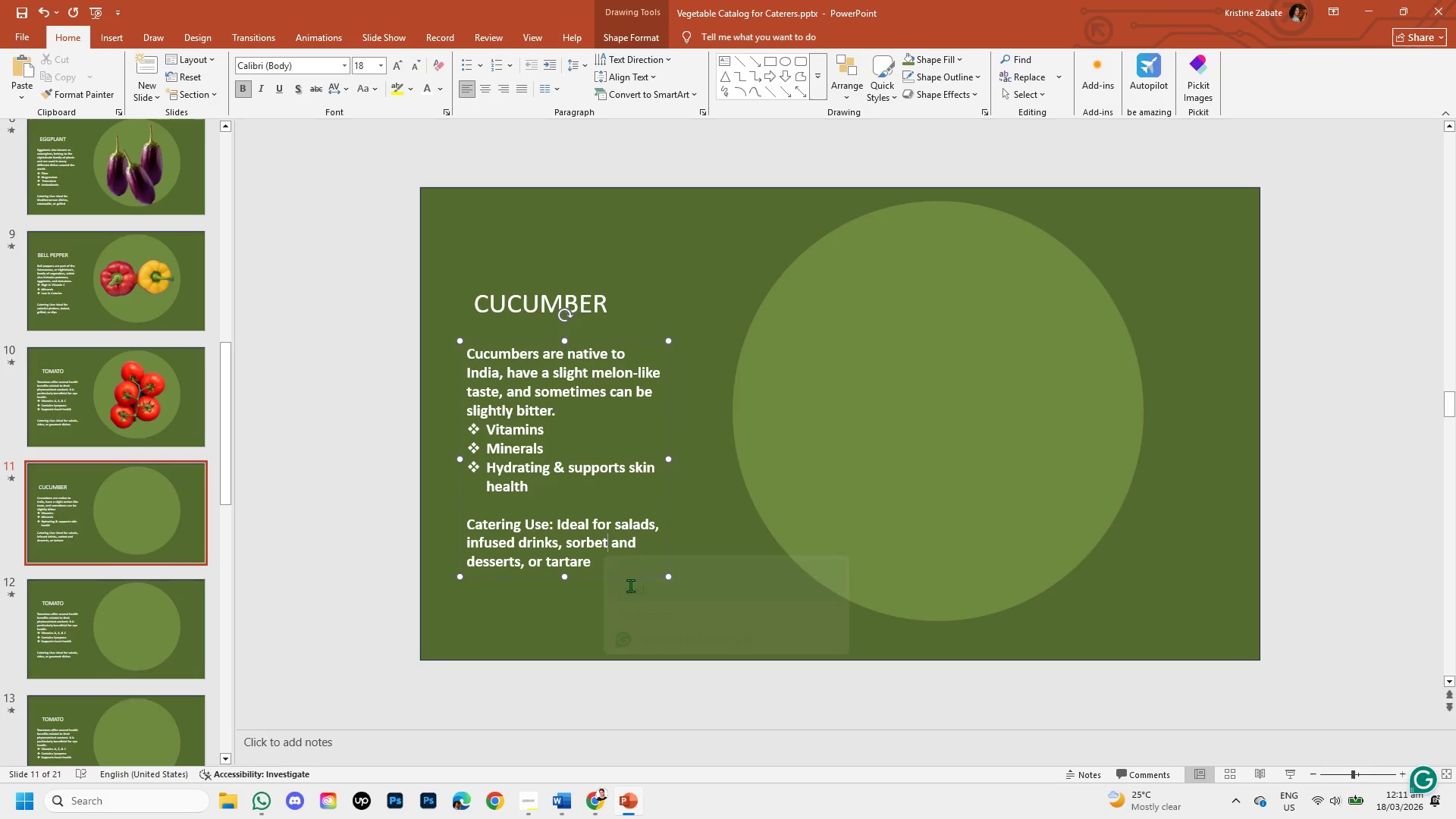 
hold_key(key=Insert, duration=2.34)
 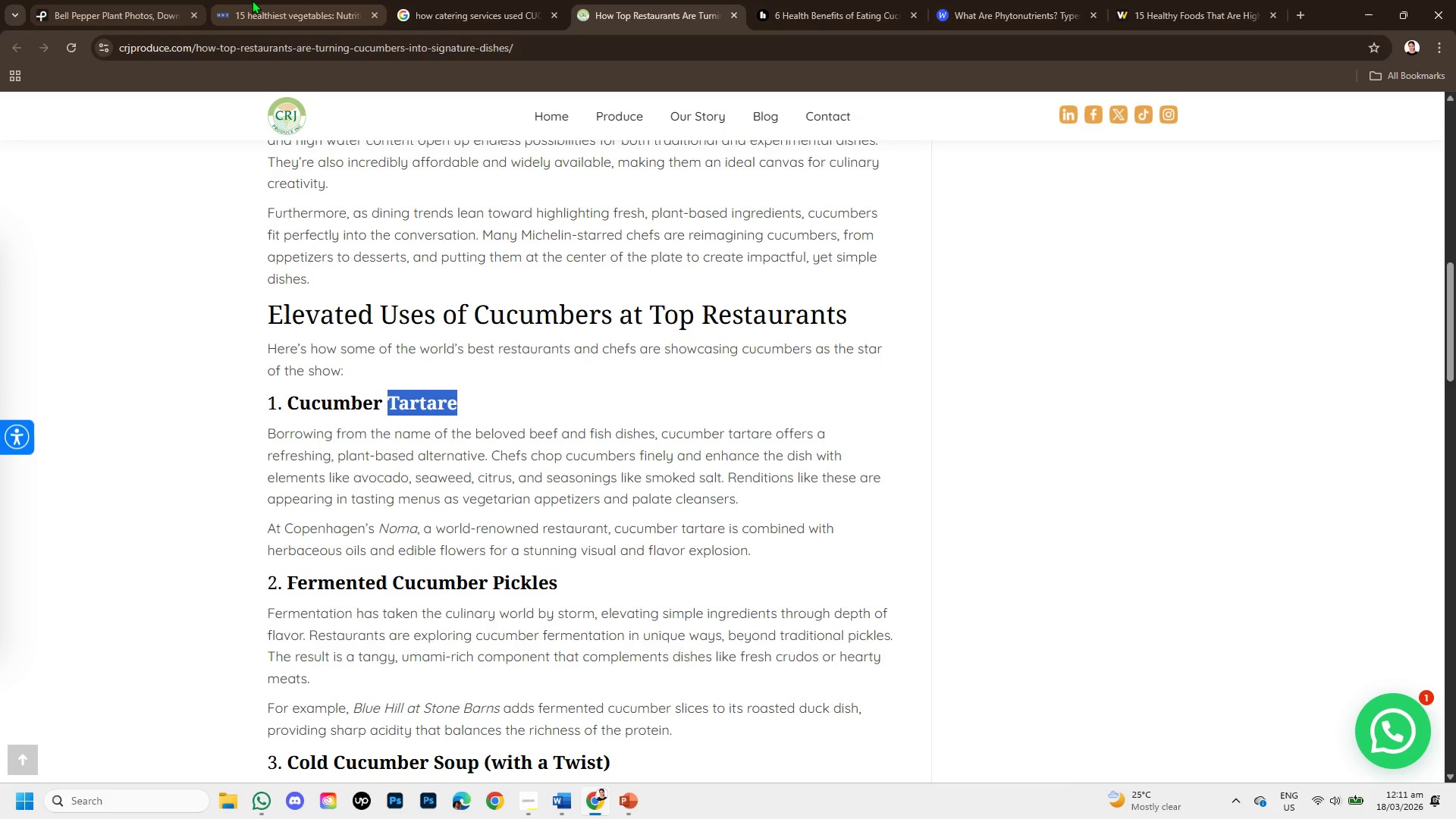 
left_click([595, 803])
 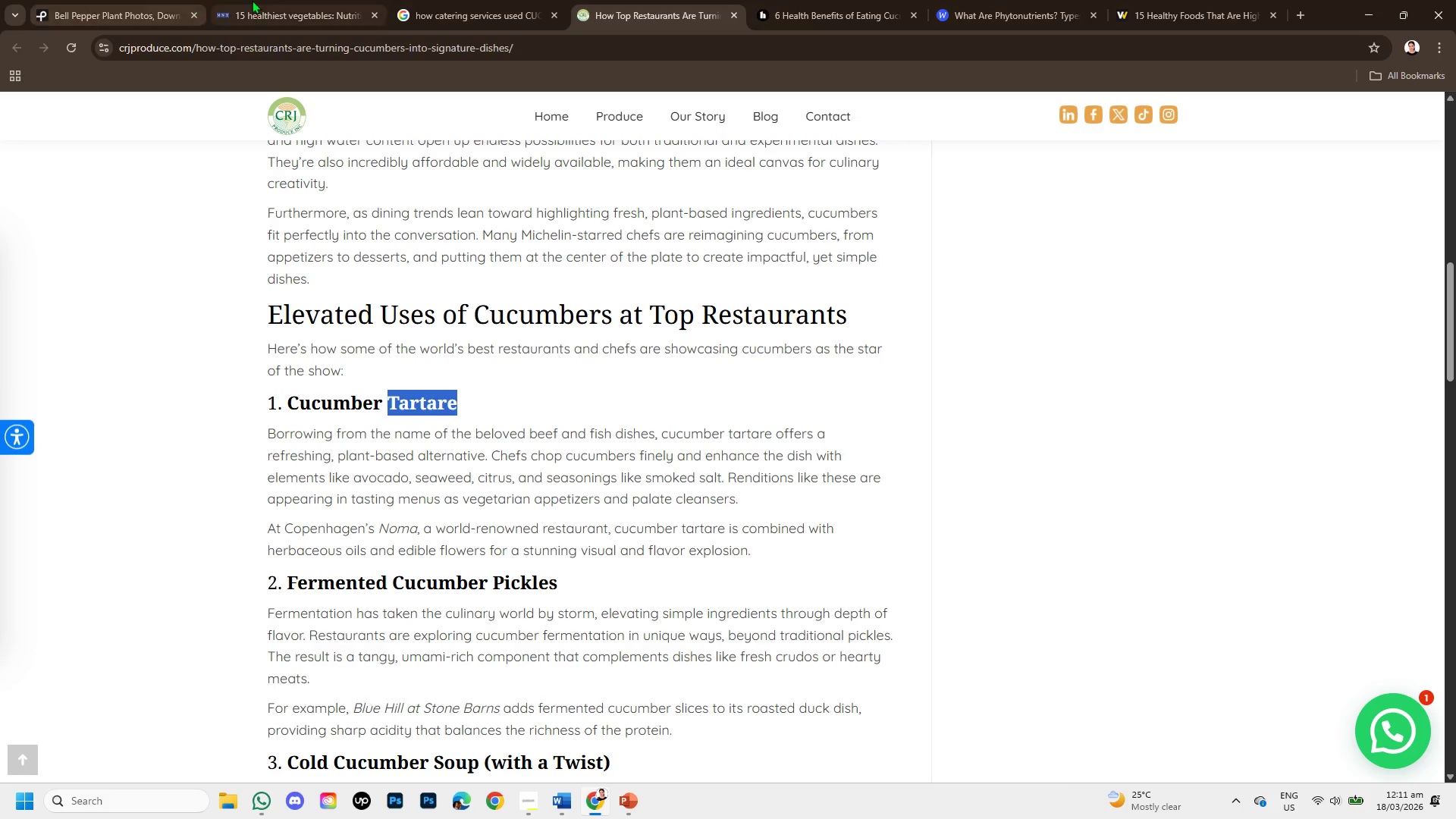 
left_click([252, 0])
 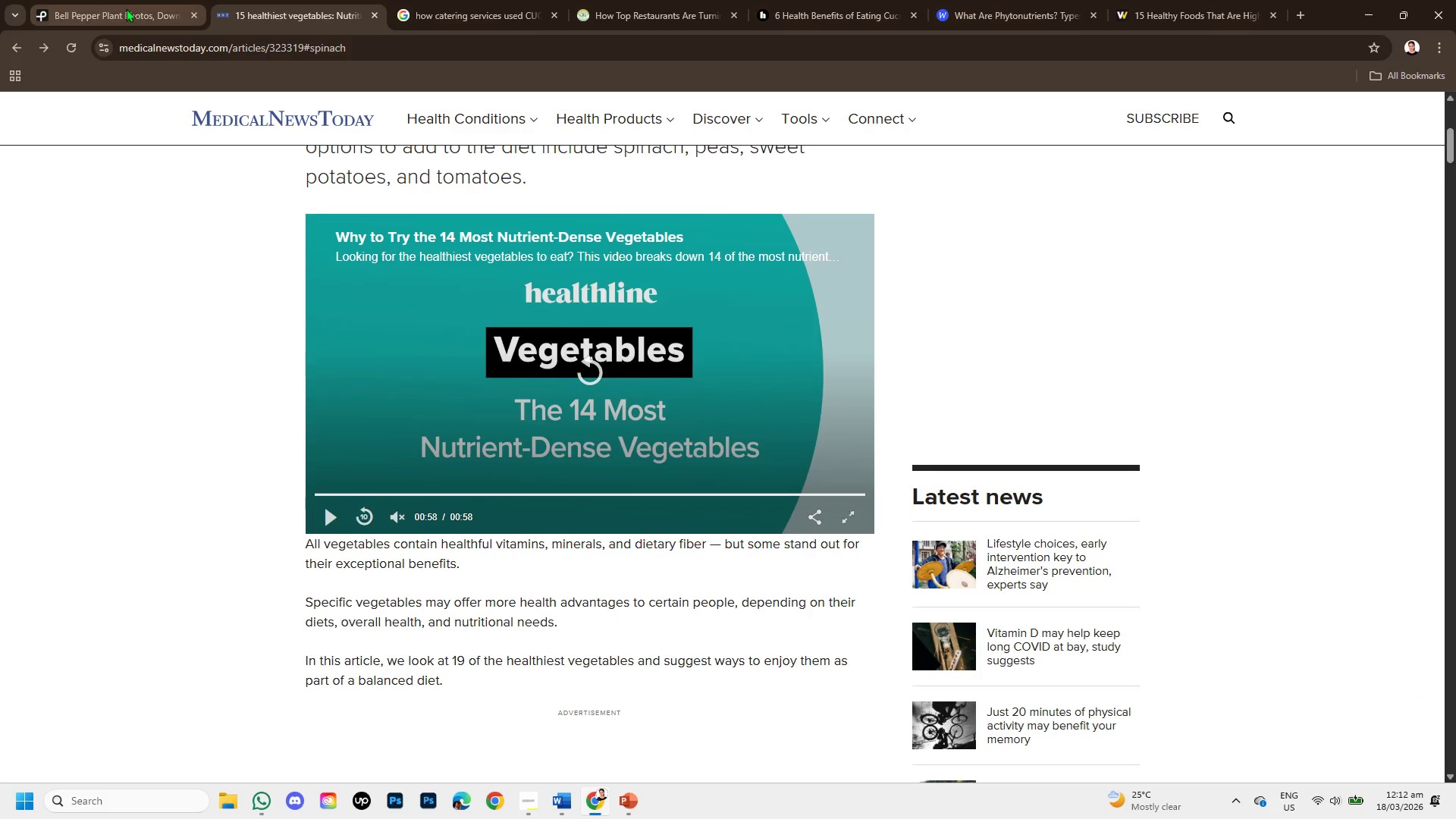 
left_click([115, 0])
 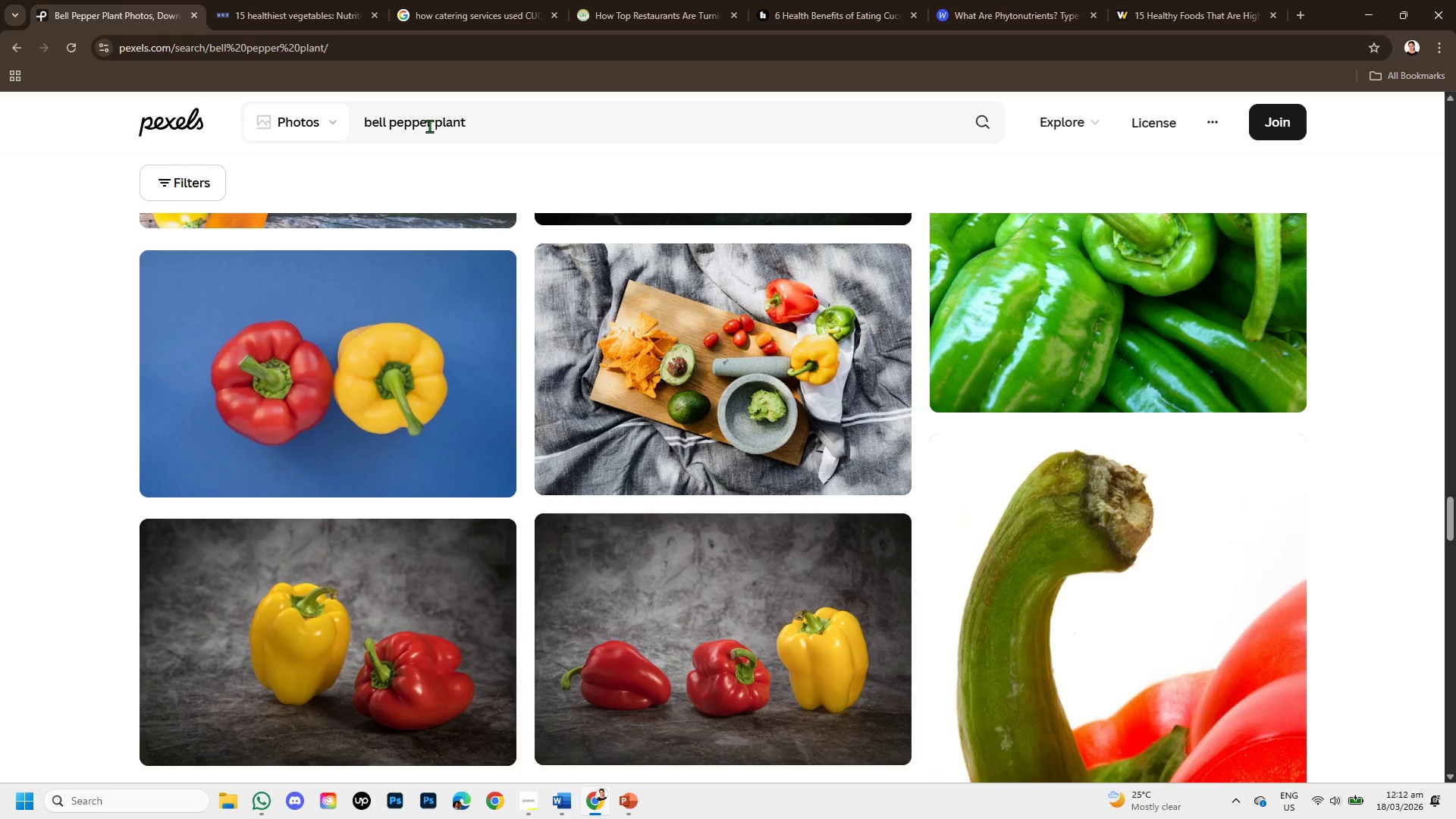 
left_click_drag(start_coordinate=[431, 123], to_coordinate=[371, 122])
 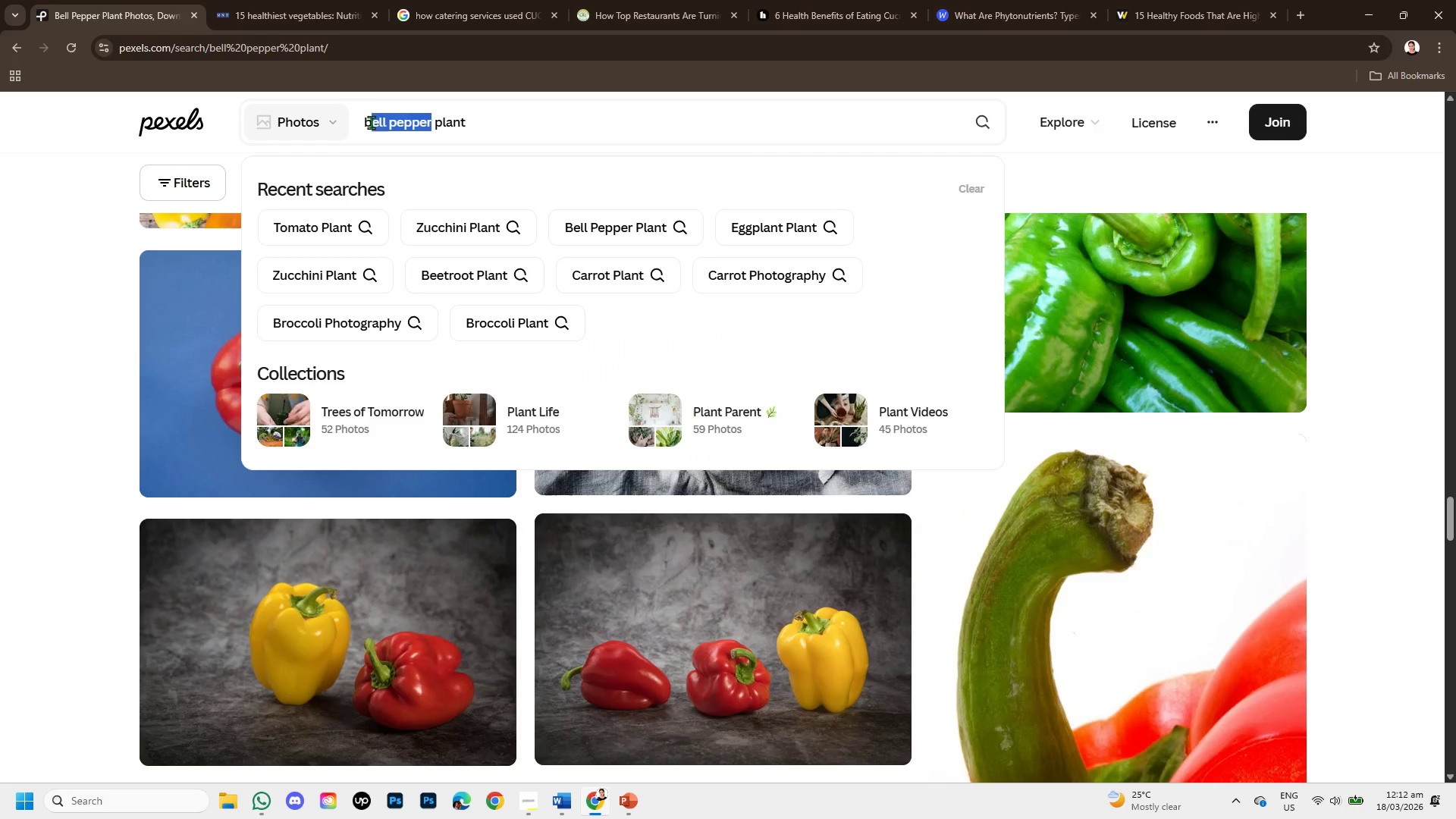 
key(Backspace)
key(Backspace)
type(cucumber)
 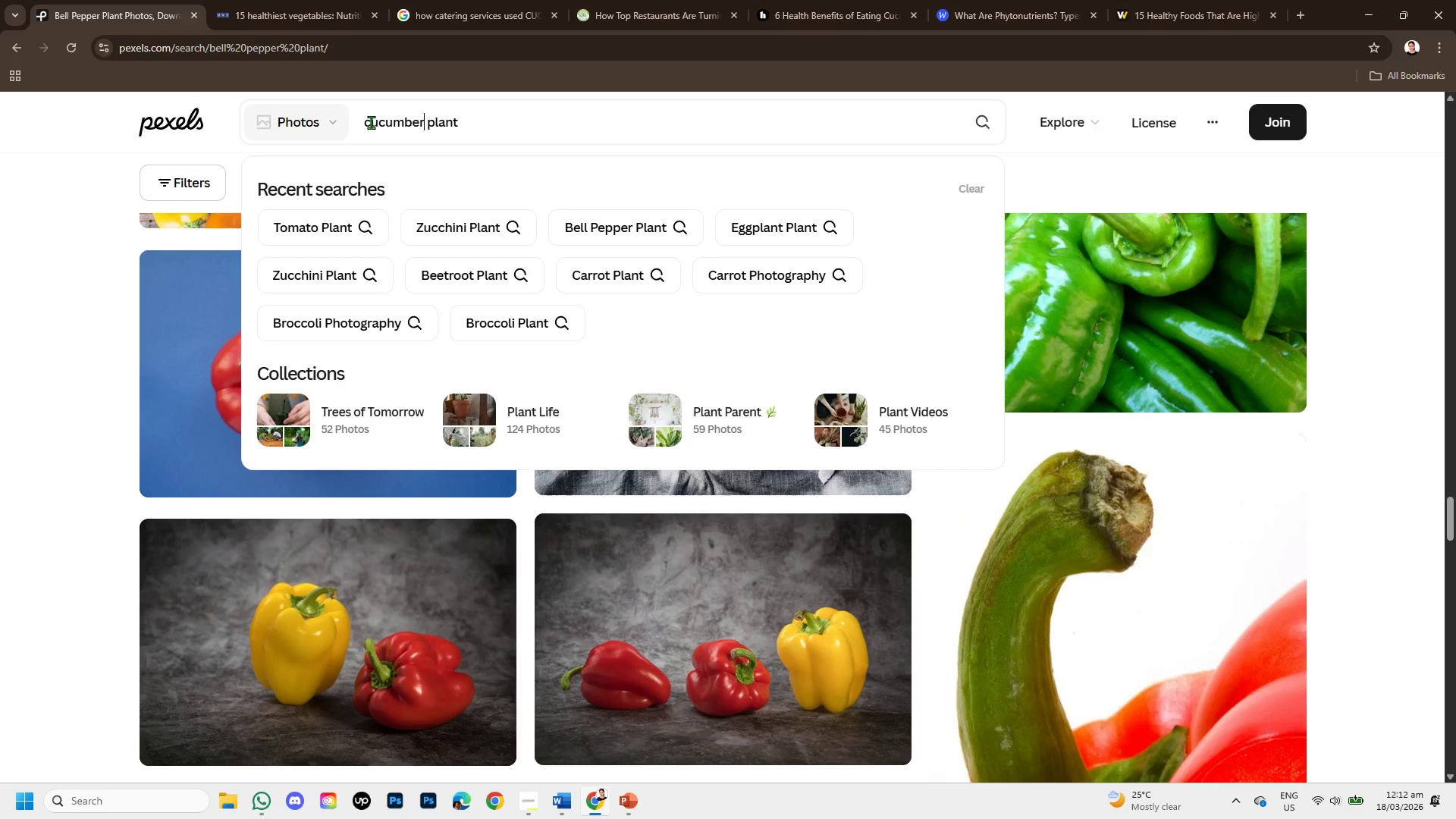 
key(Enter)
 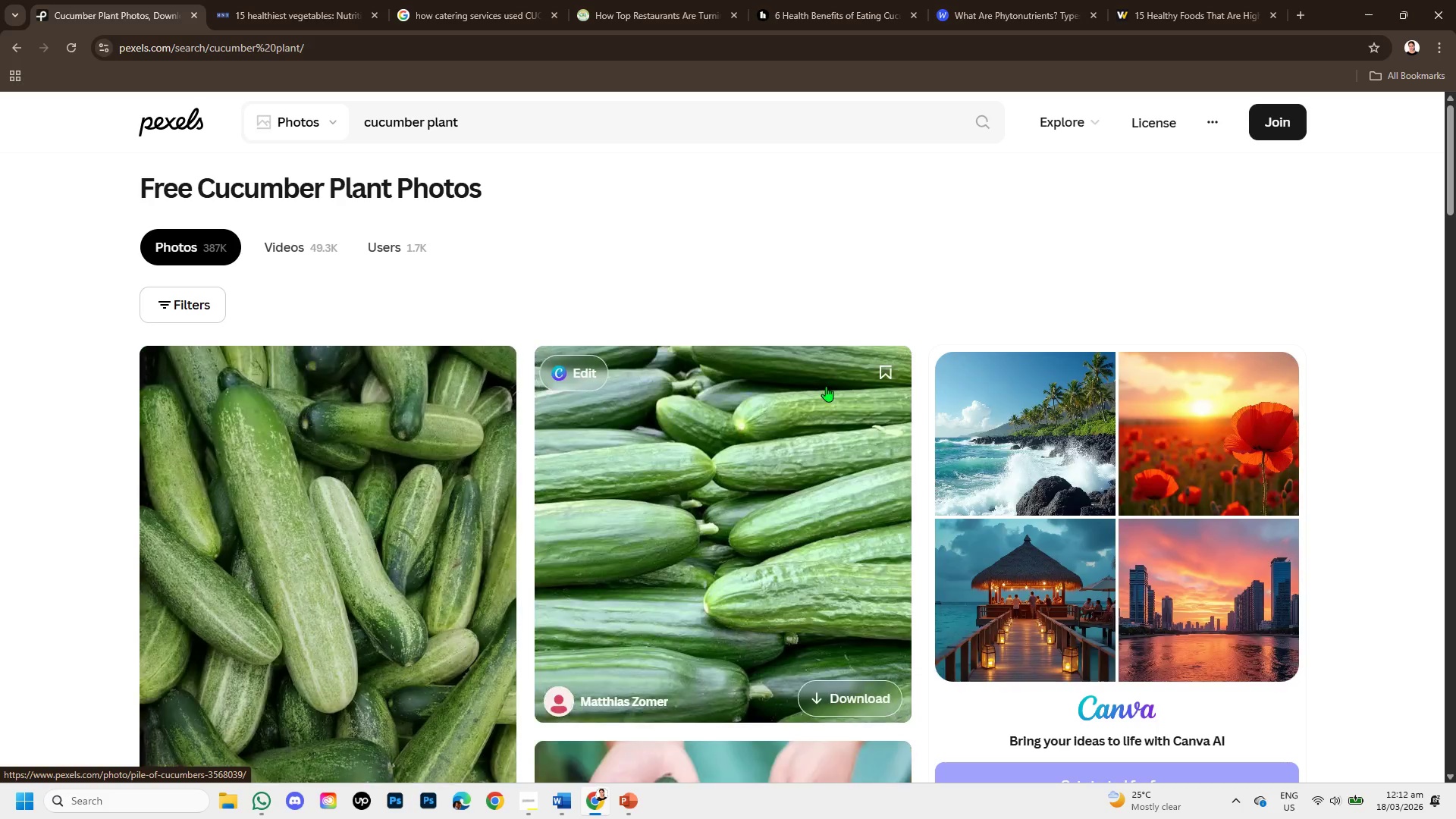 
scroll: coordinate [799, 434], scroll_direction: down, amount: 7.0
 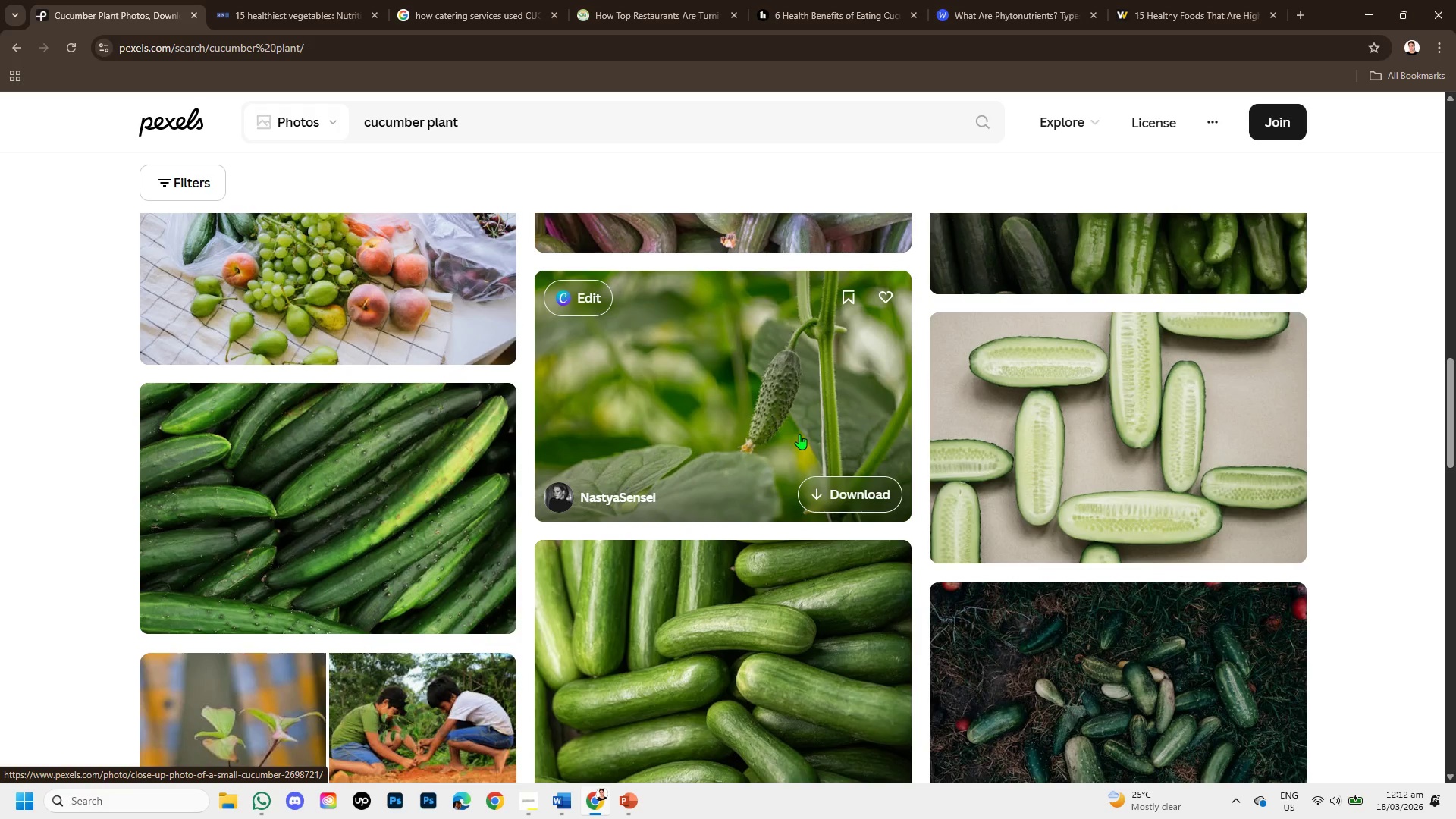 
scroll: coordinate [520, 504], scroll_direction: down, amount: 4.0
 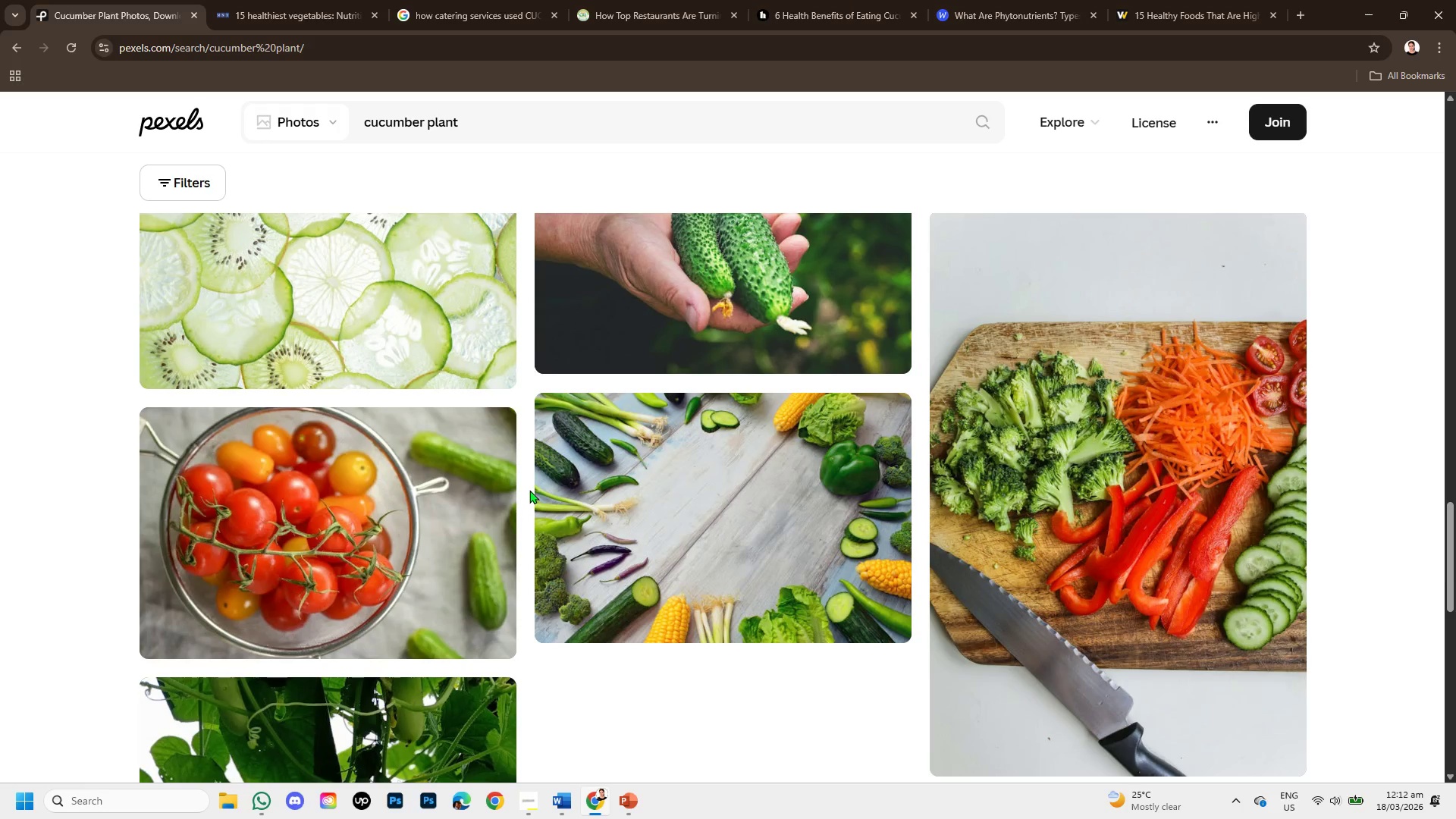 
scroll: coordinate [529, 490], scroll_direction: up, amount: 1.0
 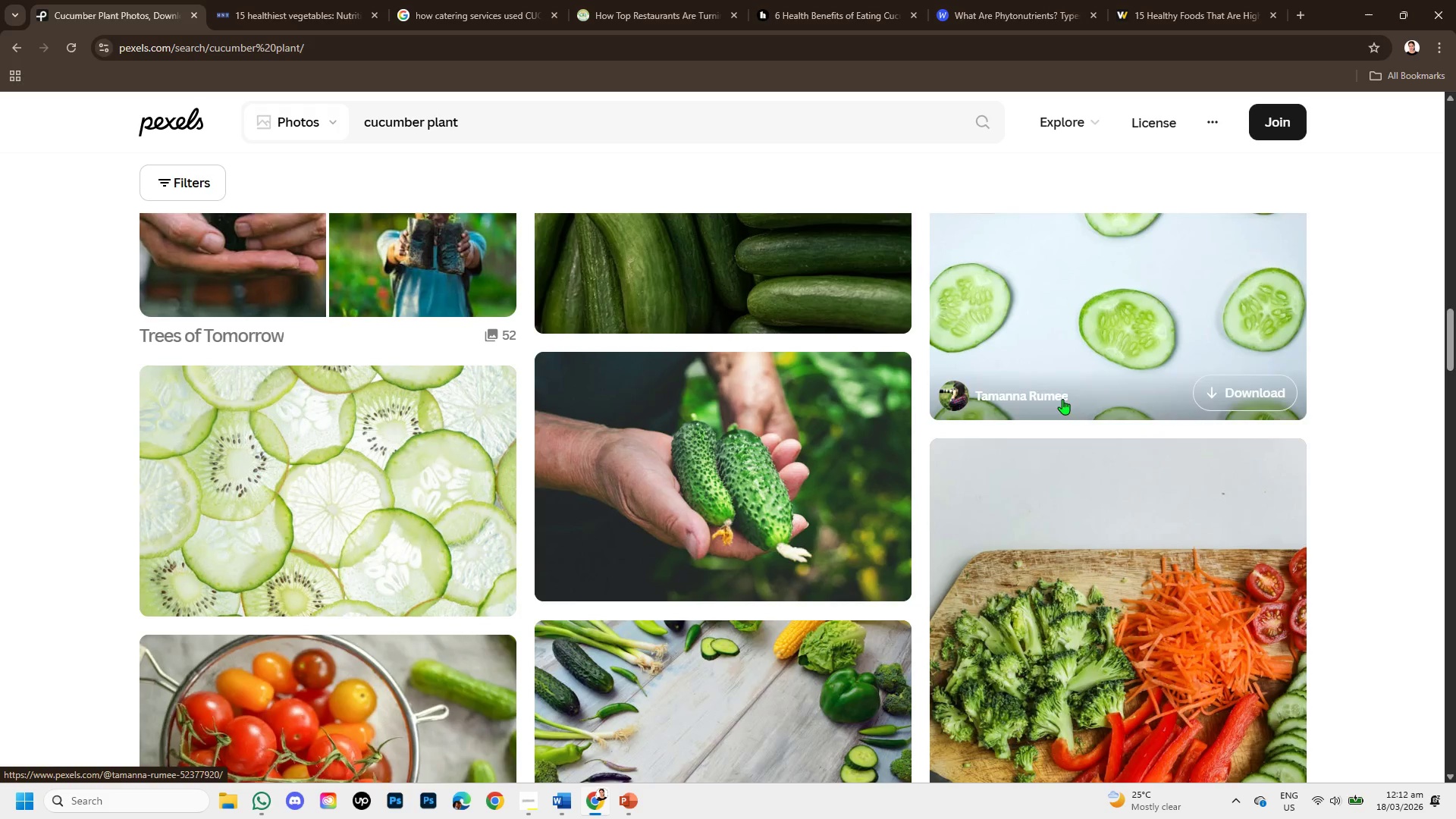 
scroll: coordinate [877, 514], scroll_direction: down, amount: 3.0
 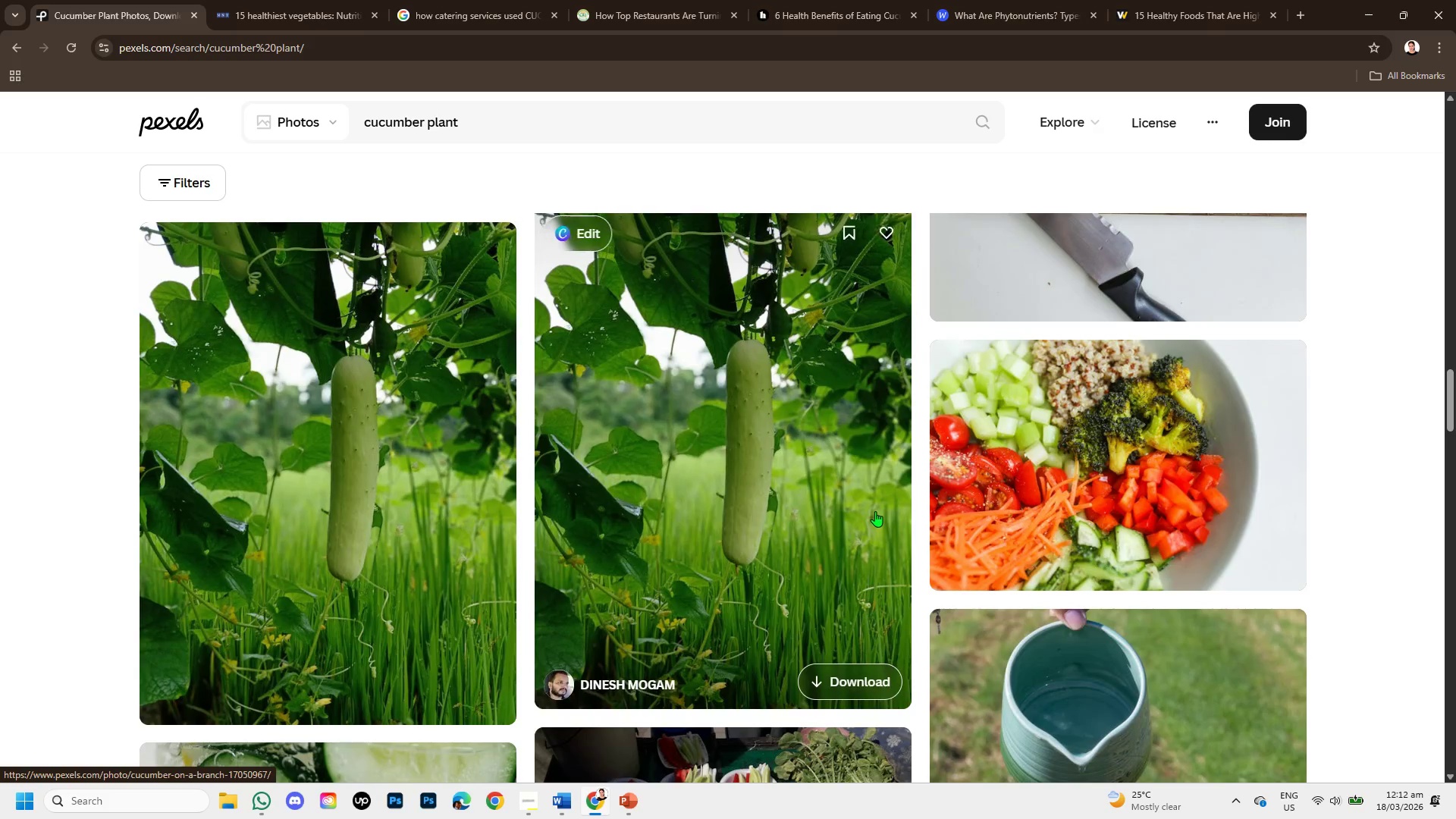 
scroll: coordinate [875, 511], scroll_direction: up, amount: 3.0
 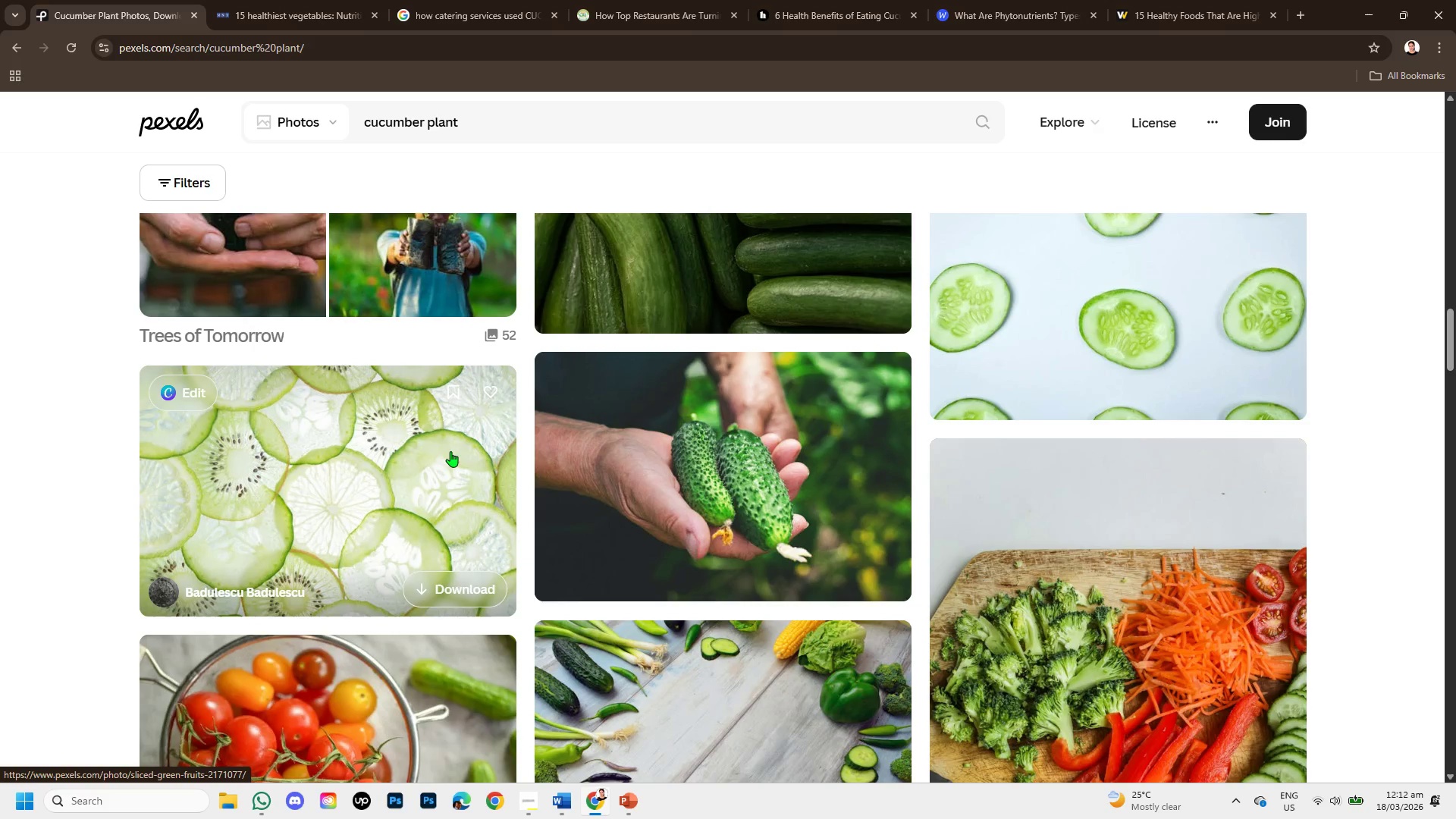 
scroll: coordinate [497, 478], scroll_direction: down, amount: 7.0
 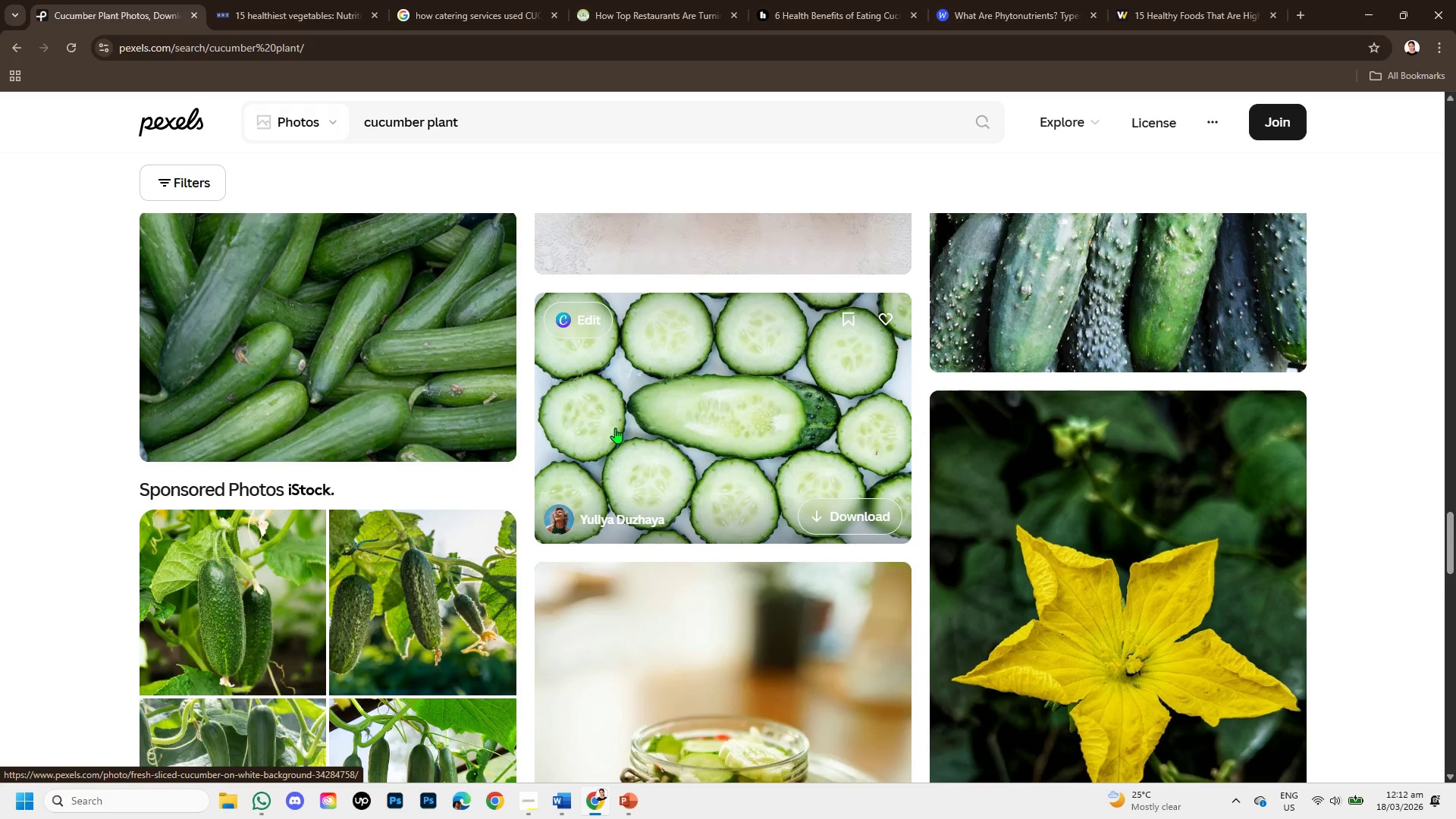 
left_click([615, 428])
 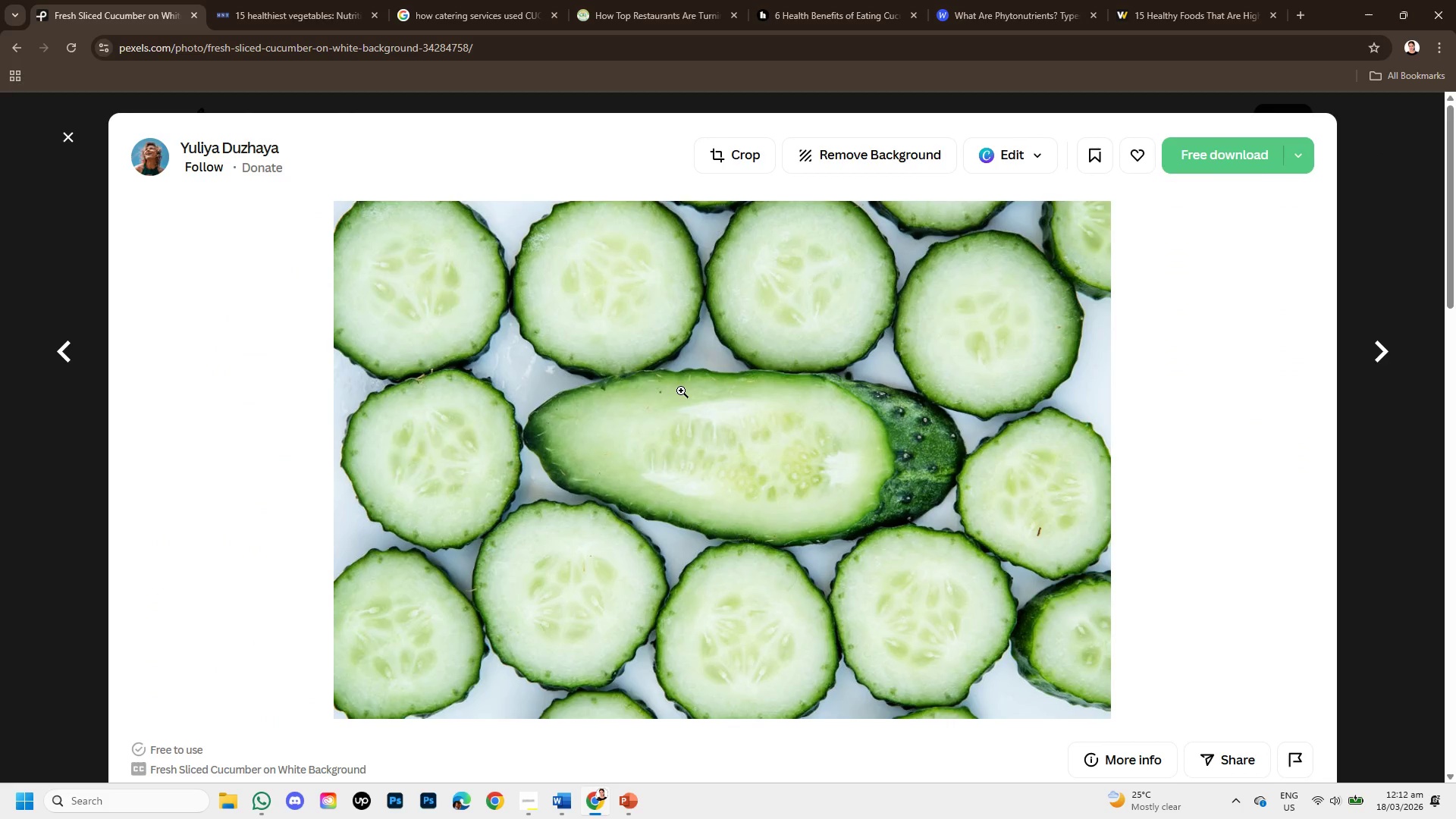 
right_click([680, 389])
 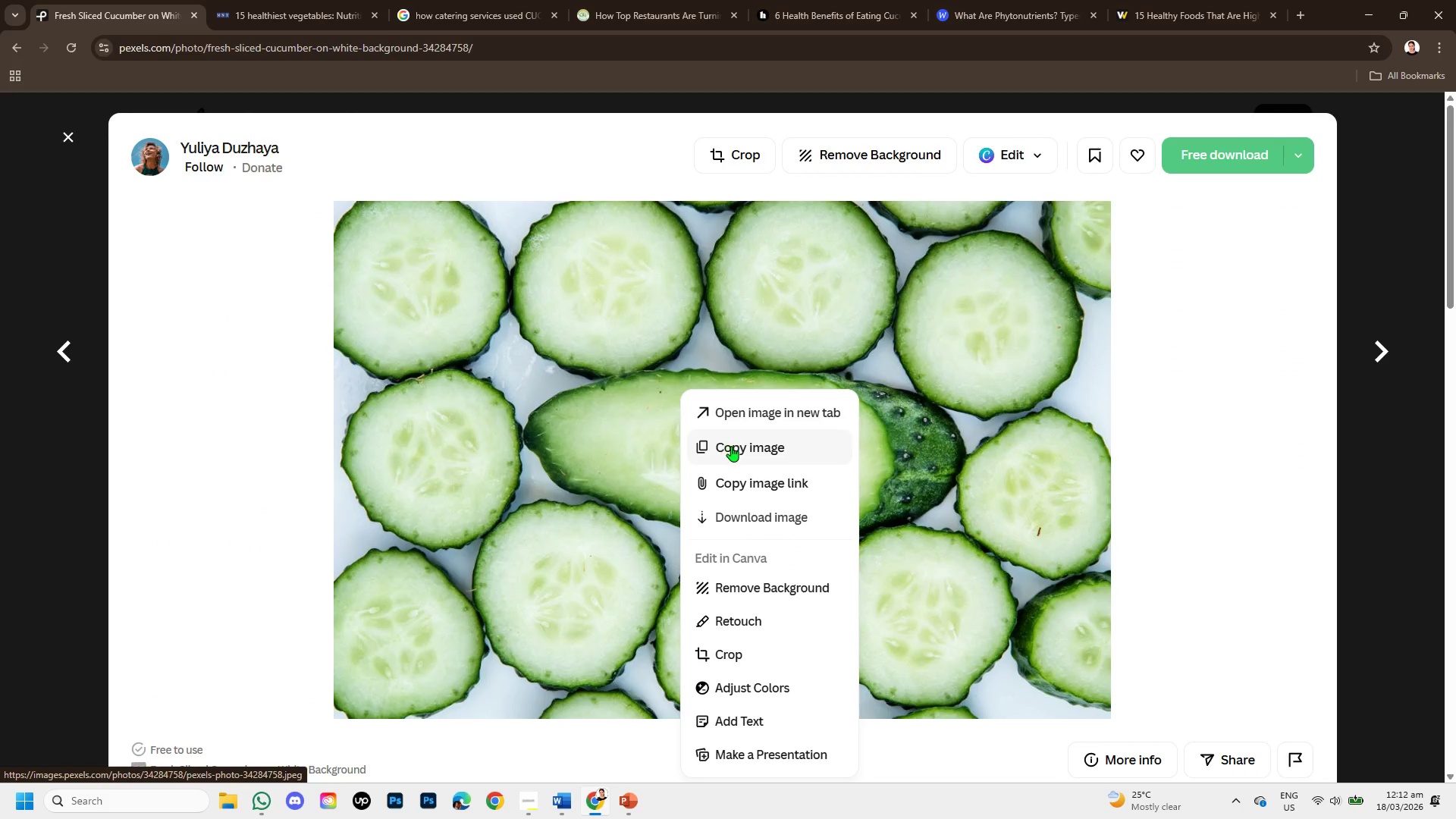 
left_click([738, 451])
 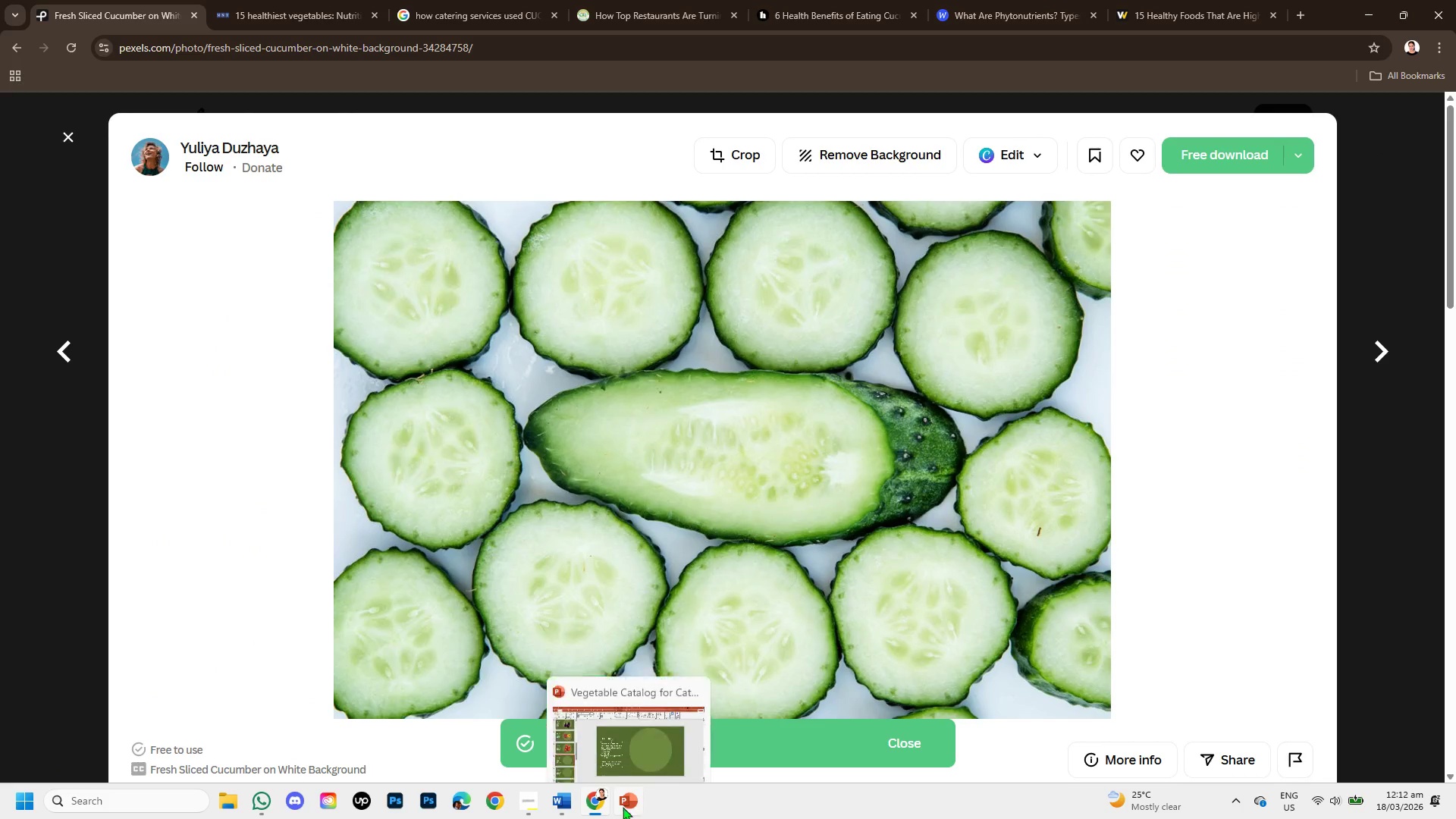 
left_click([623, 805])
 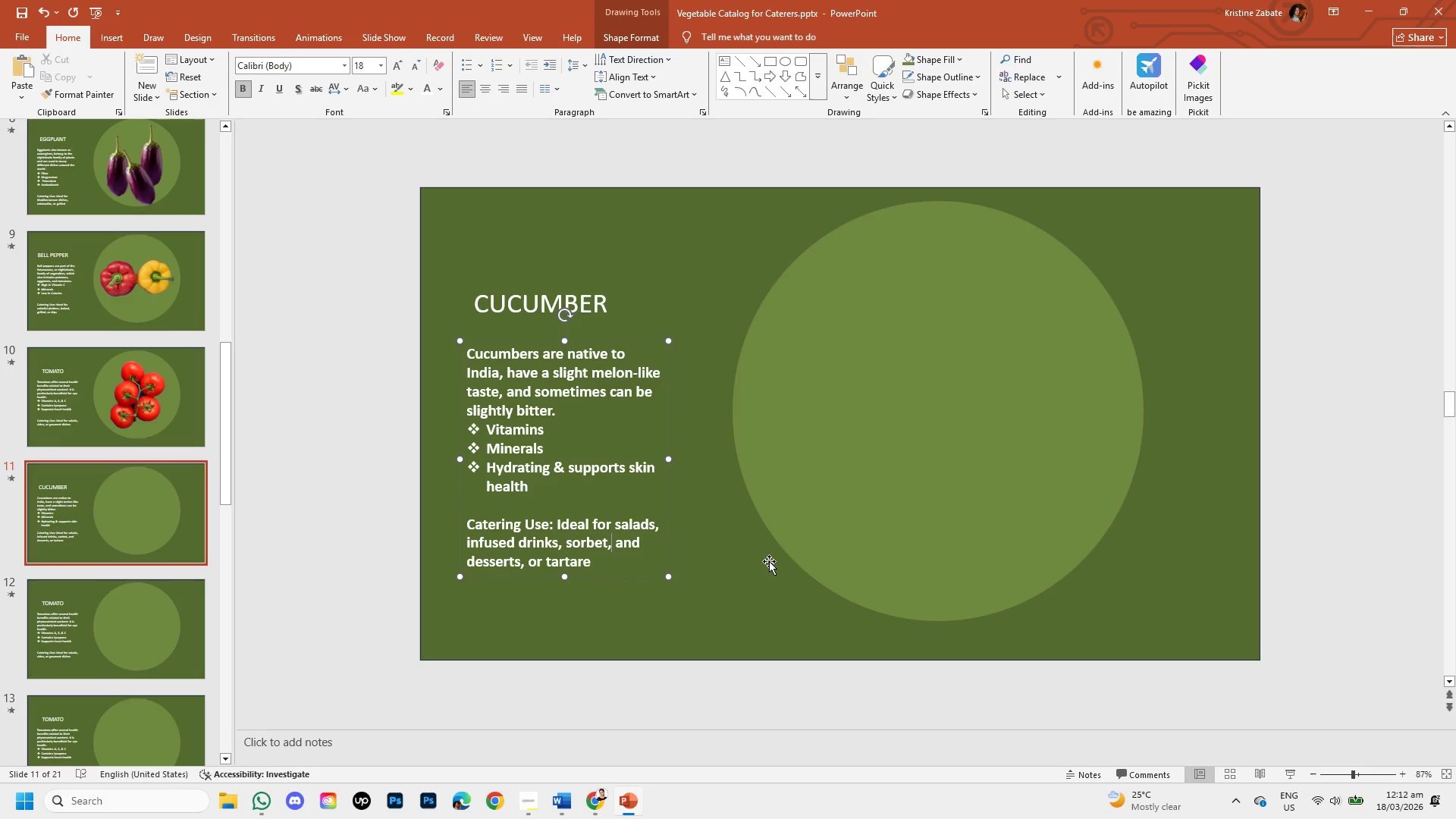 
key(Control+V)
 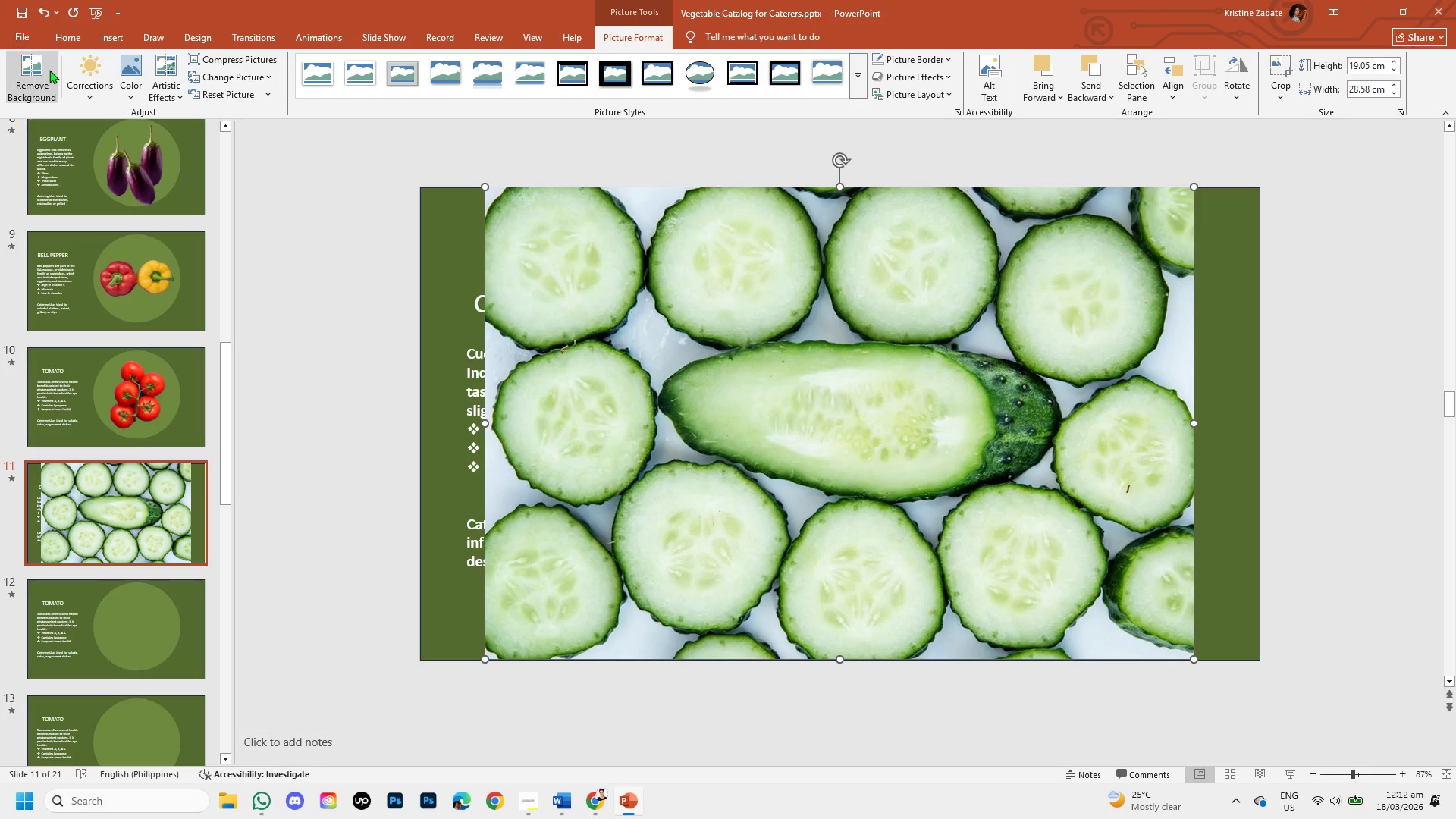 
left_click([46, 76])
 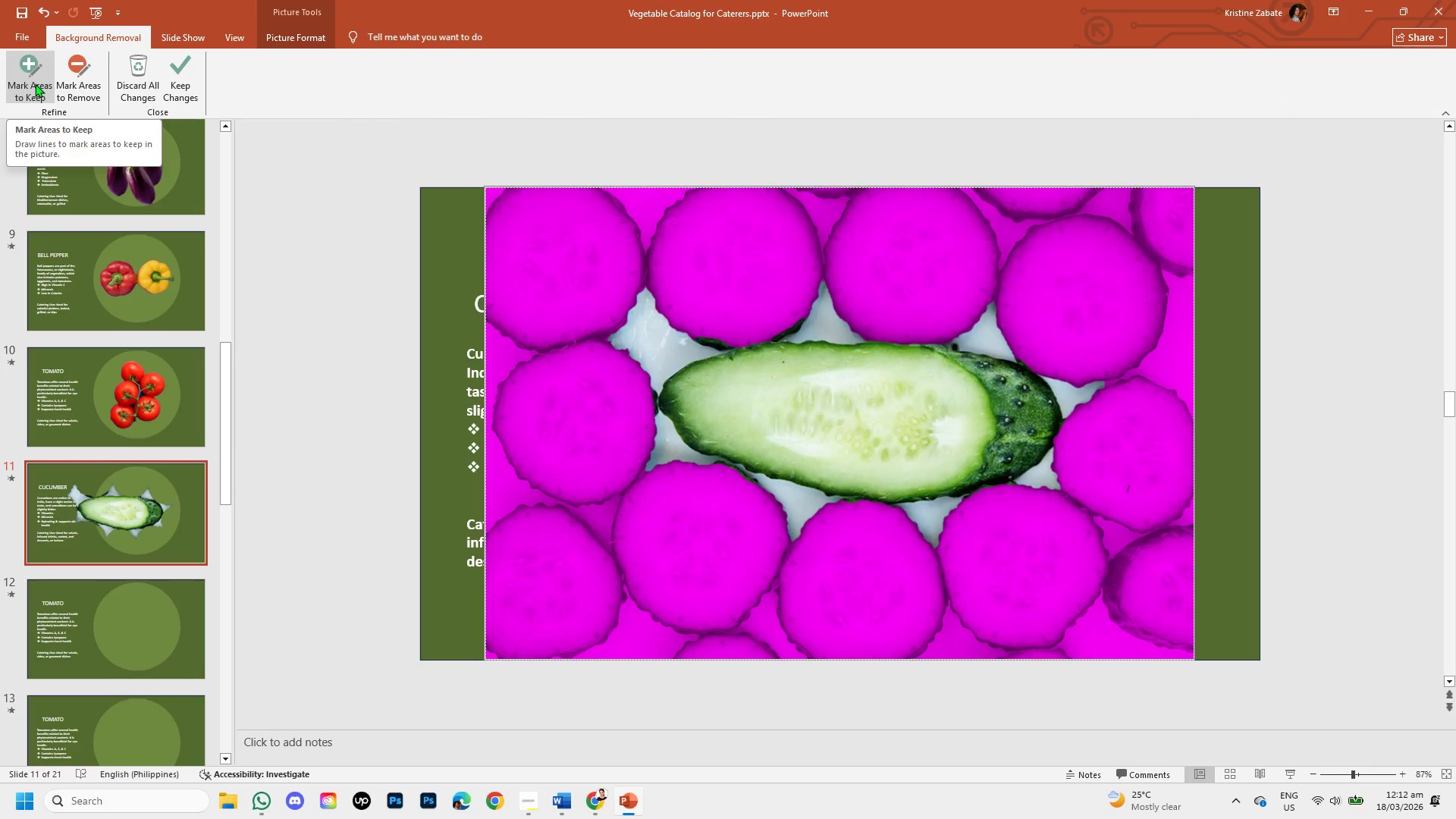 
left_click([33, 83])
 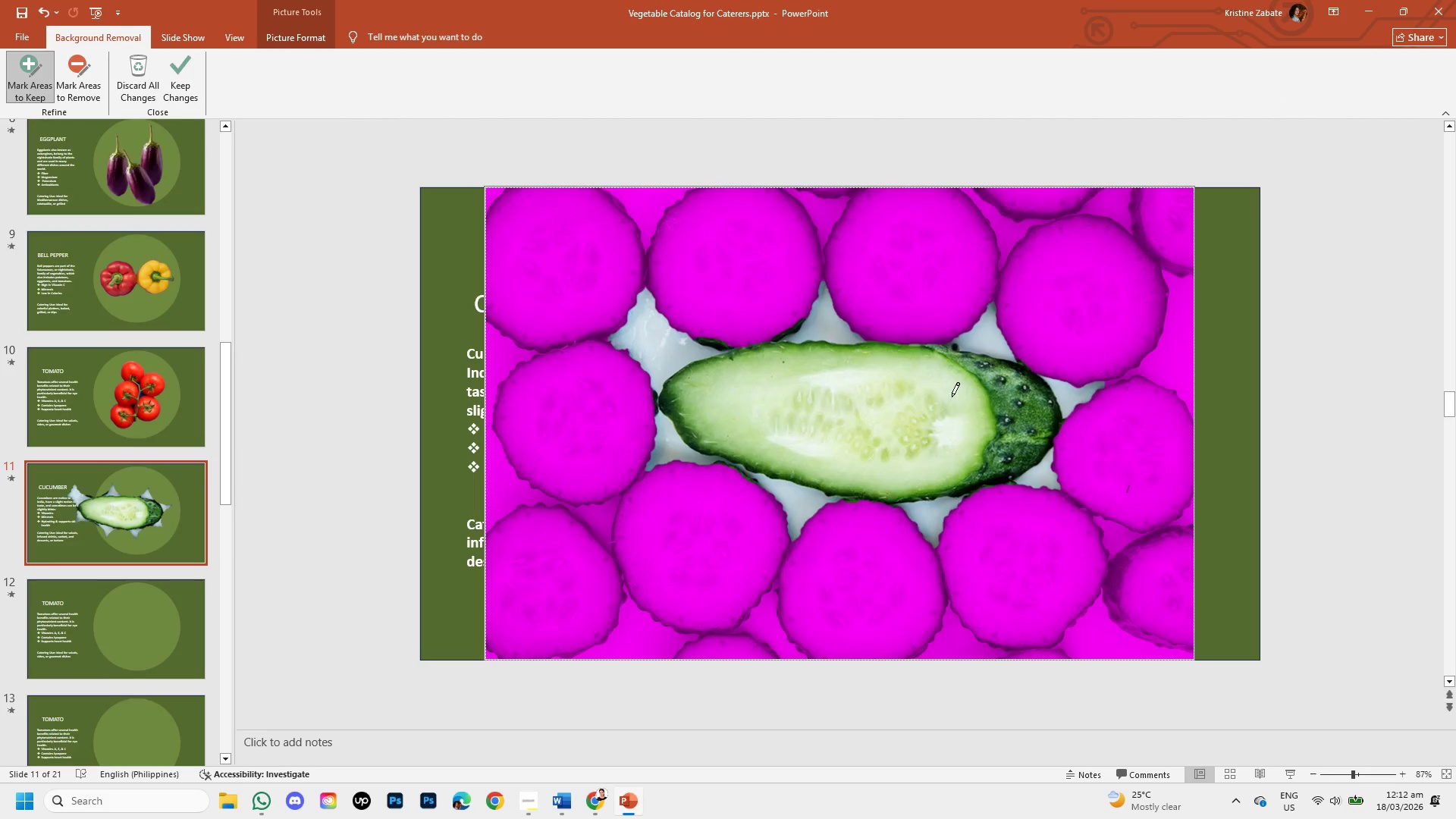 
wait(7.39)
 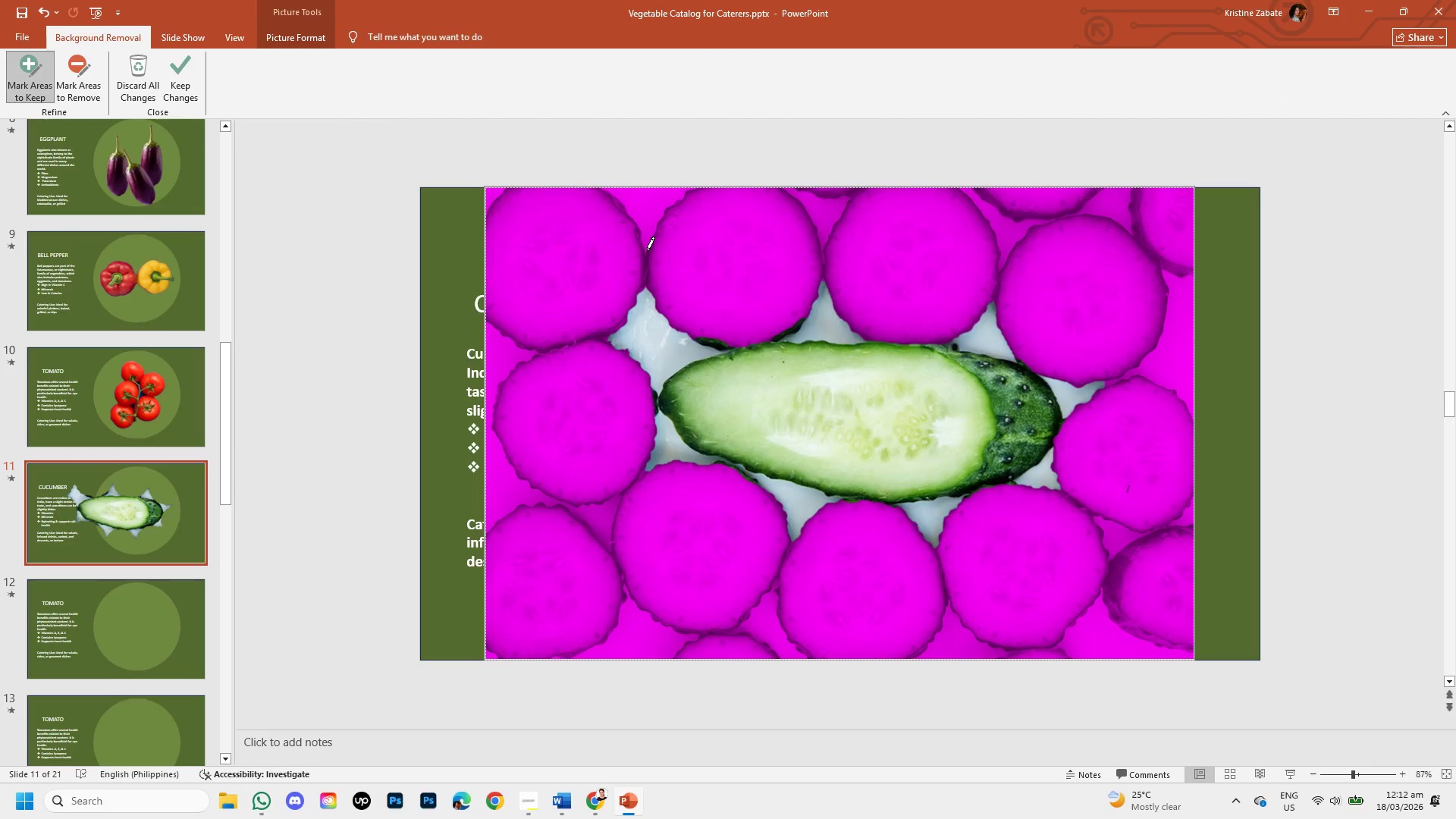 
key(Control+A)
 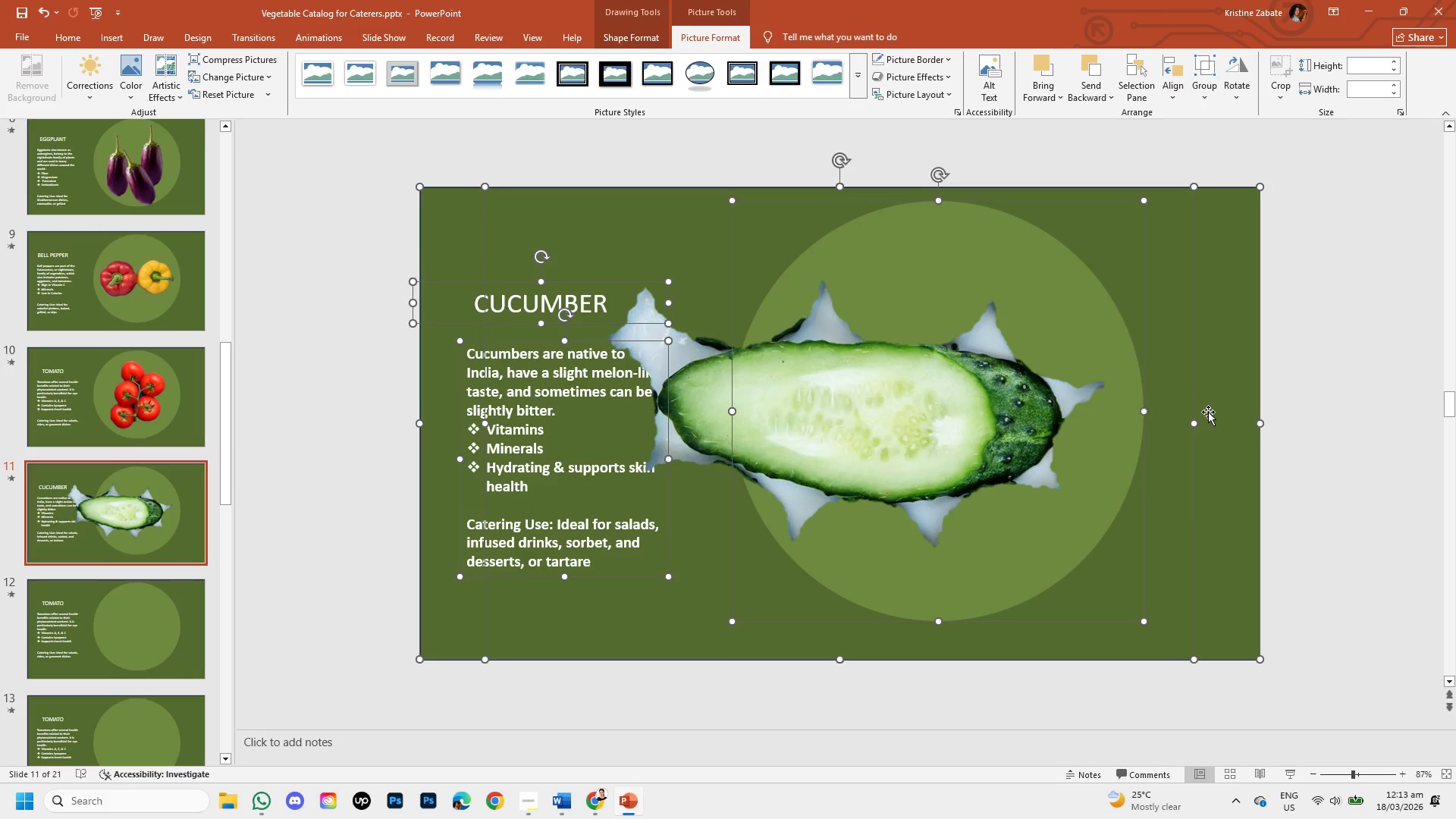 
key(Backspace)
 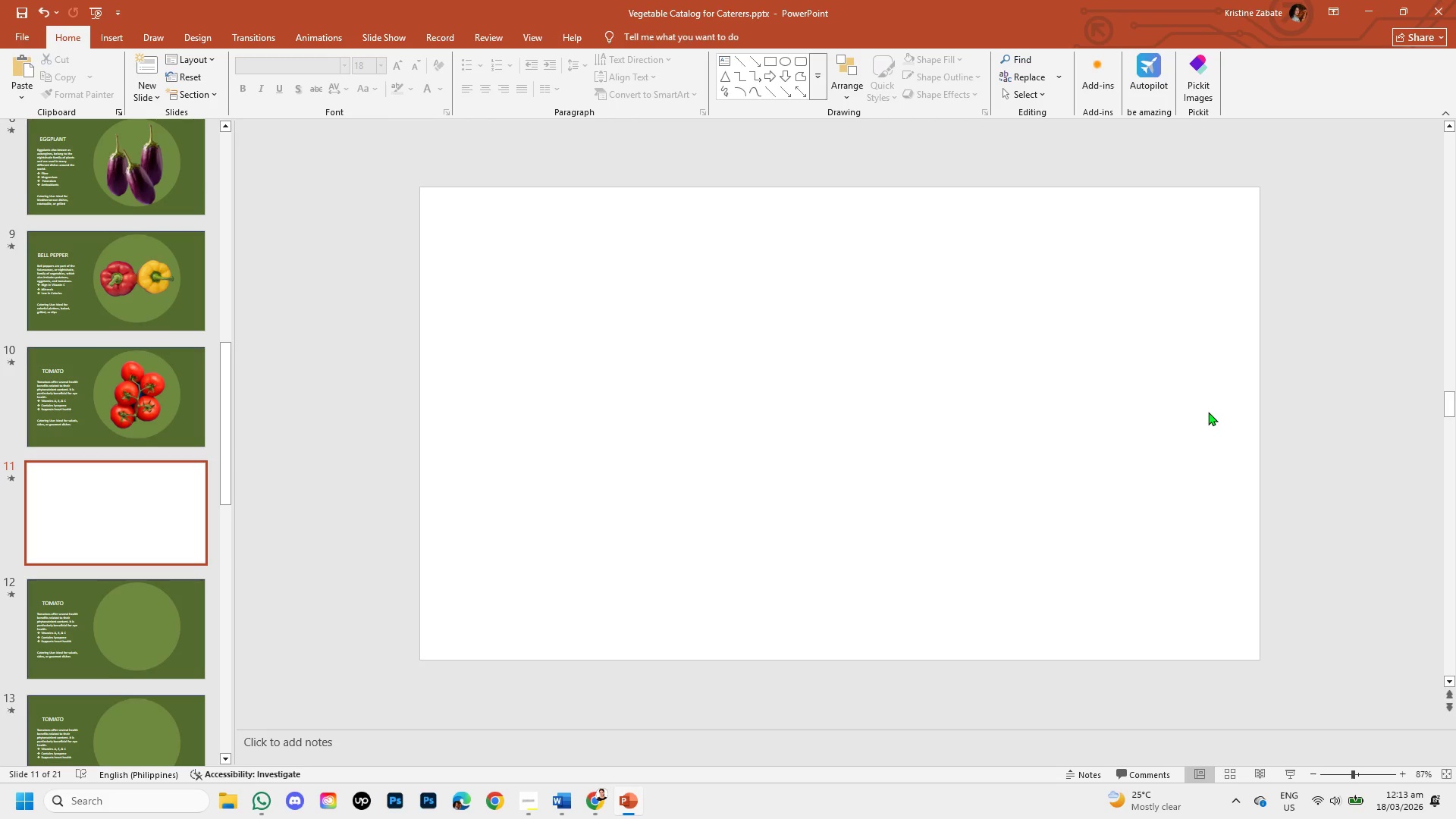 
key(Control+Z)
 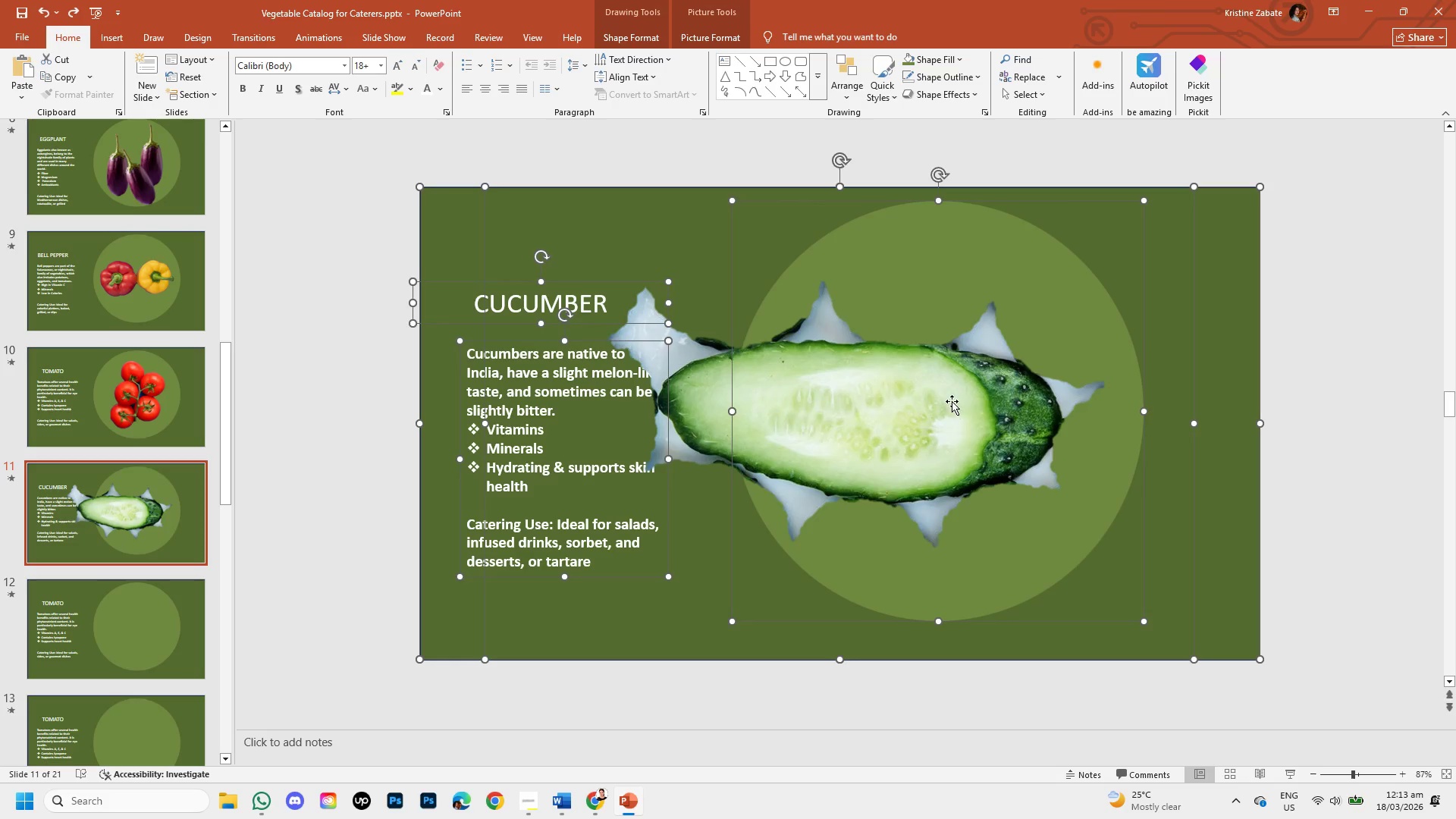 
left_click([952, 401])
 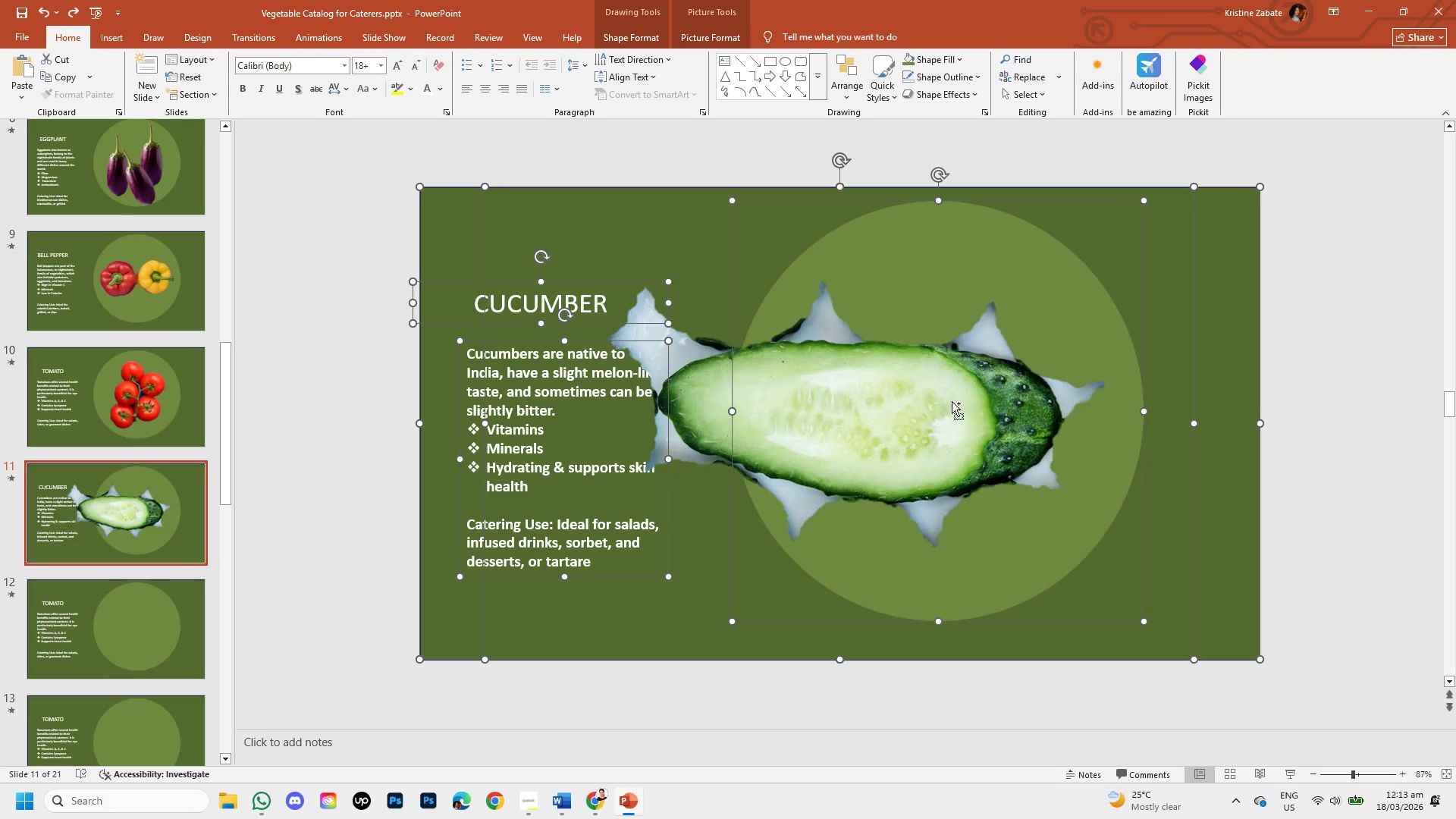 
key(Control+Z)
 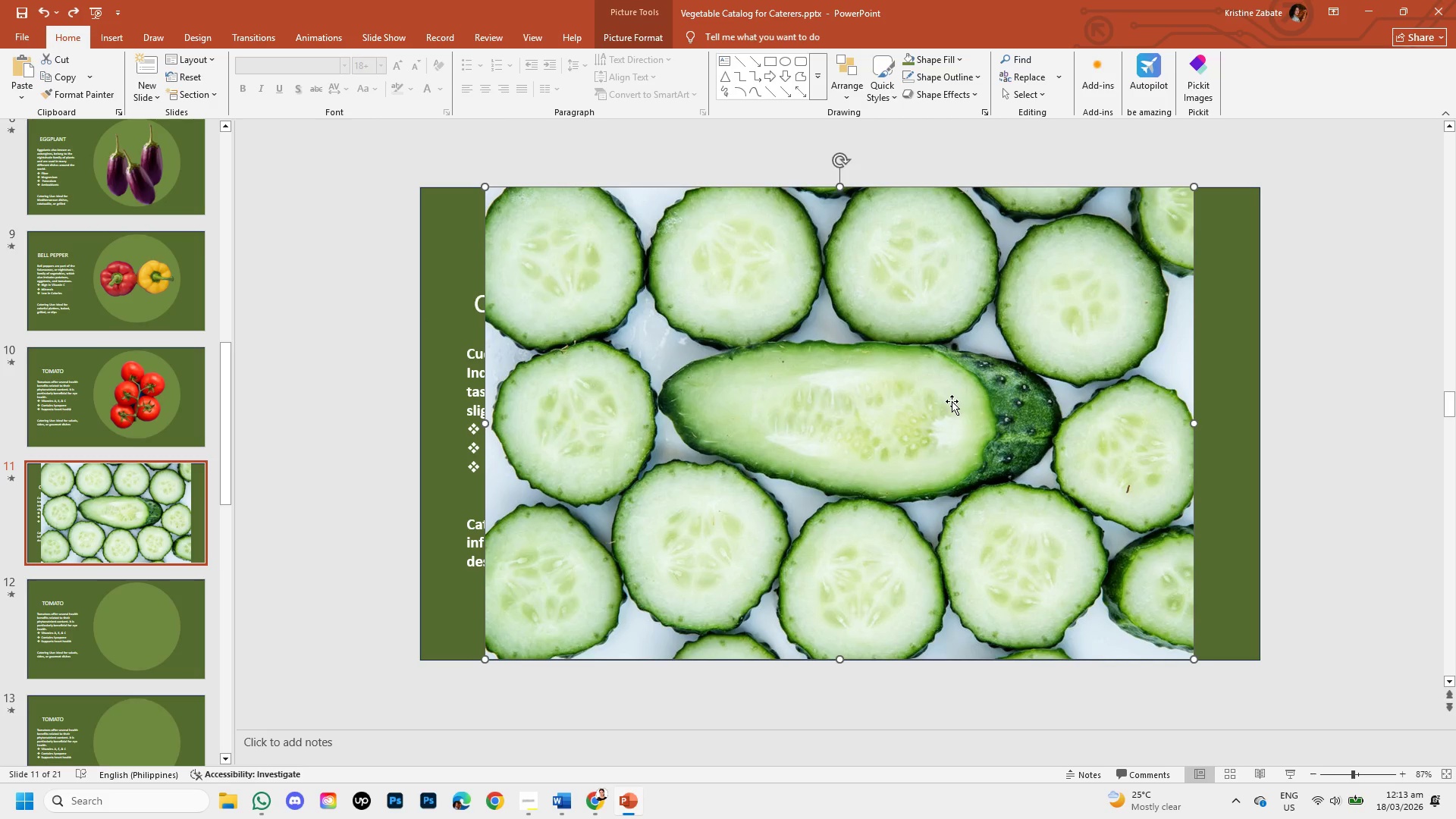 
key(Backspace)
 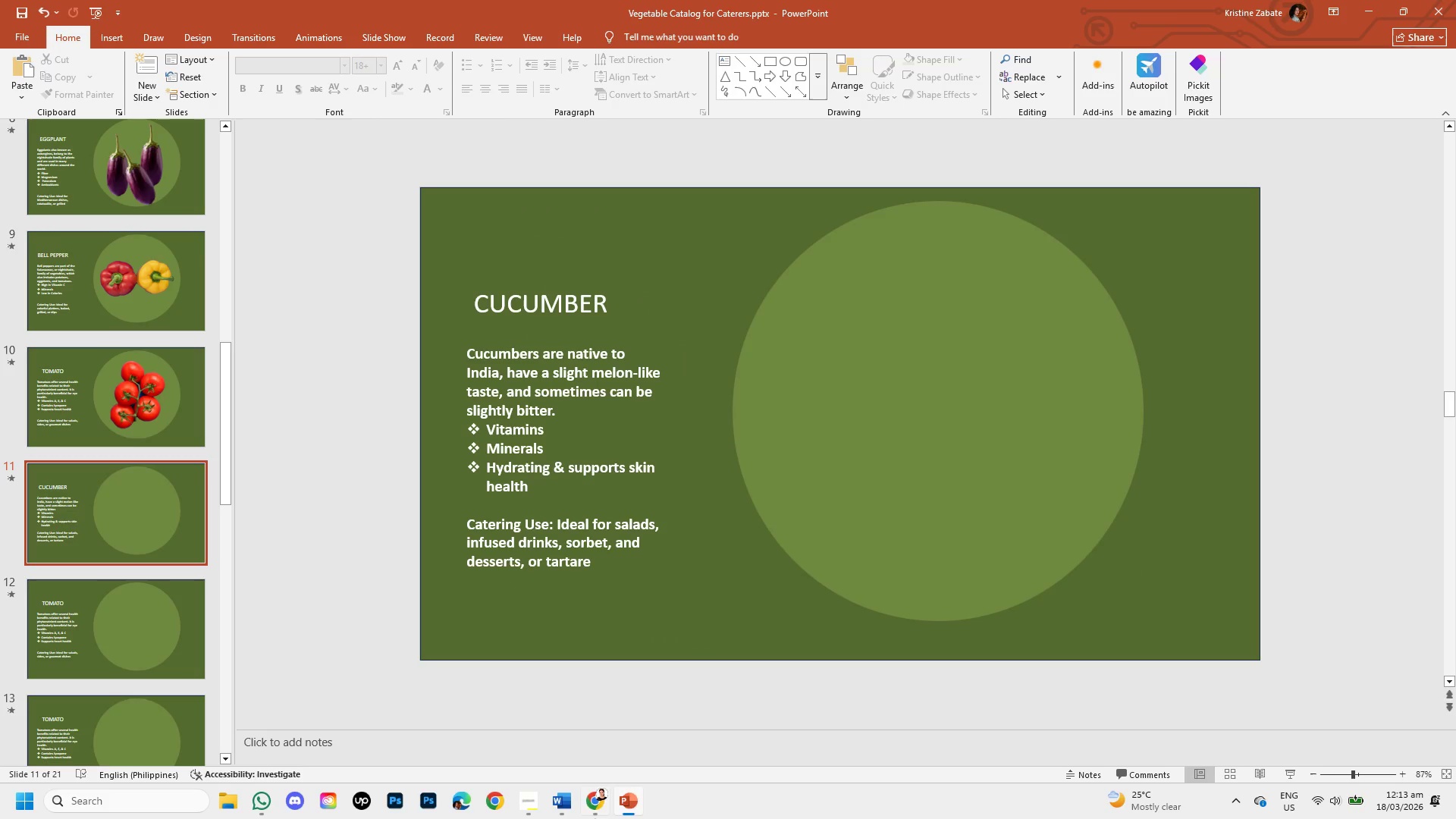 
left_click([586, 808])
 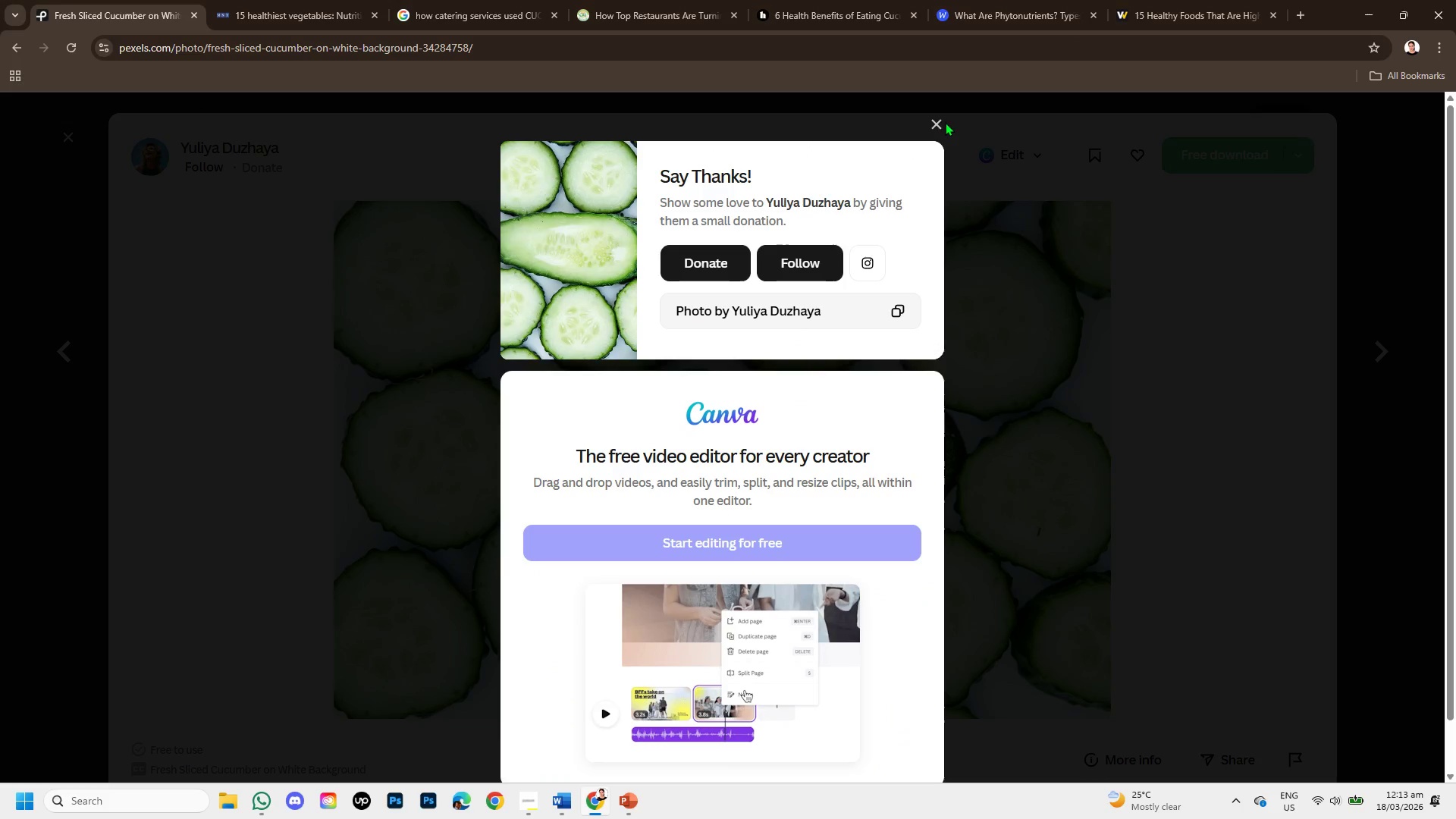 
left_click([940, 121])
 